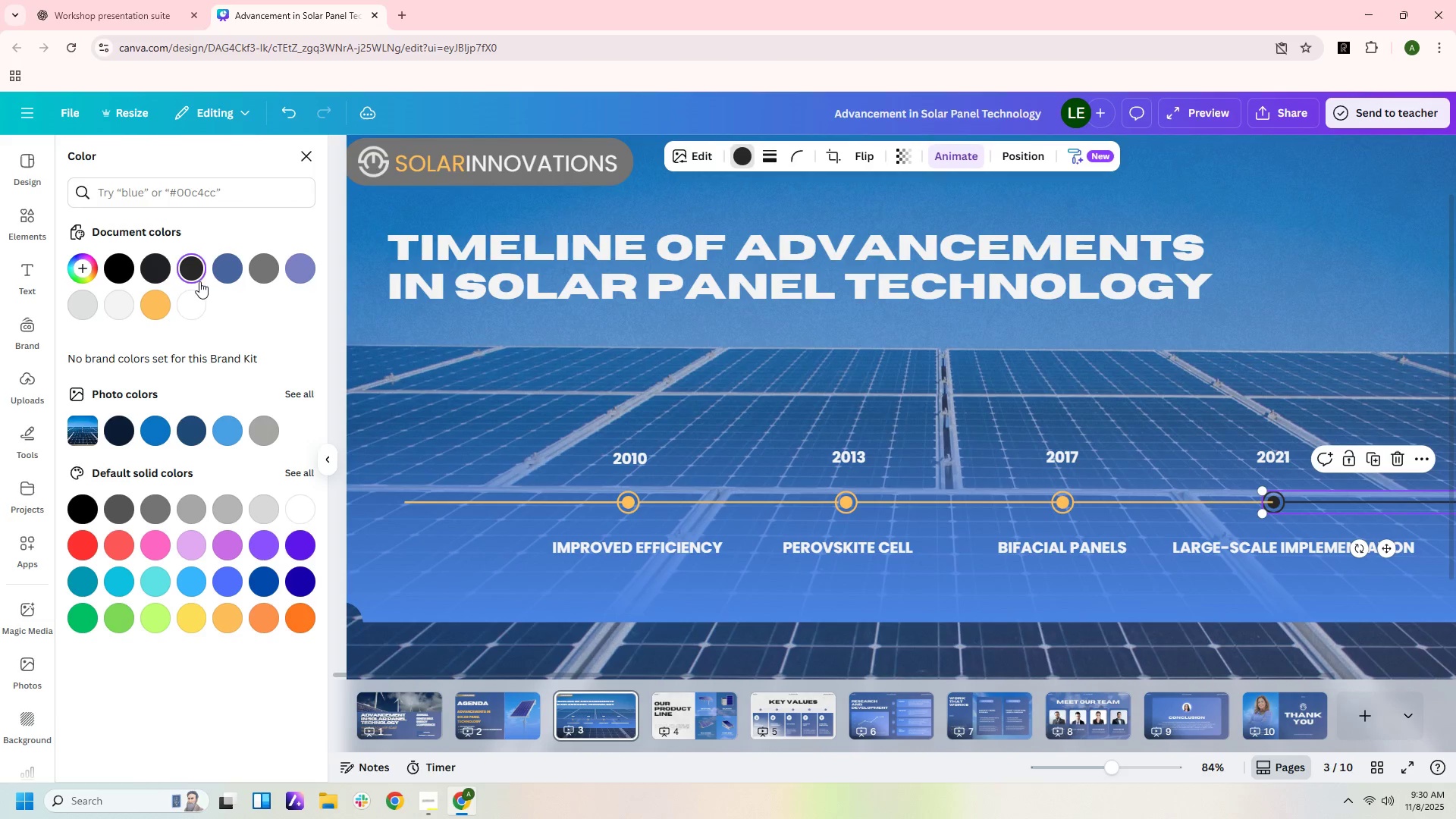 
left_click([159, 303])
 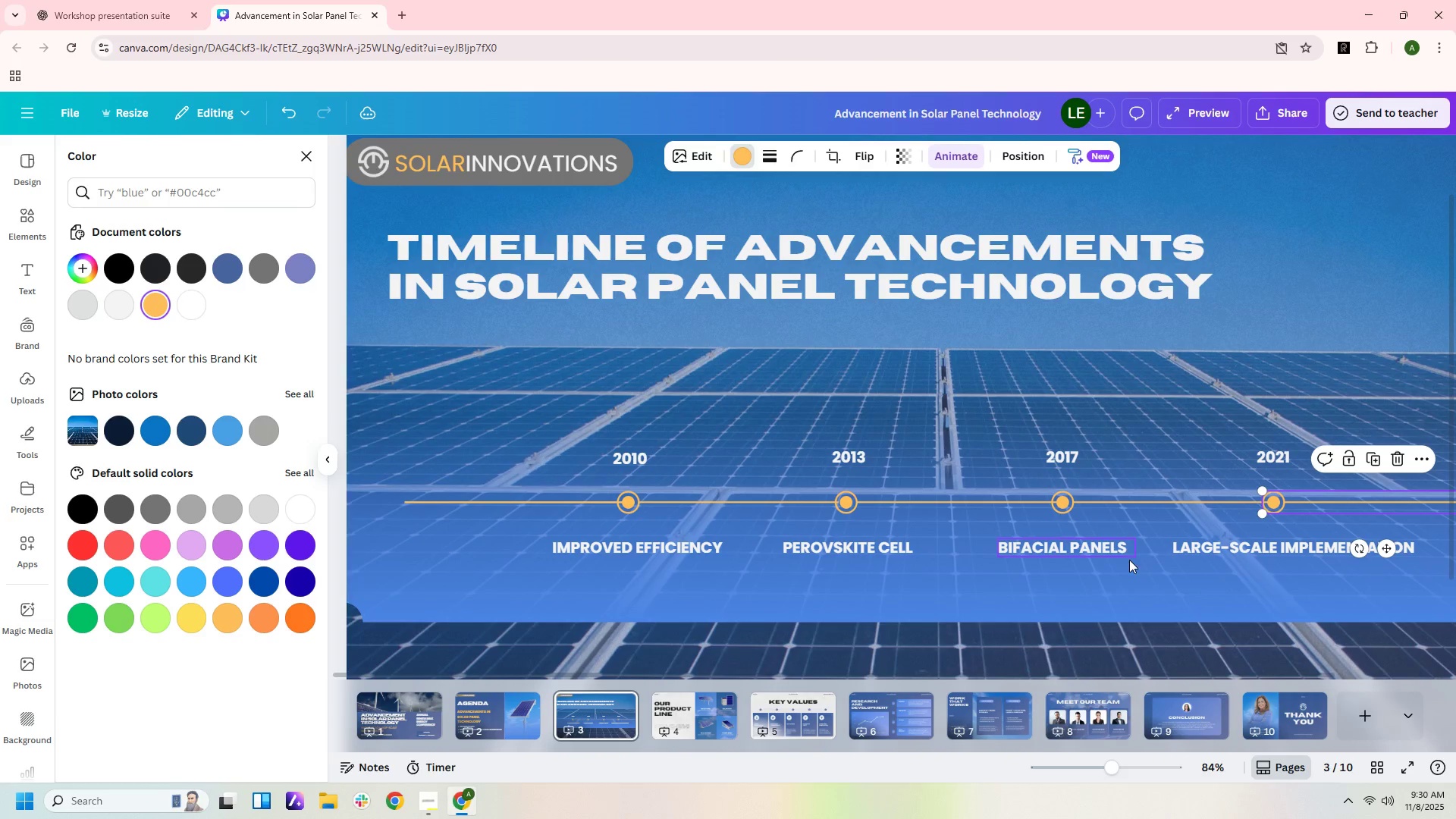 
left_click([1144, 568])
 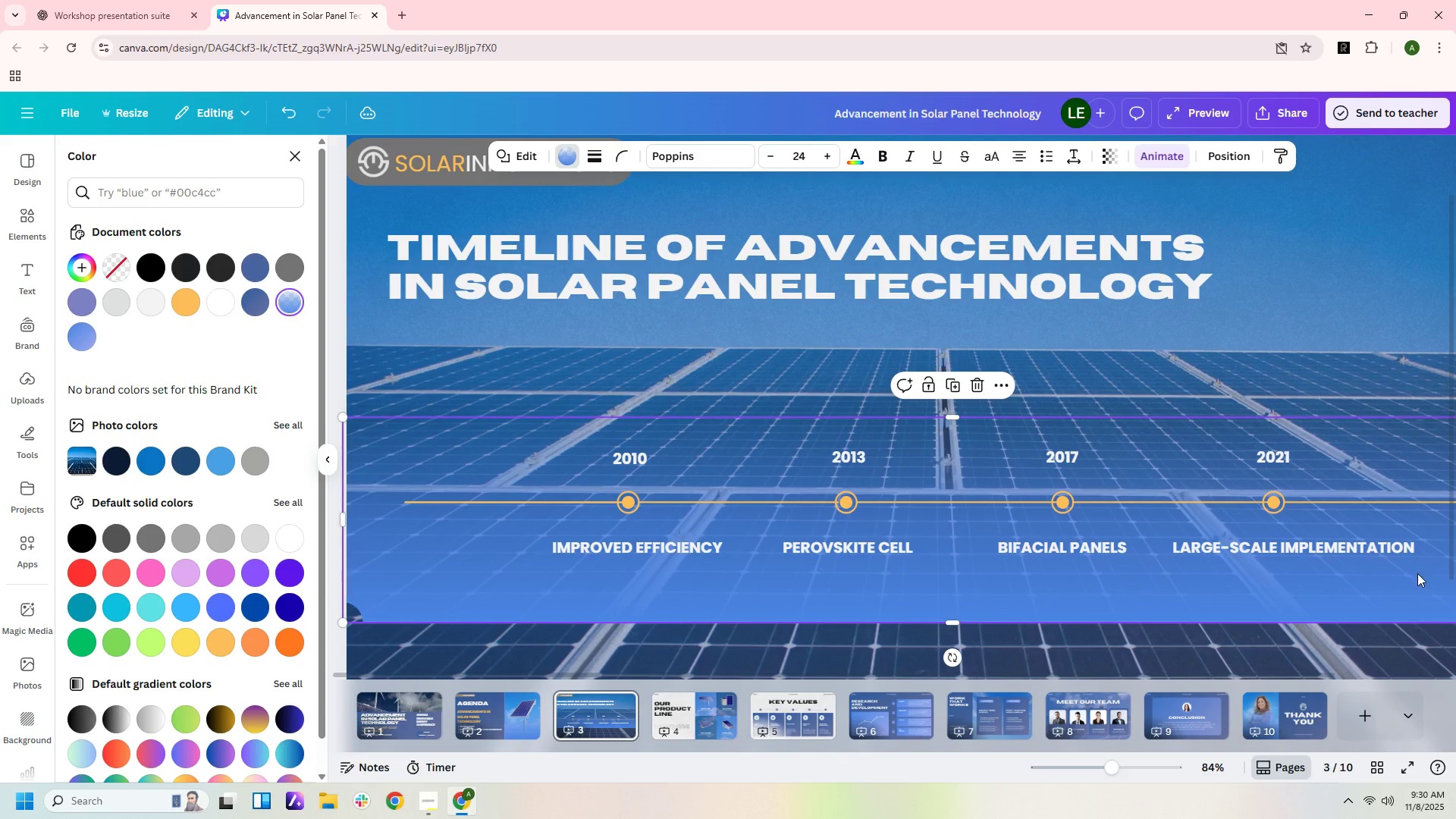 
wait(5.61)
 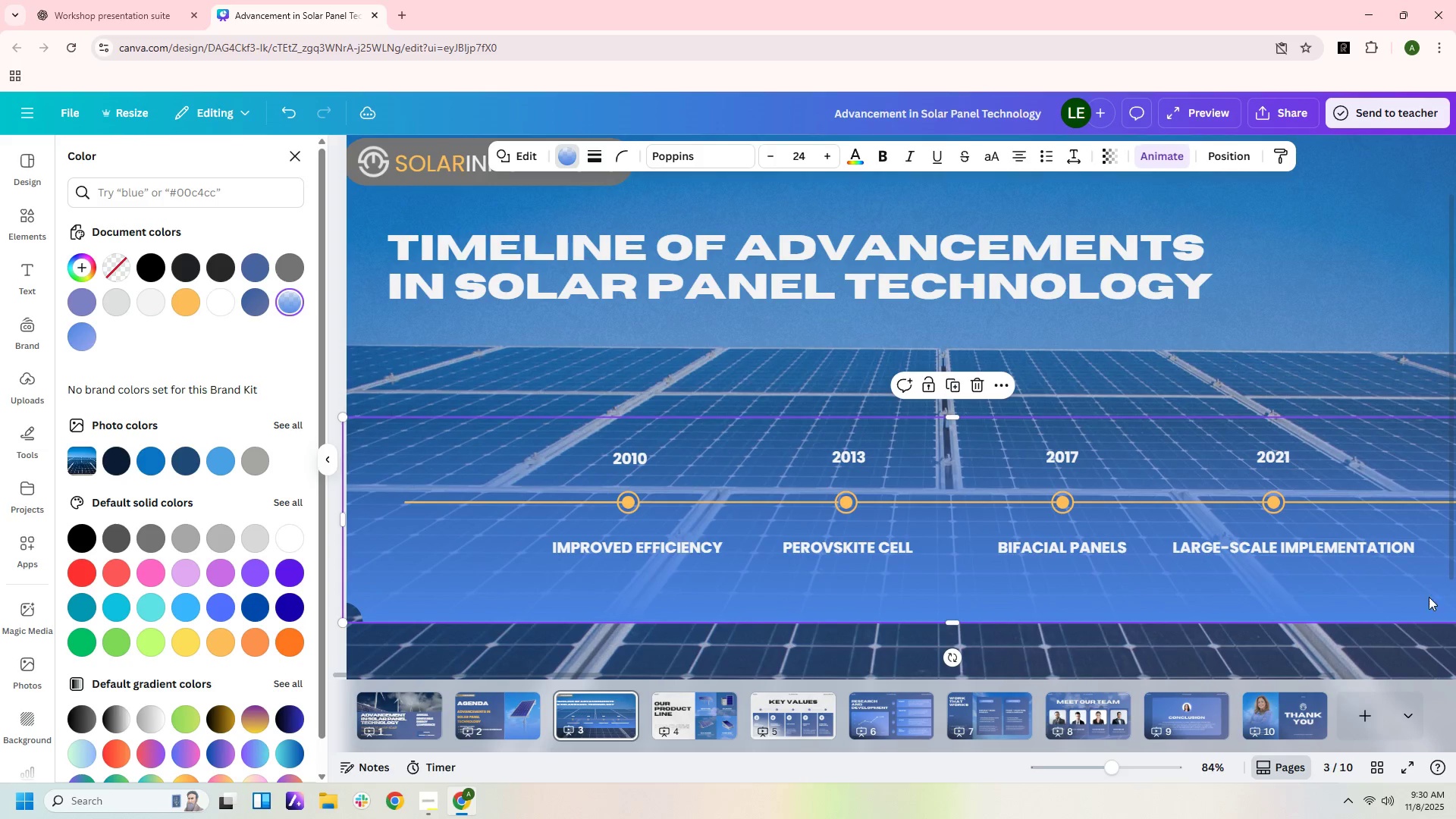 
scroll: coordinate [1006, 453], scroll_direction: down, amount: 3.0
 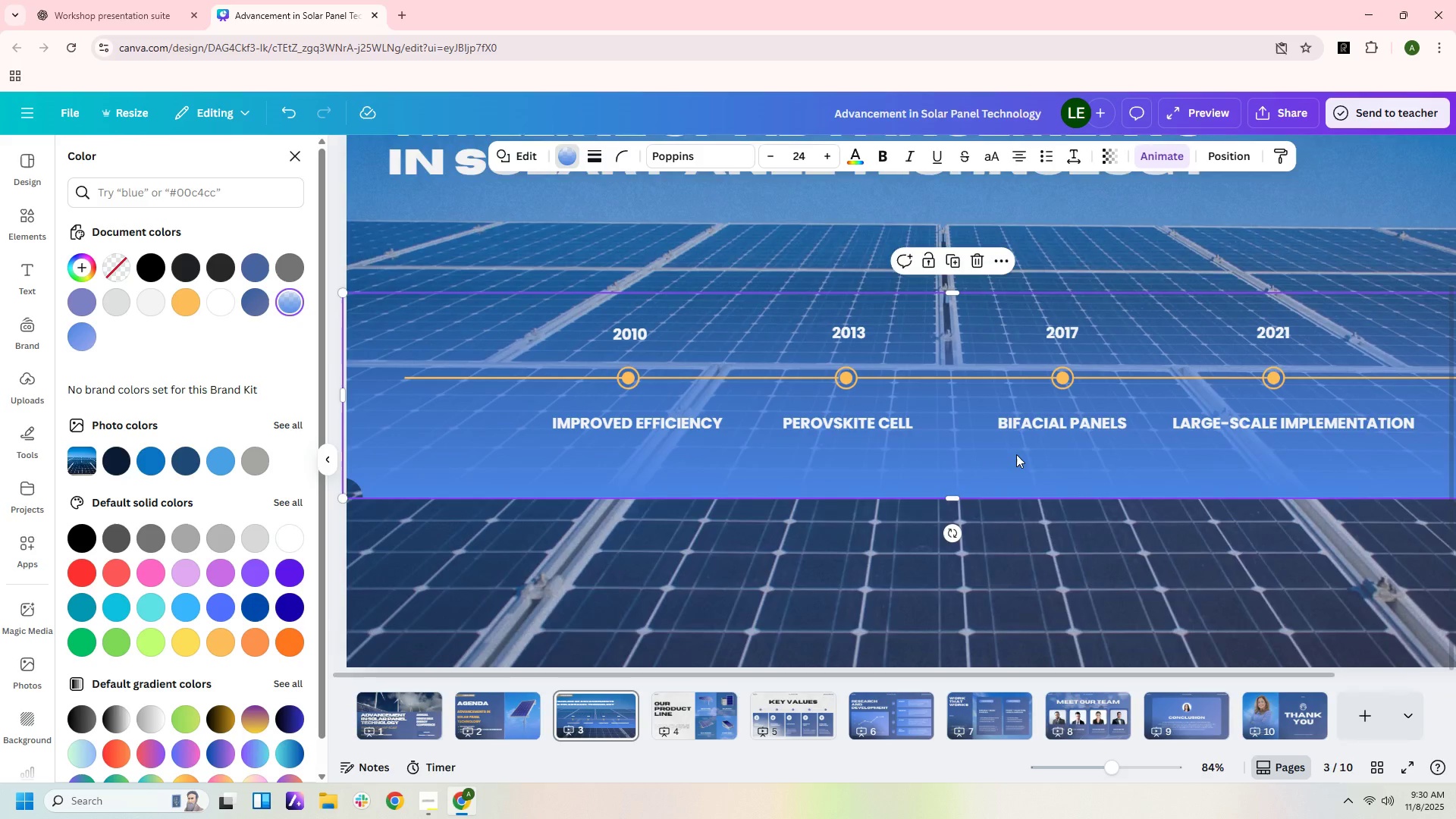 
scroll: coordinate [1018, 453], scroll_direction: up, amount: 3.0
 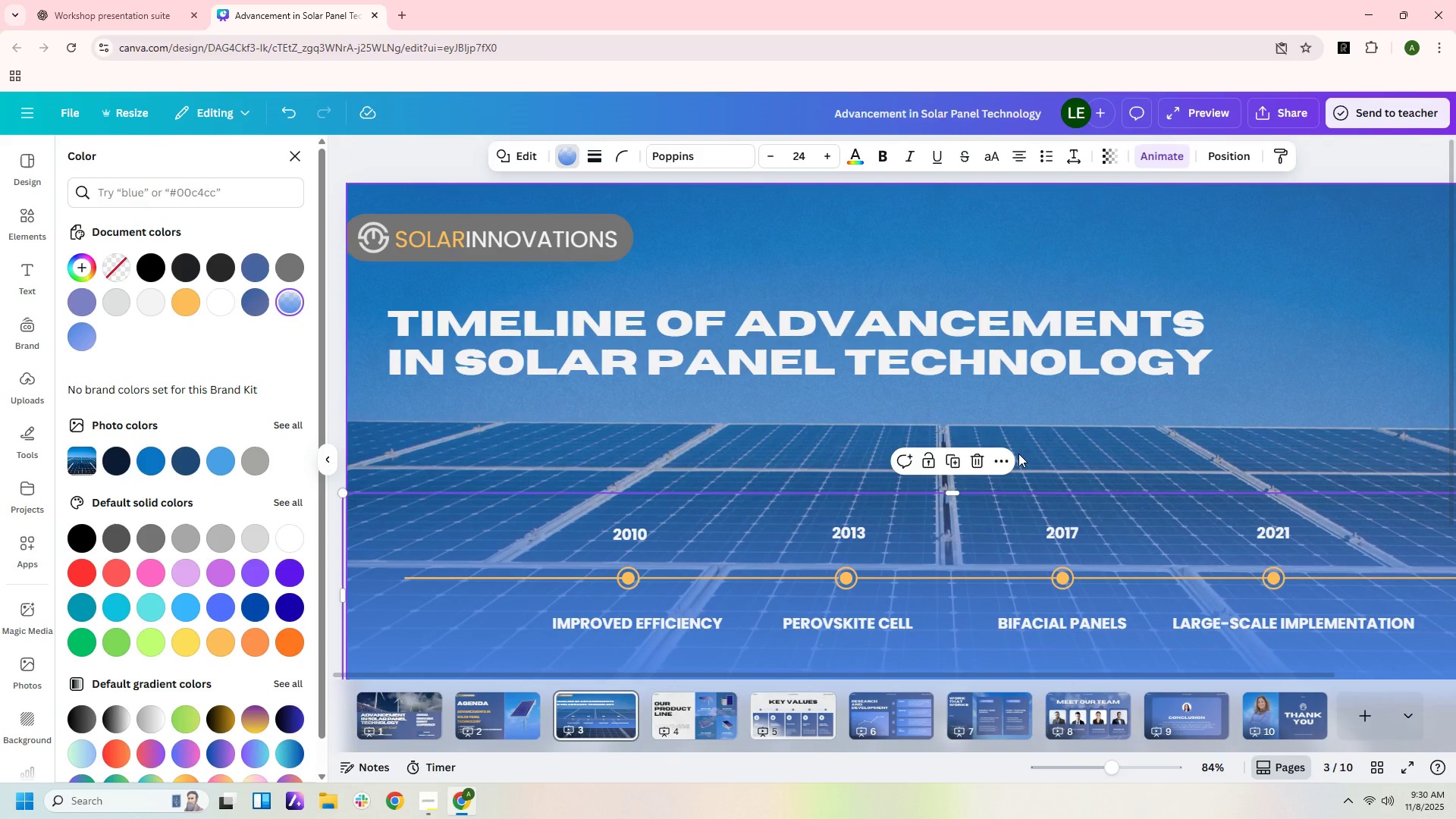 
hold_key(key=ControlLeft, duration=0.73)
scroll: coordinate [1018, 453], scroll_direction: down, amount: 3.0
 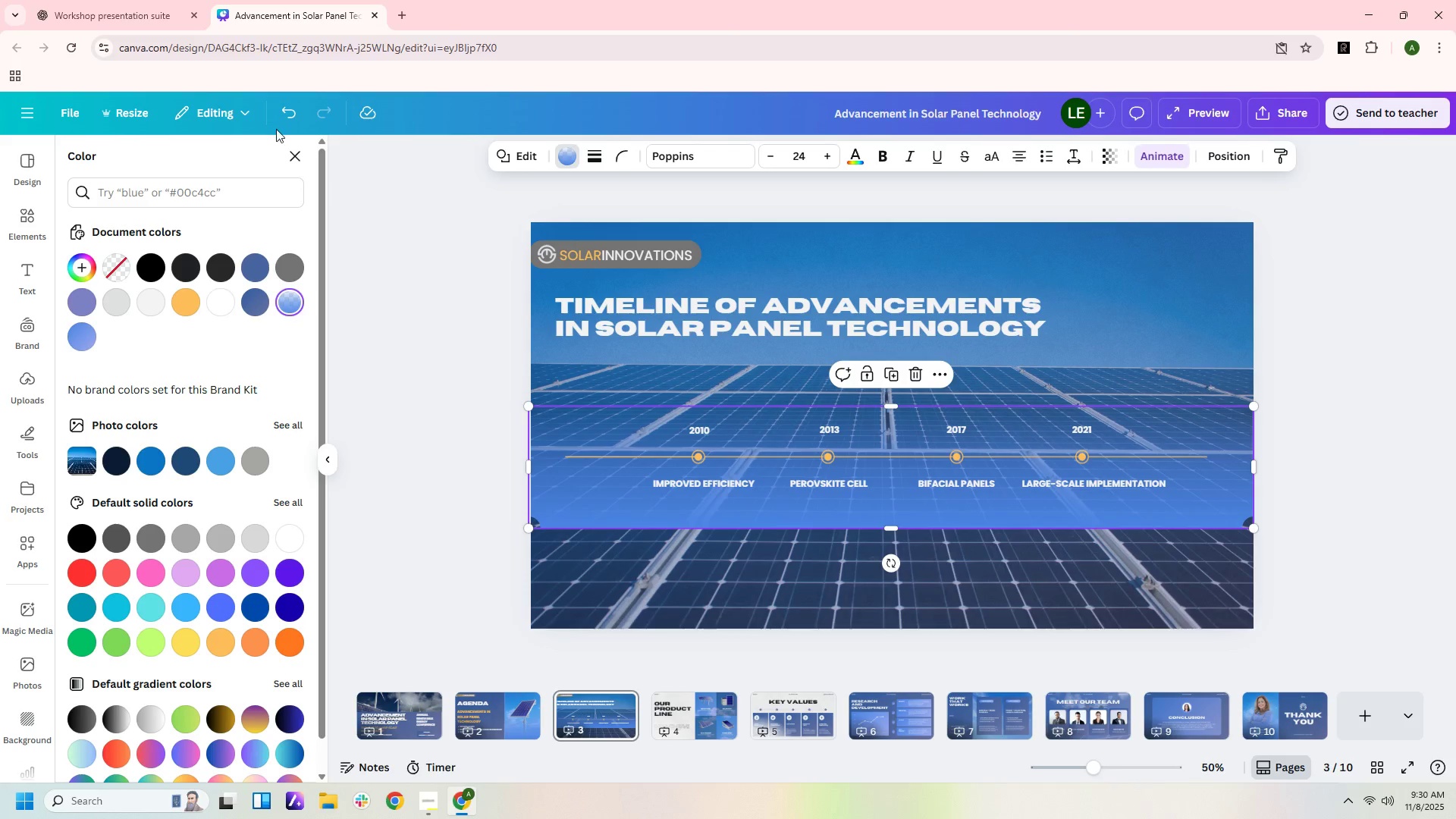 
left_click([153, 24])
 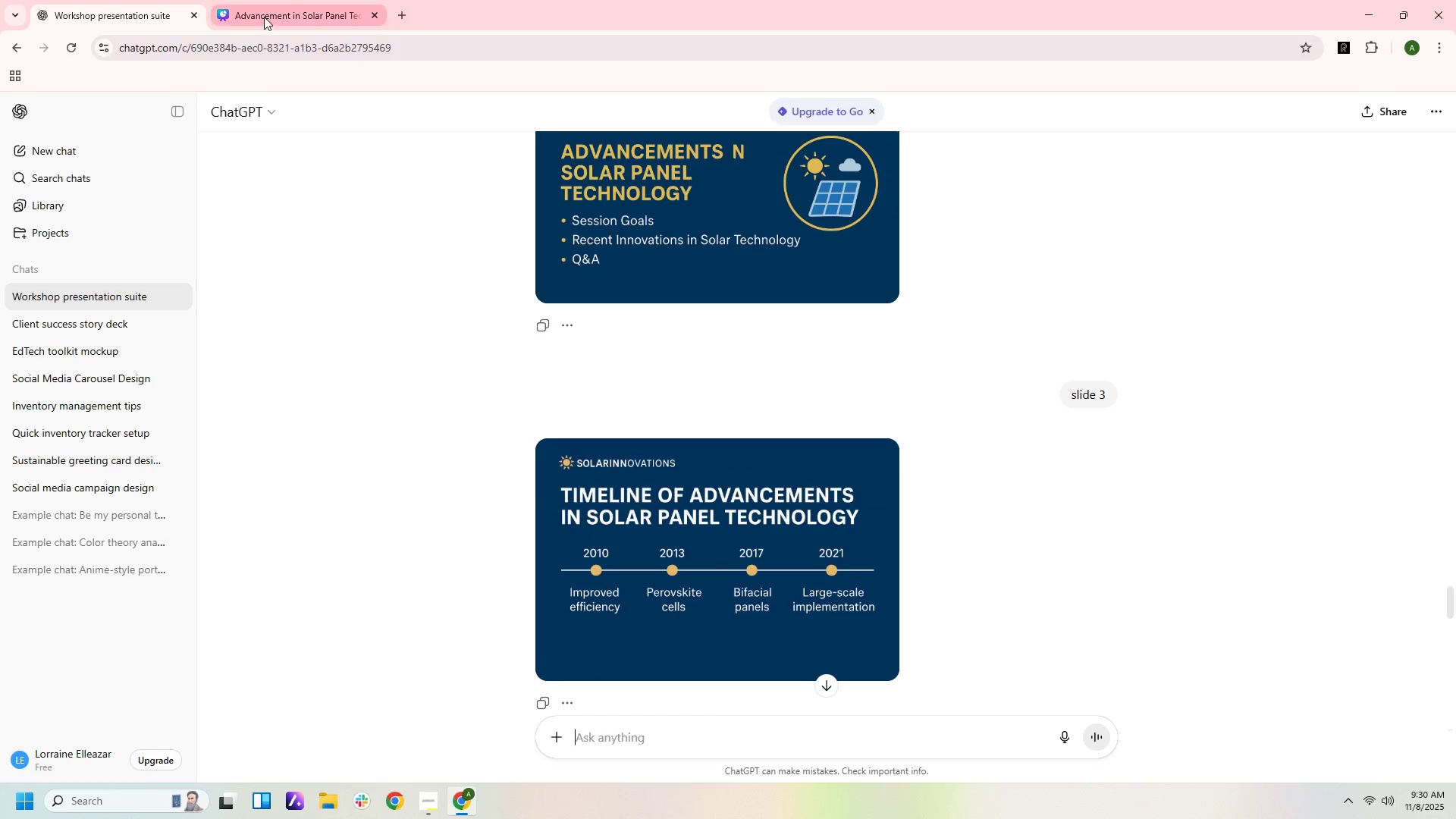 
left_click([289, 11])
 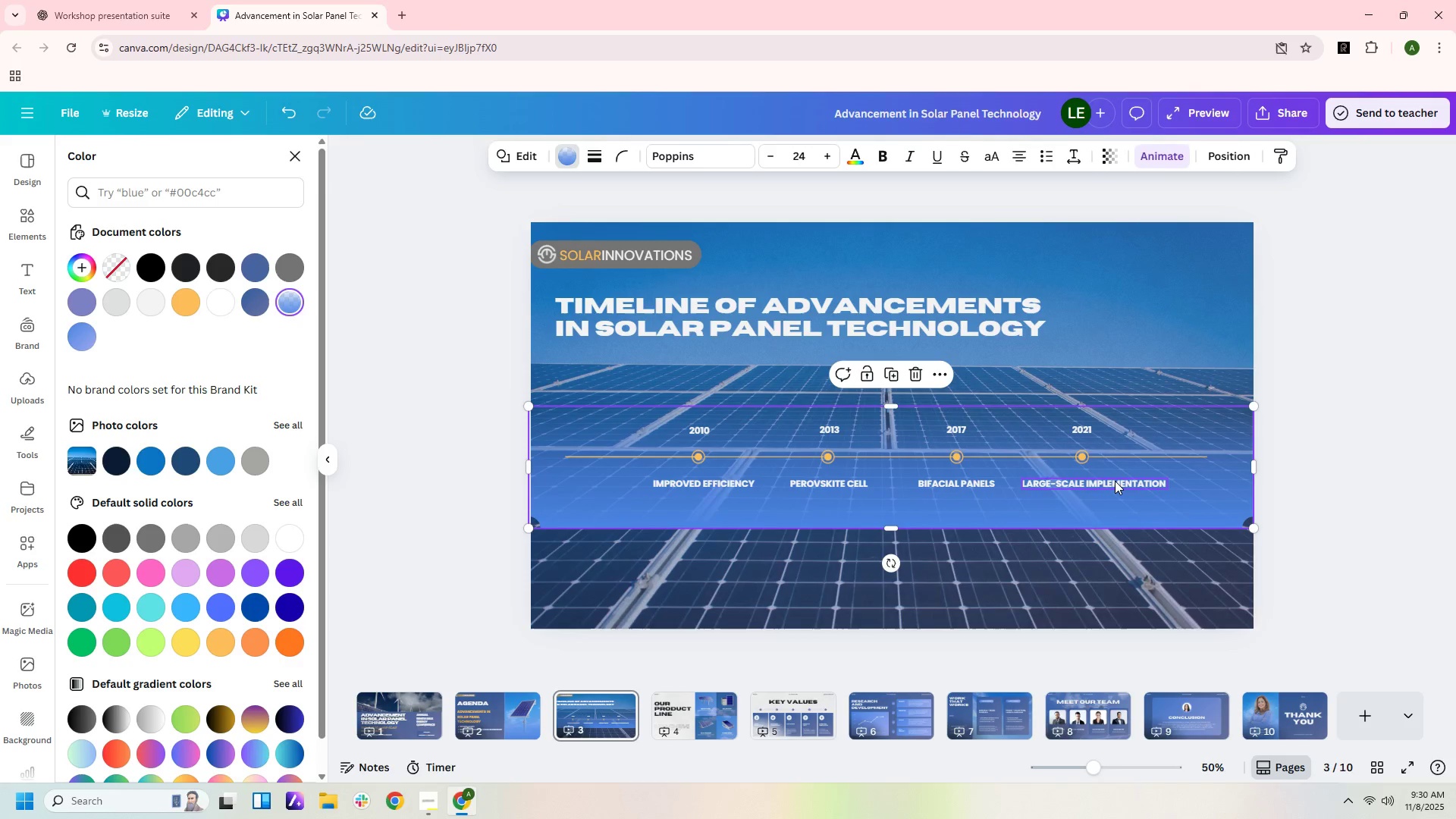 
left_click([1115, 481])
 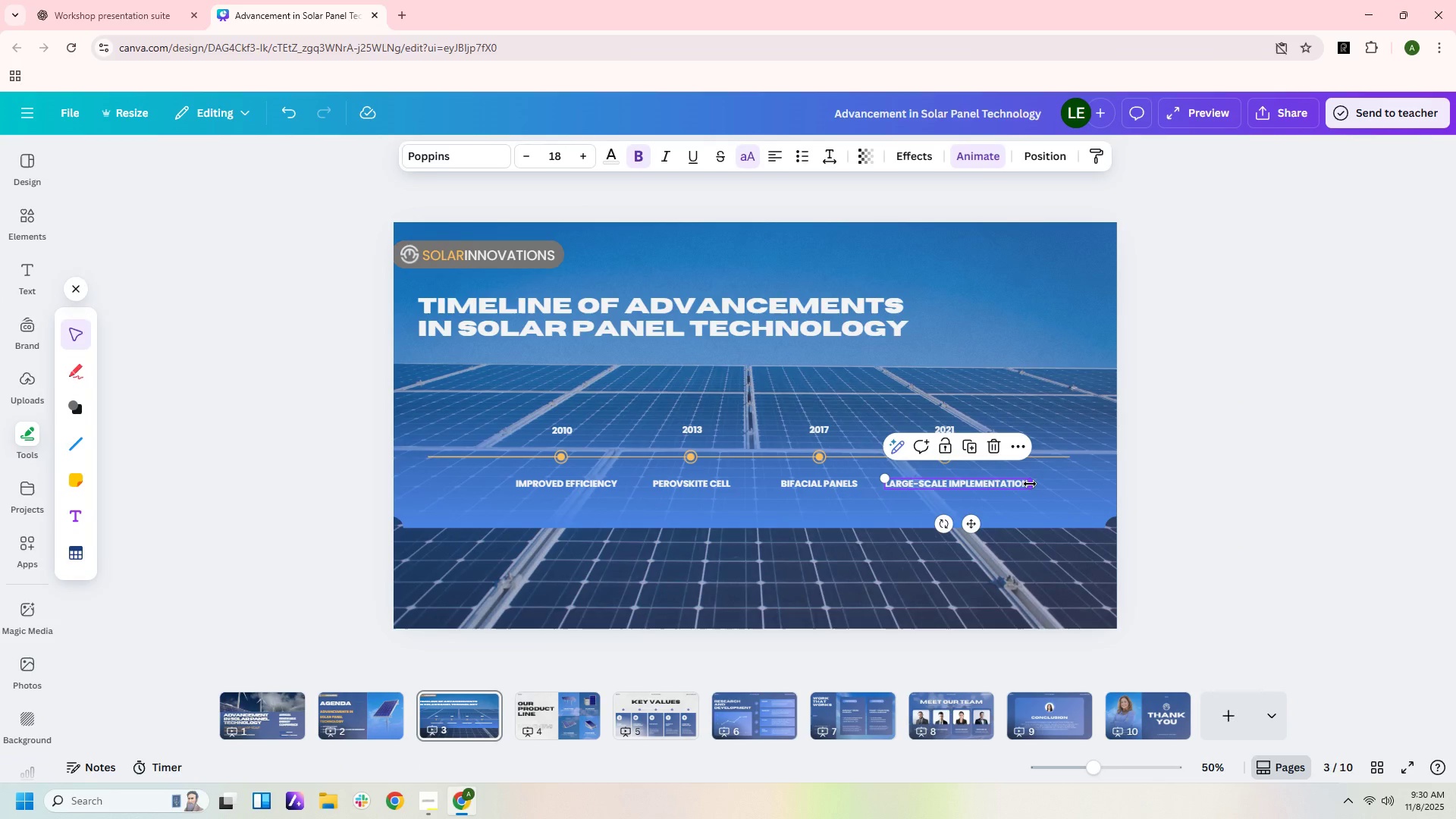 
left_click_drag(start_coordinate=[1031, 483], to_coordinate=[968, 484])
 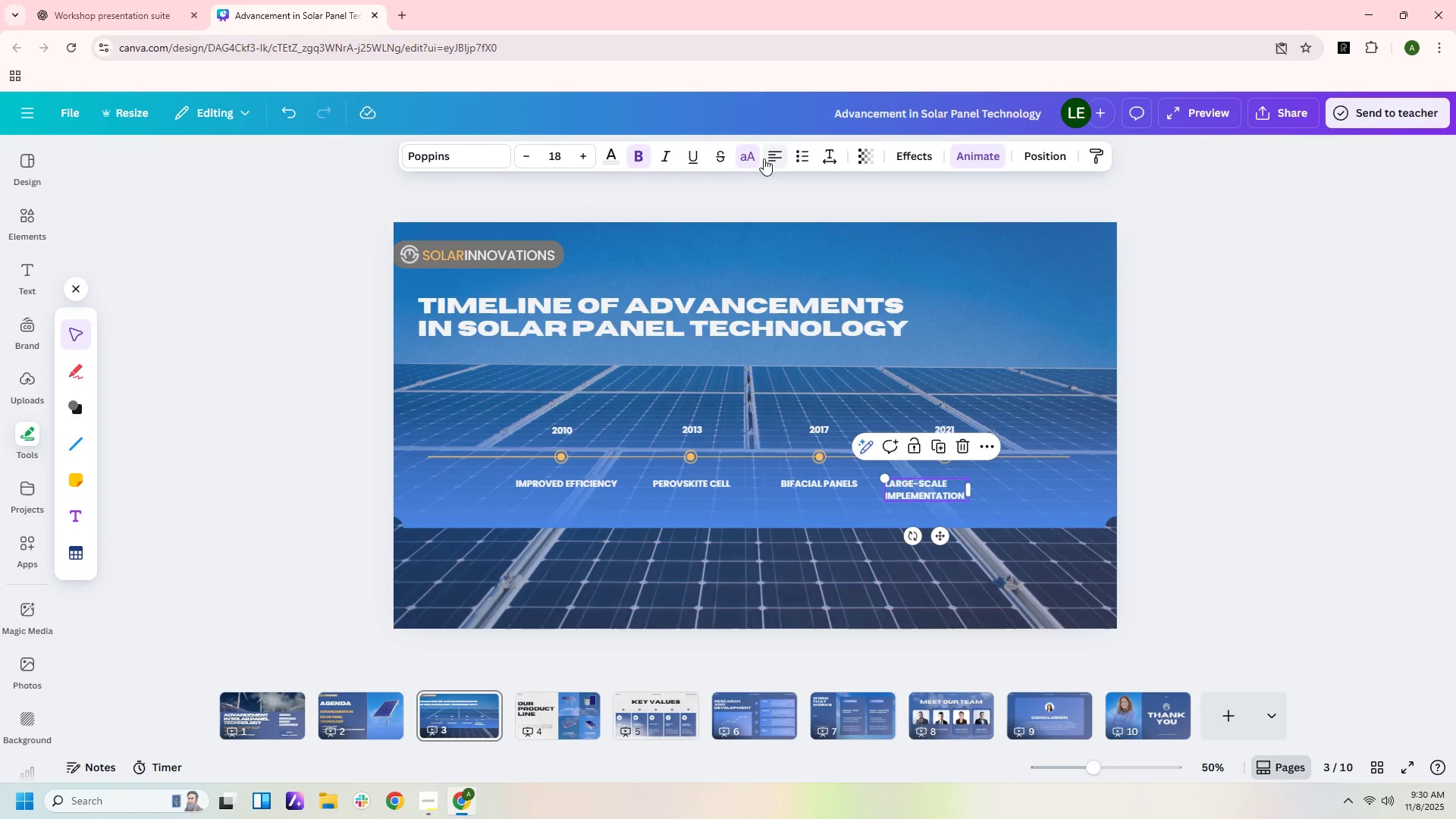 
left_click([763, 158])
 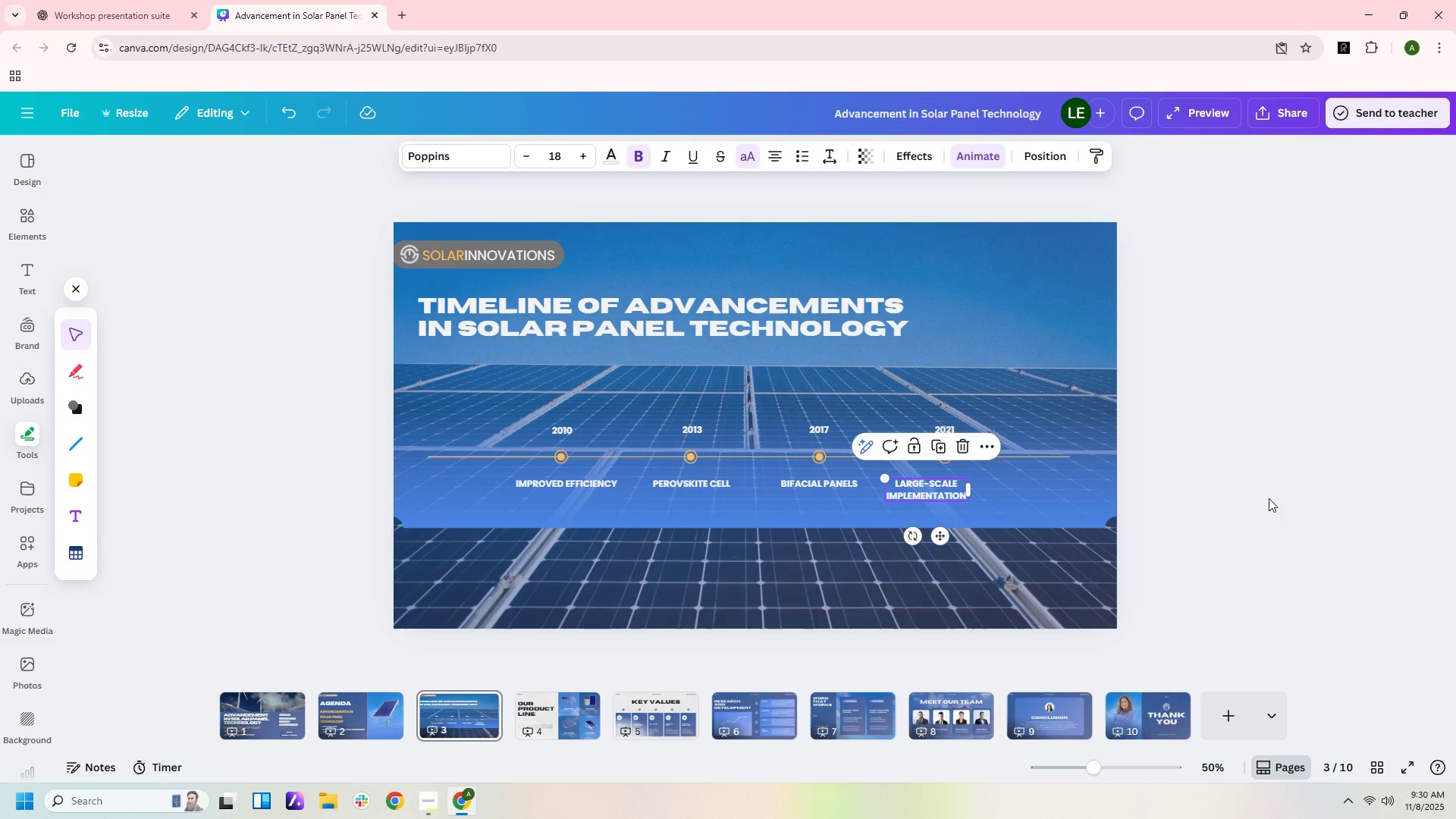 
left_click([1269, 498])
 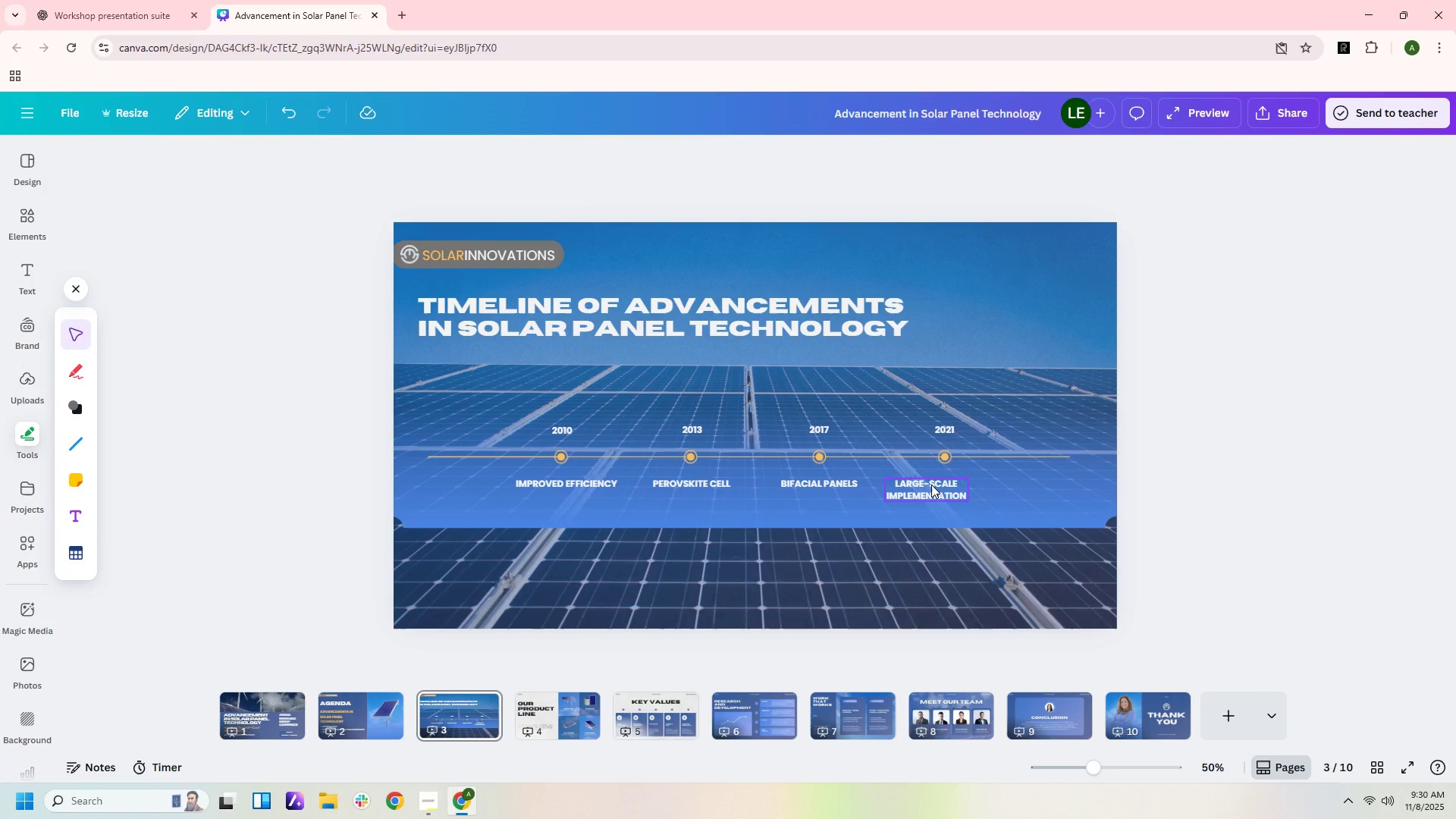 
left_click_drag(start_coordinate=[931, 485], to_coordinate=[949, 482])
 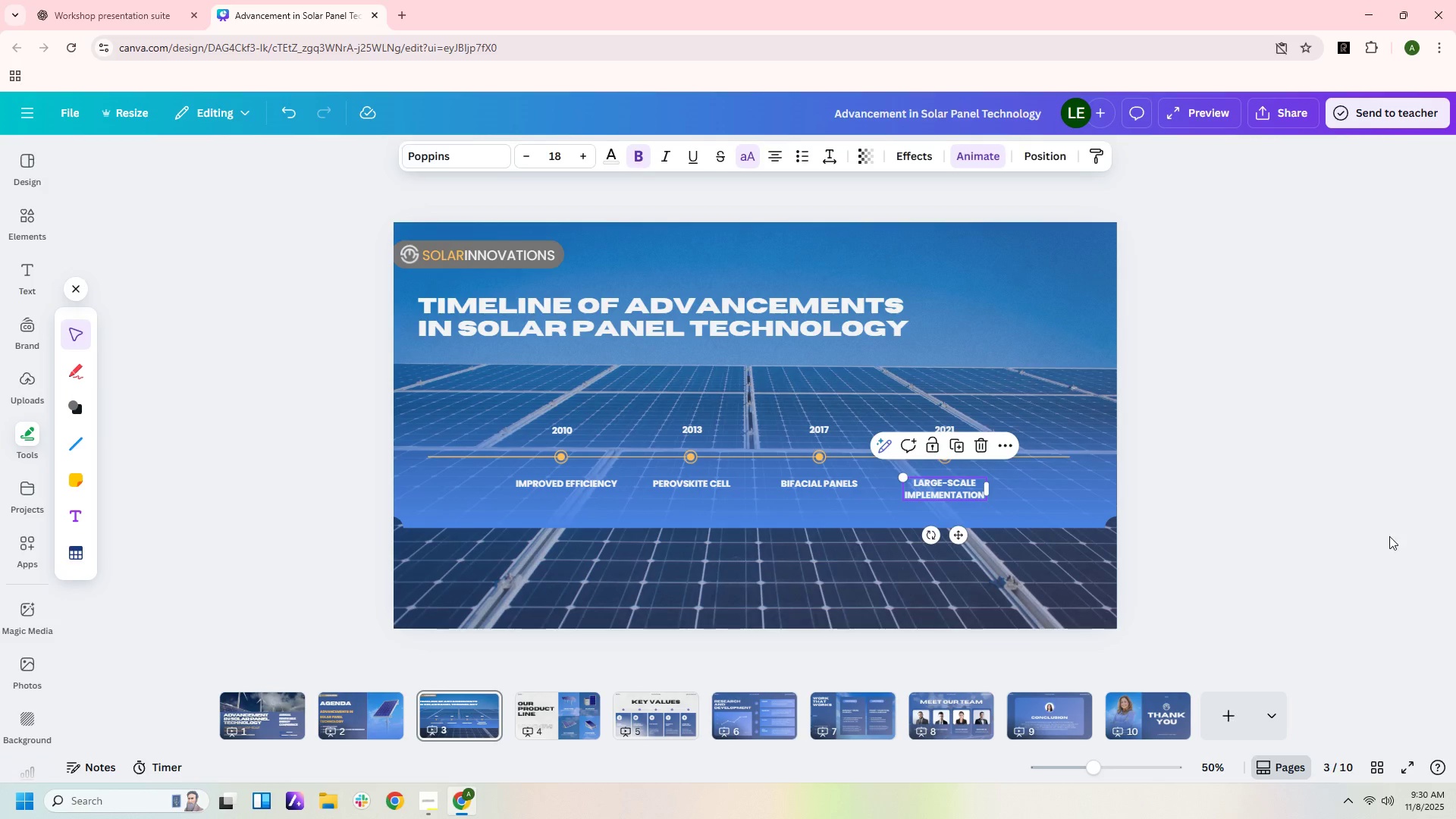 
left_click([1389, 536])
 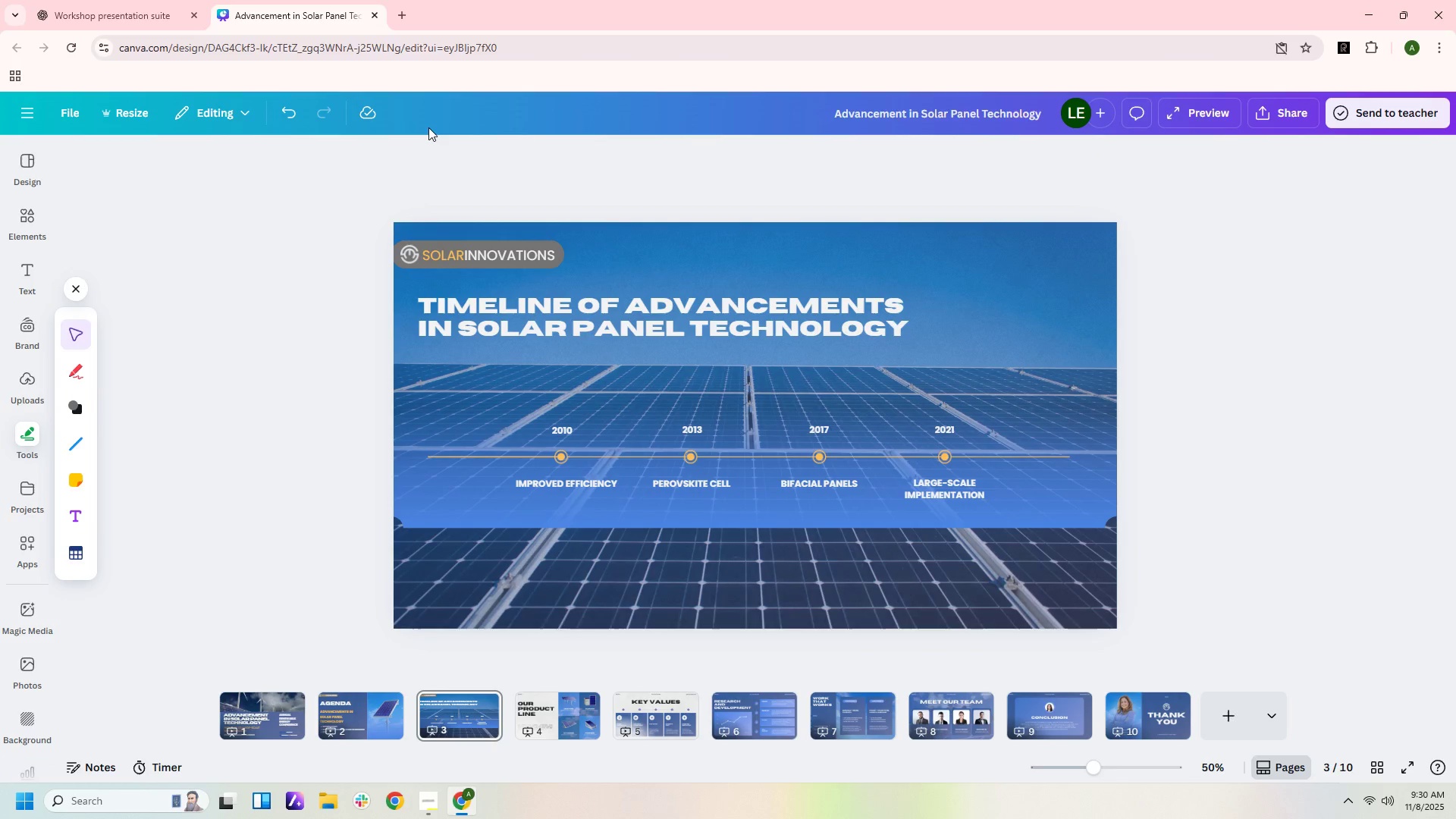 
left_click([134, 9])
 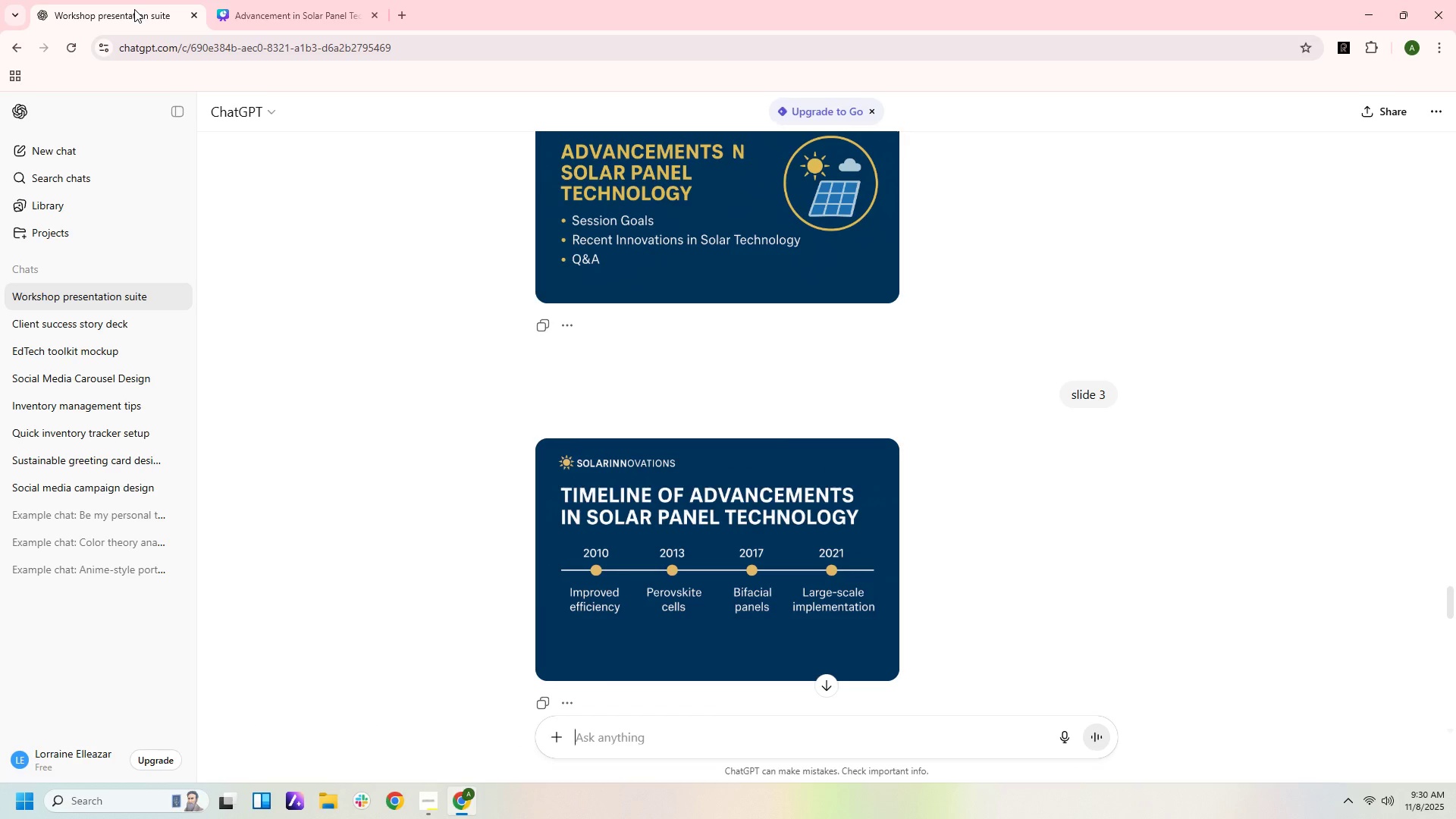 
left_click([134, 9])
 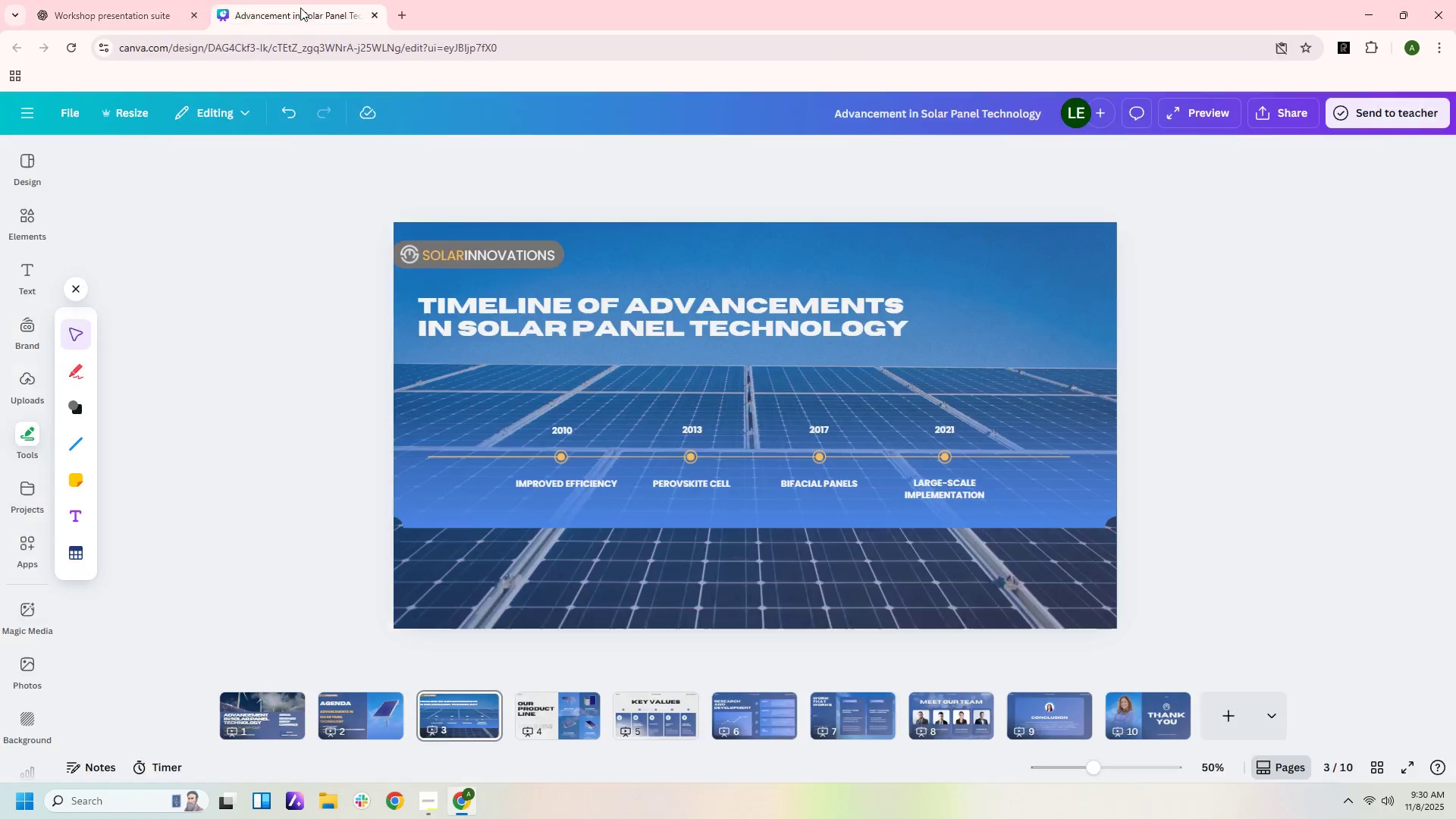 
left_click([300, 8])
 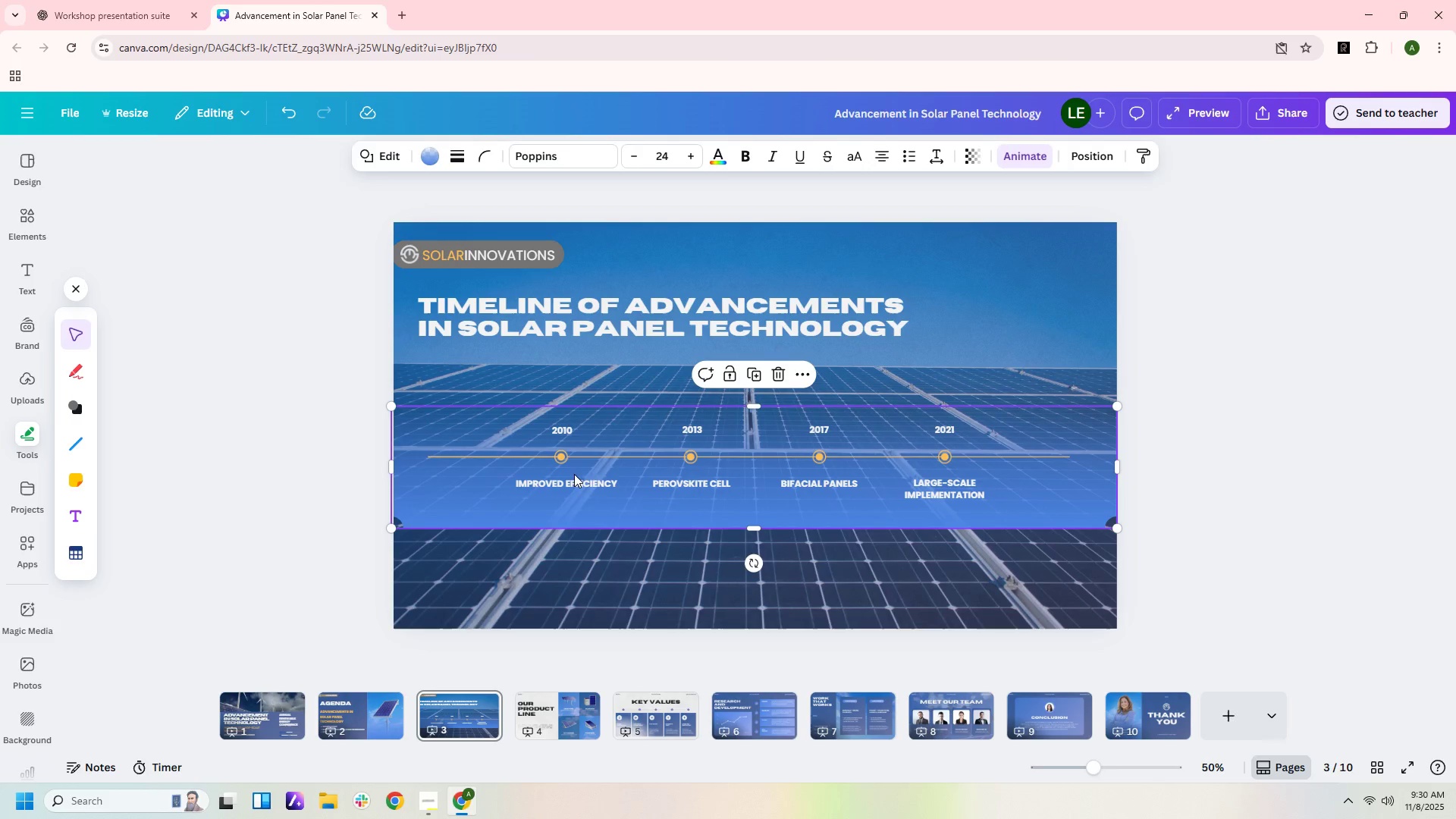 
double_click([588, 481])
 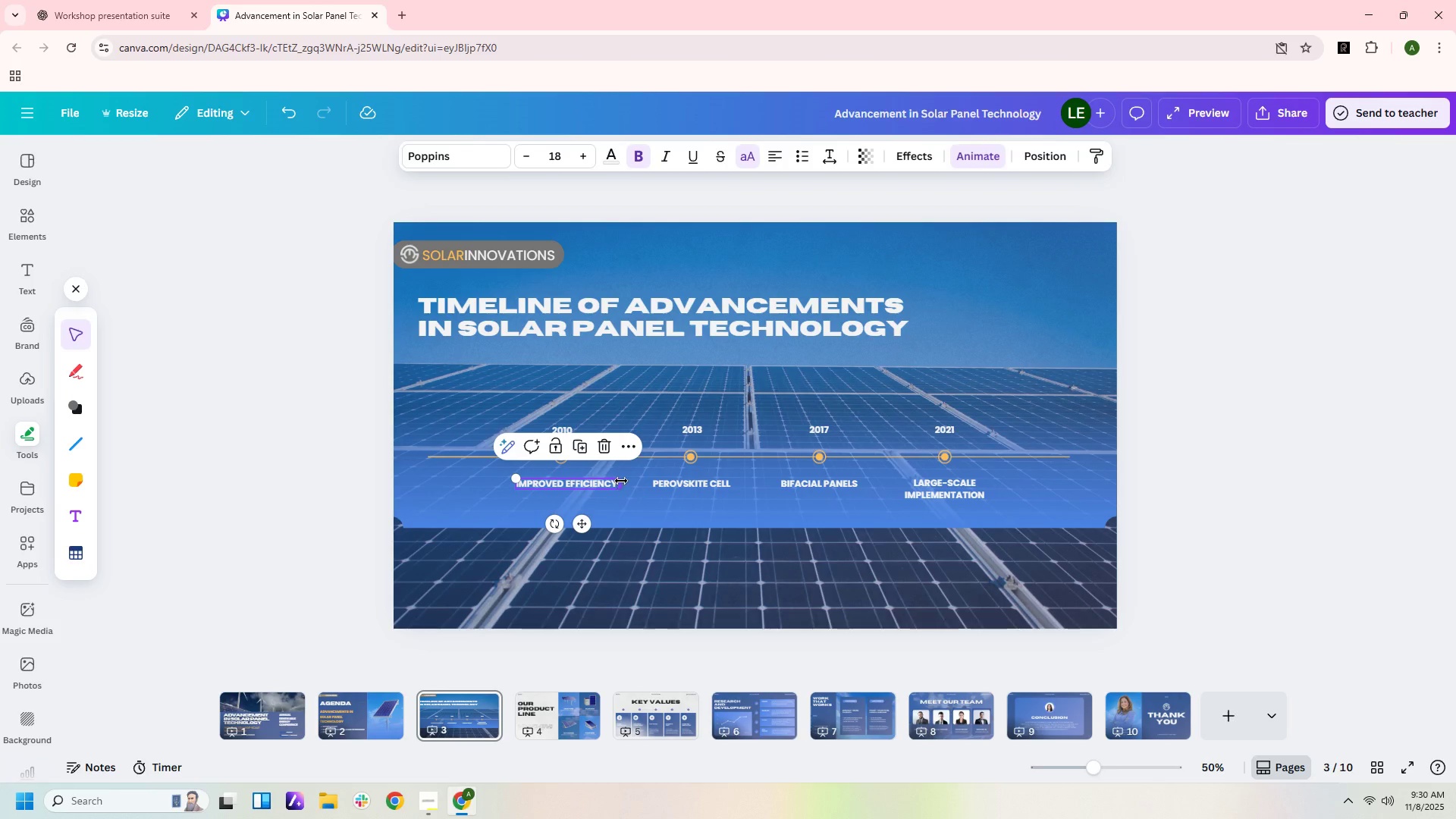 
left_click_drag(start_coordinate=[622, 481], to_coordinate=[605, 475])
 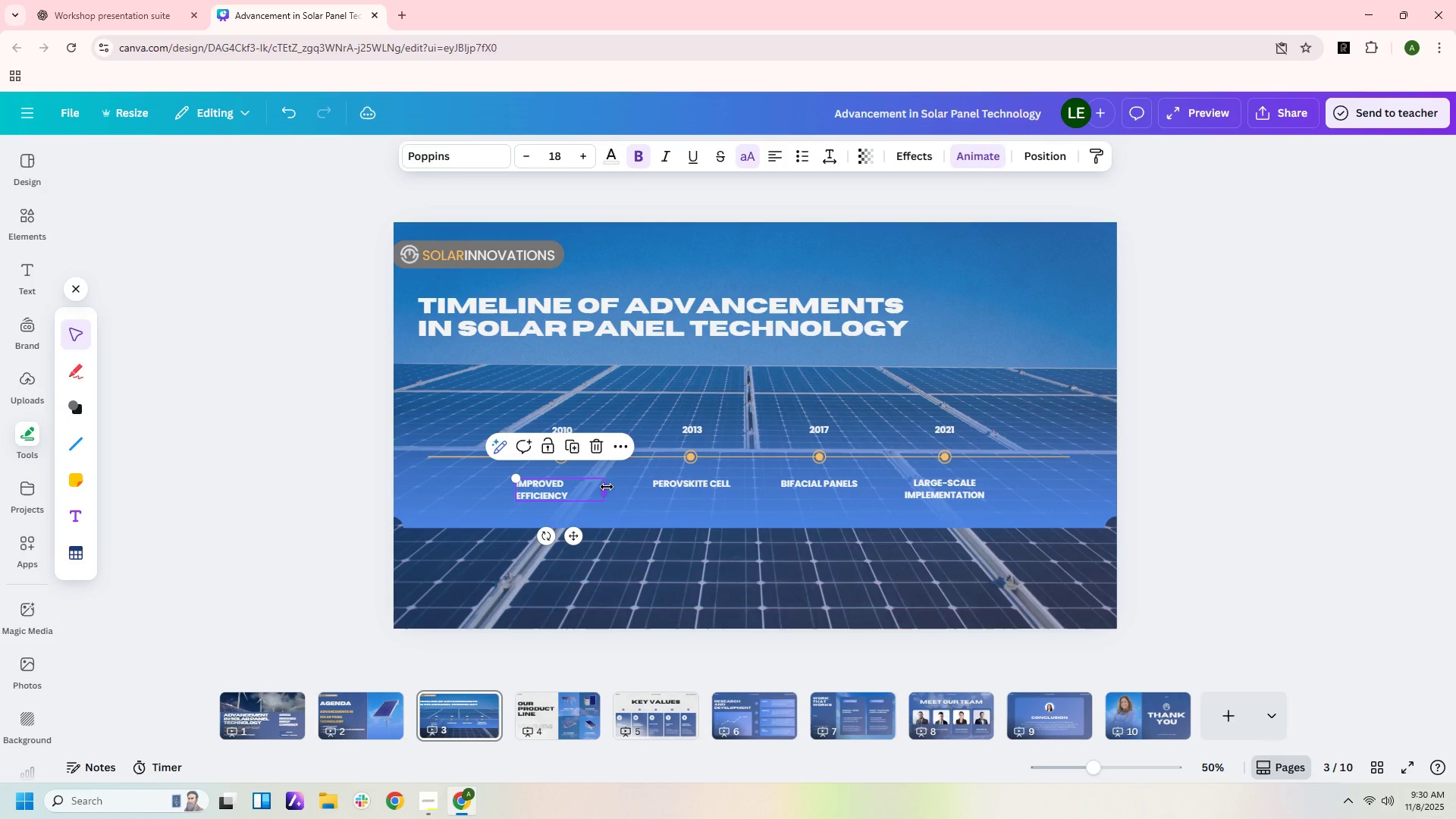 
left_click_drag(start_coordinate=[605, 487], to_coordinate=[575, 482])
 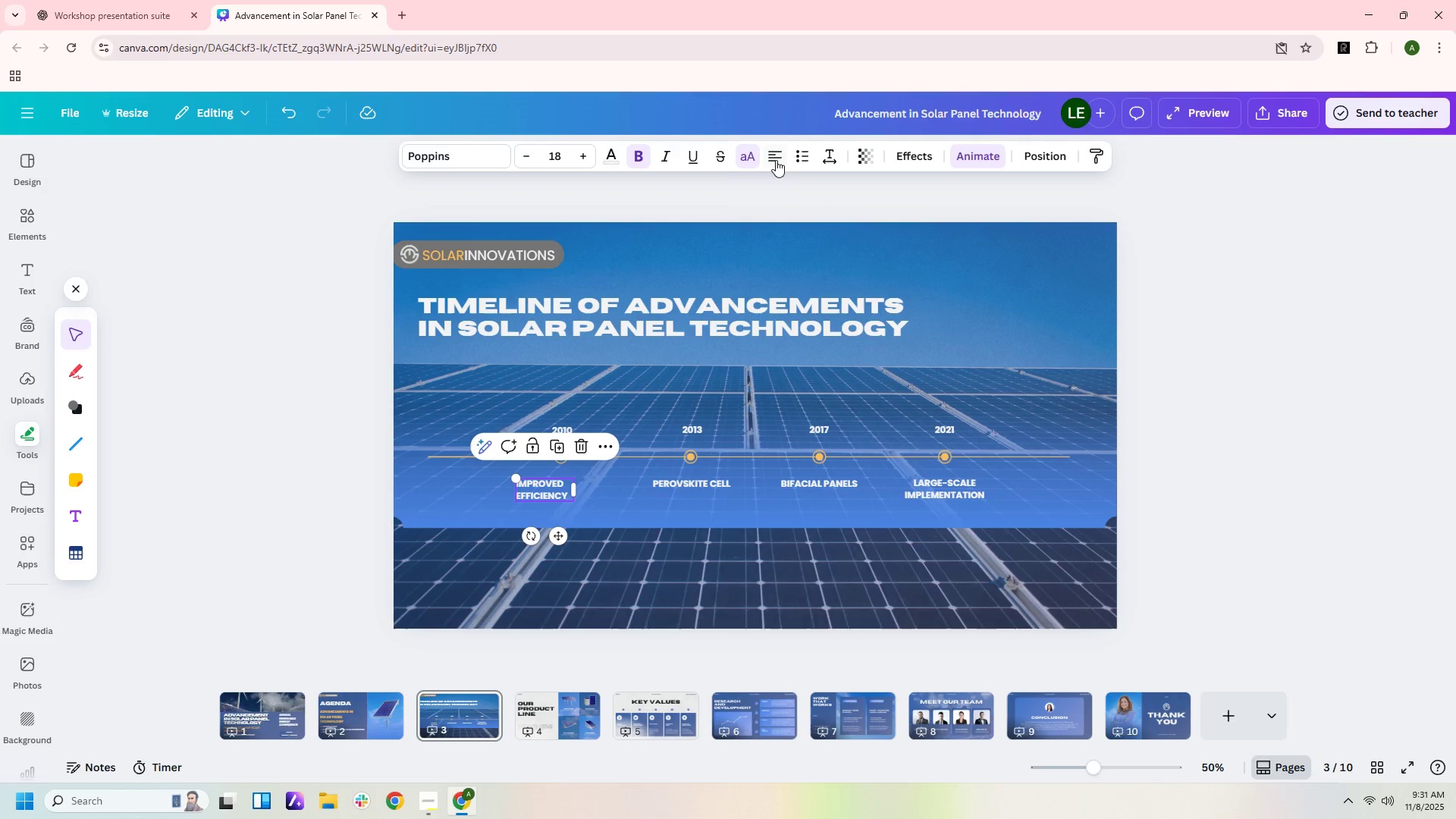 
left_click([776, 160])
 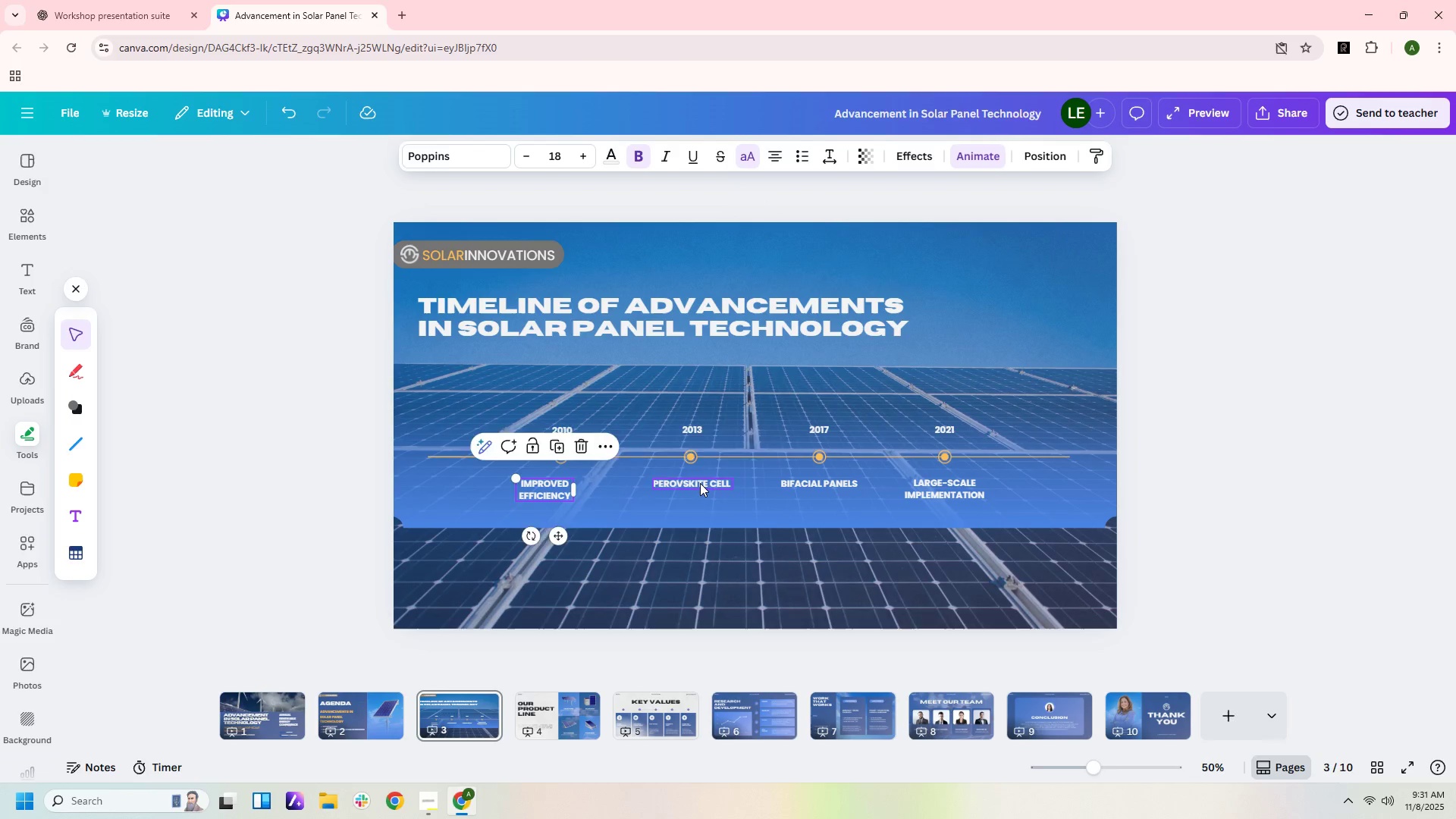 
left_click([700, 483])
 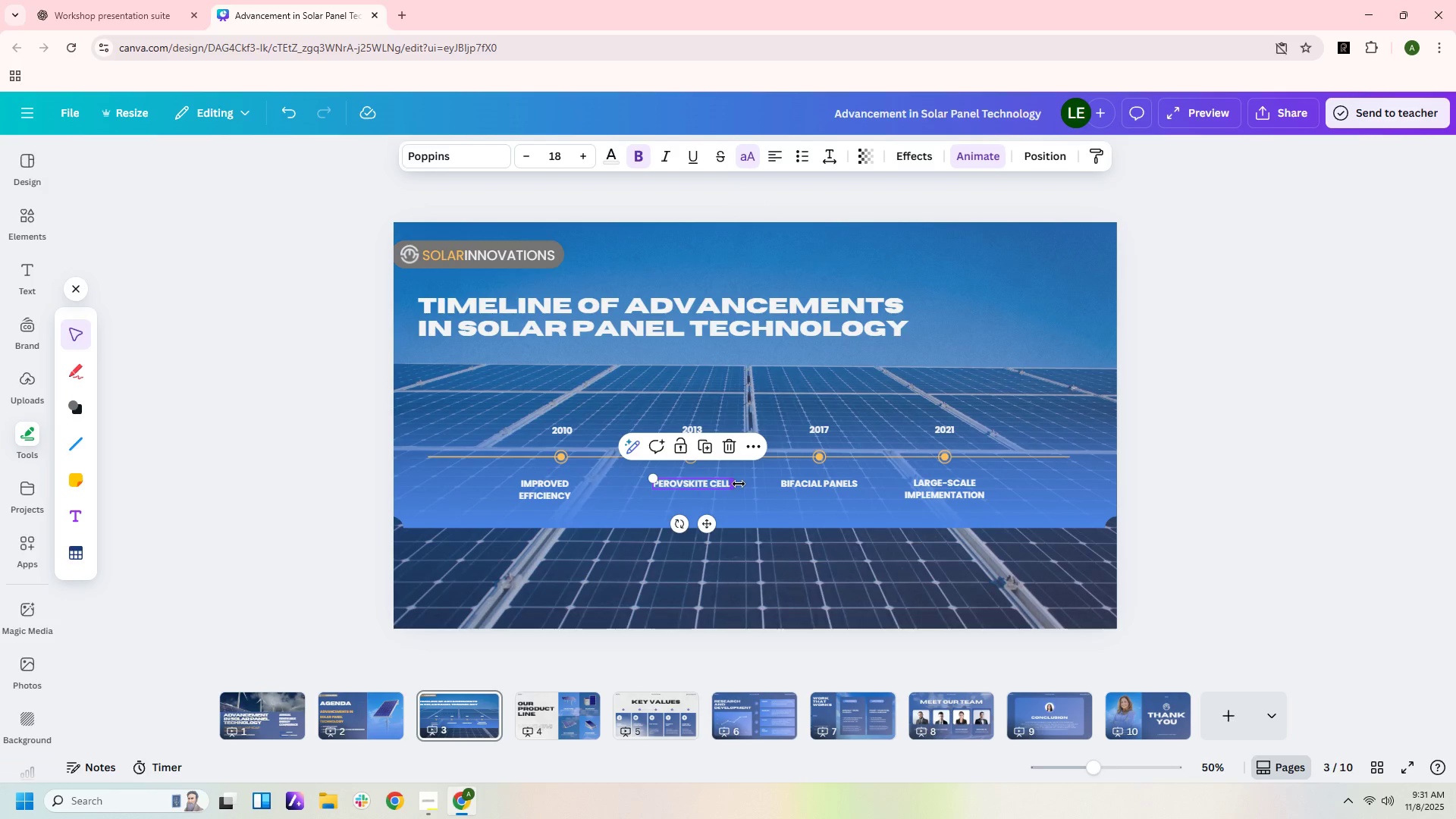 
left_click_drag(start_coordinate=[739, 484], to_coordinate=[725, 483])
 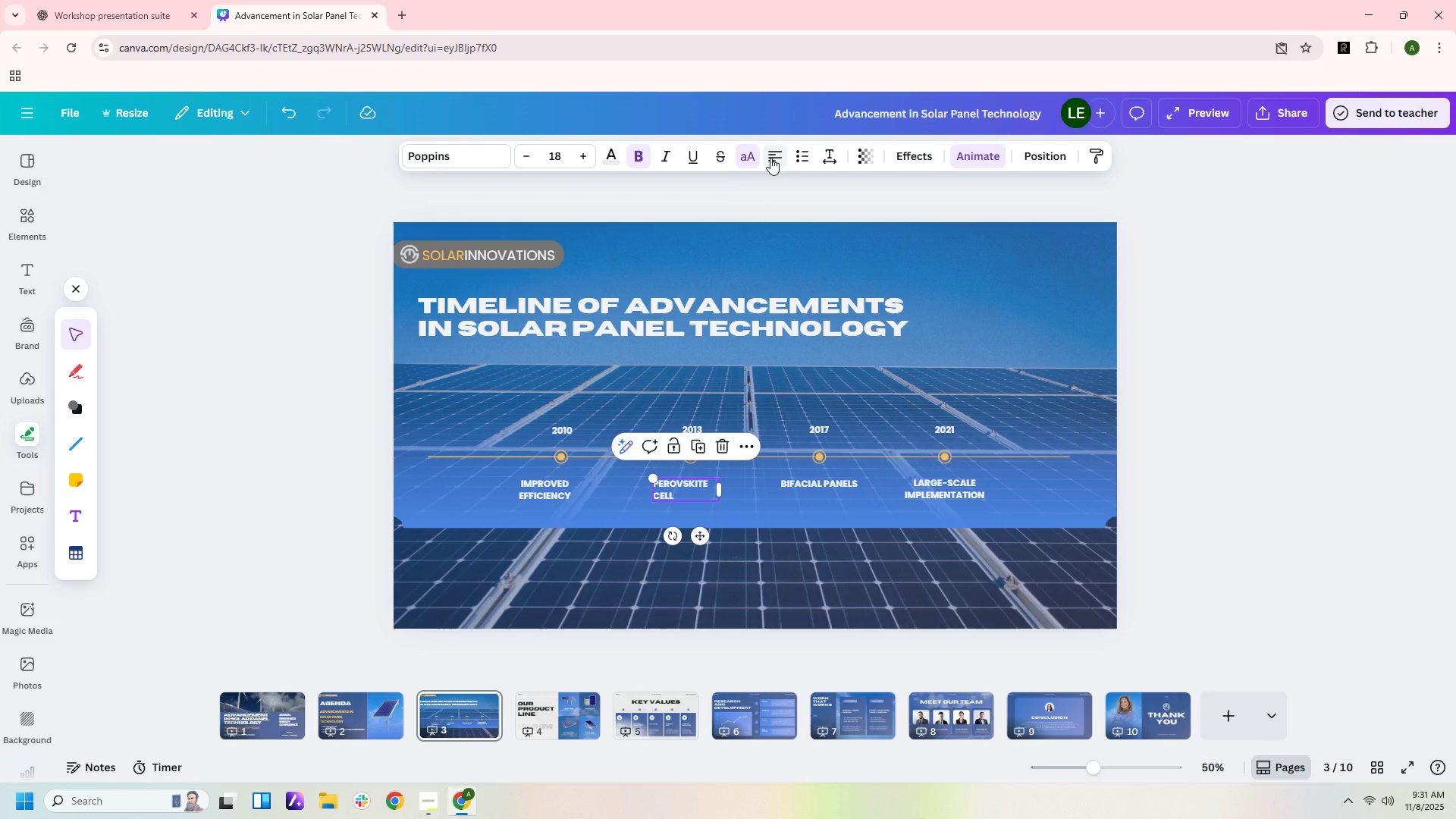 
left_click([770, 158])
 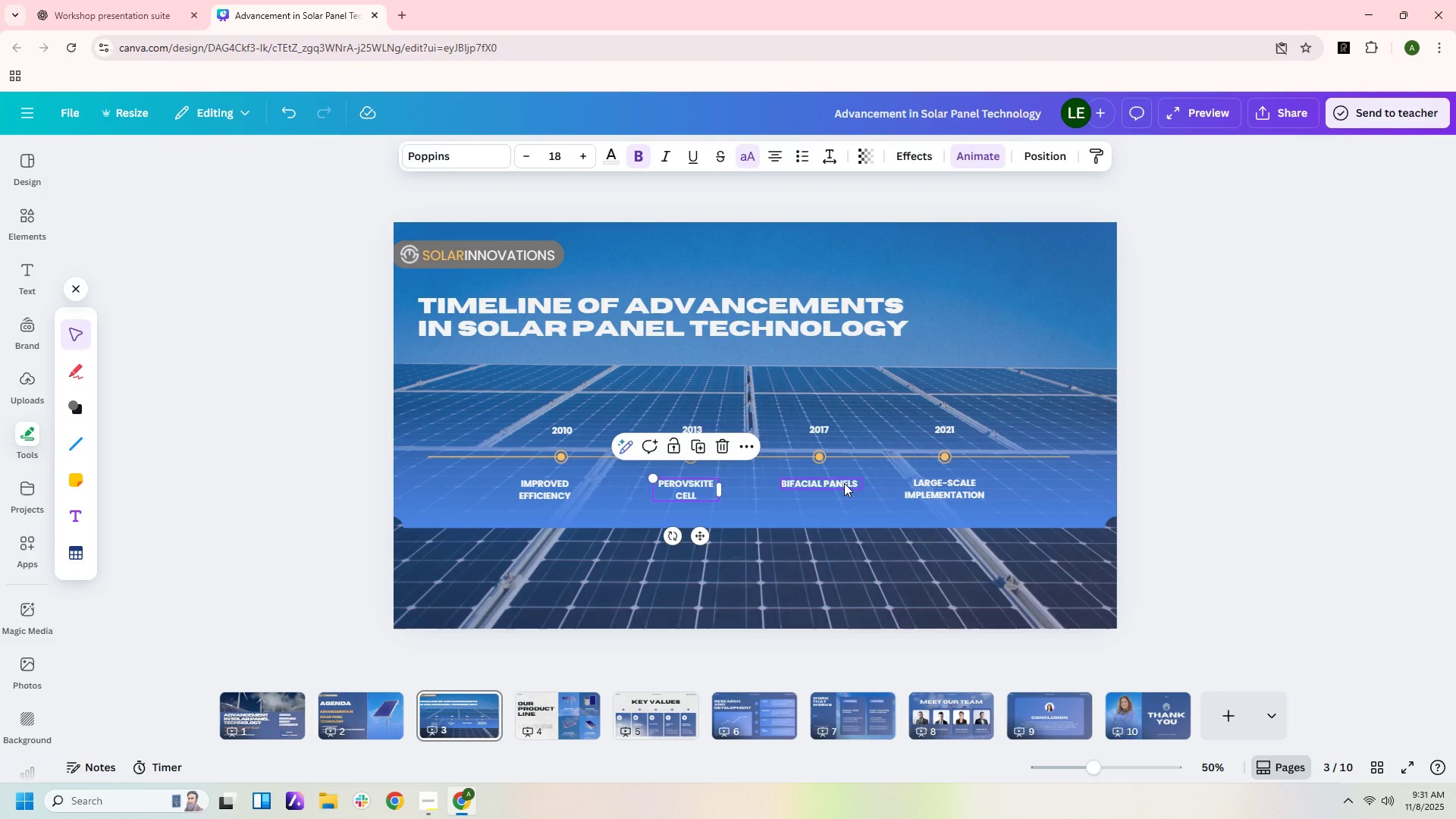 
left_click([843, 480])
 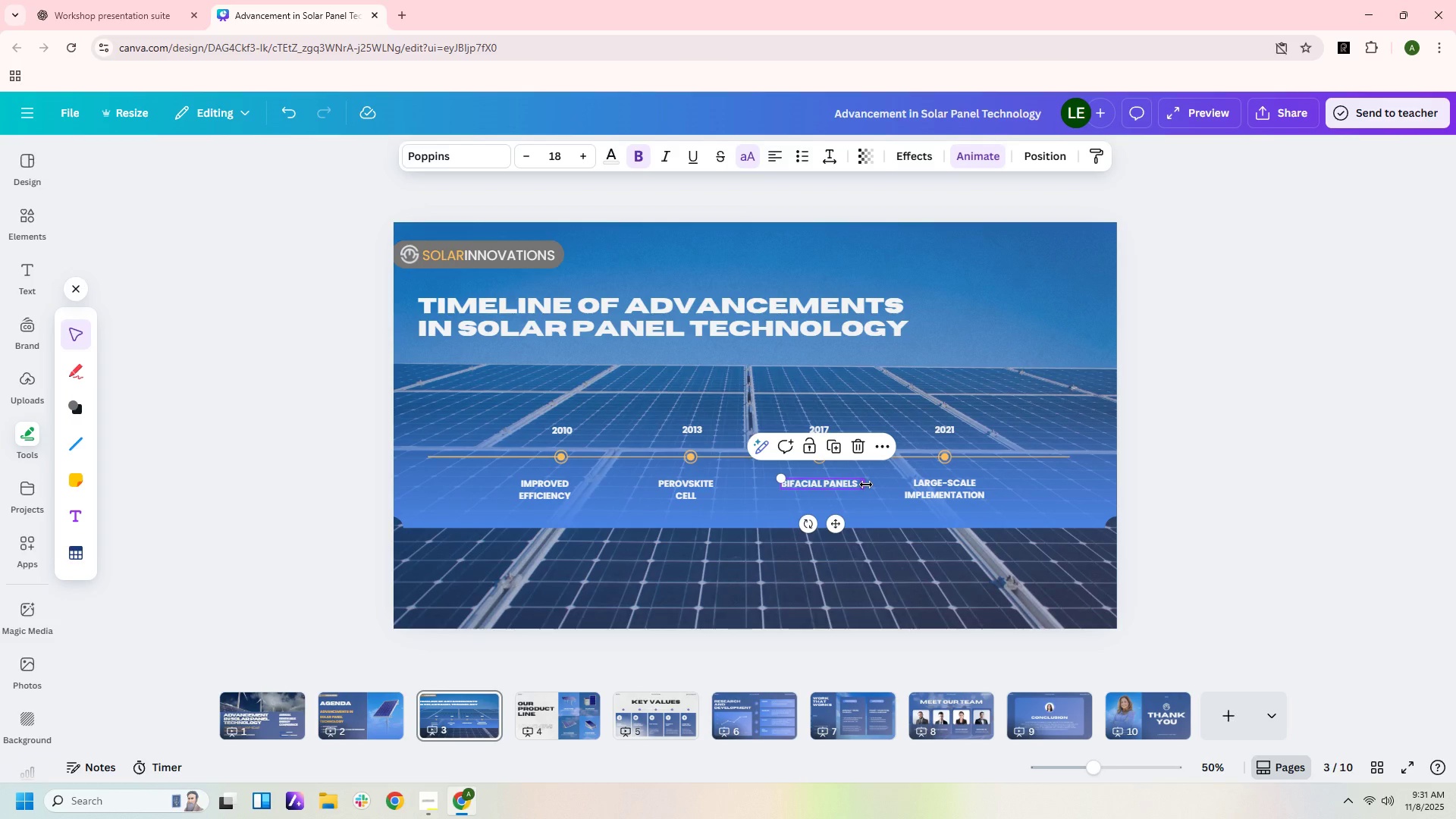 
left_click_drag(start_coordinate=[866, 485], to_coordinate=[856, 485])
 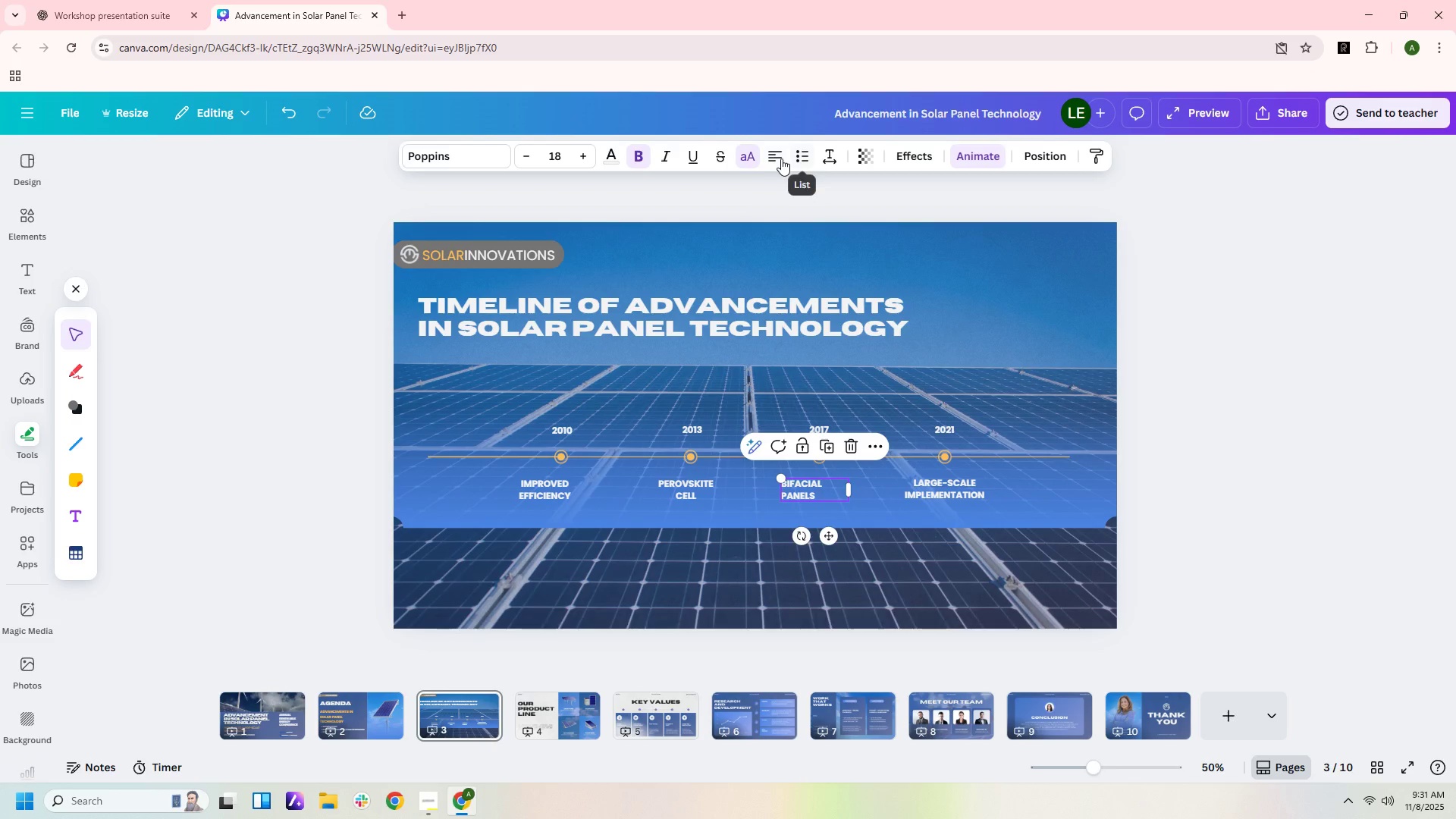 
left_click([778, 157])
 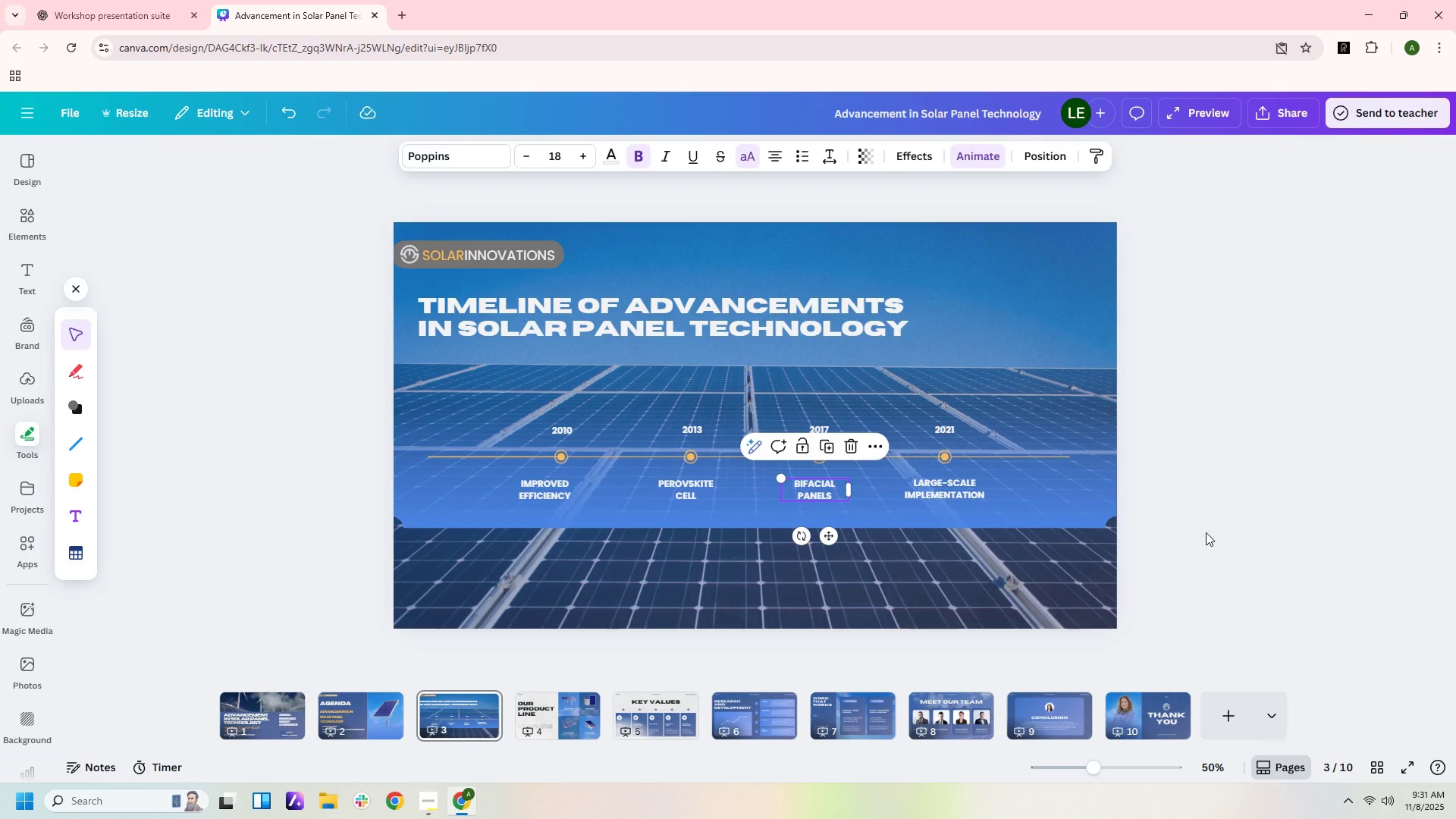 
left_click([1218, 532])
 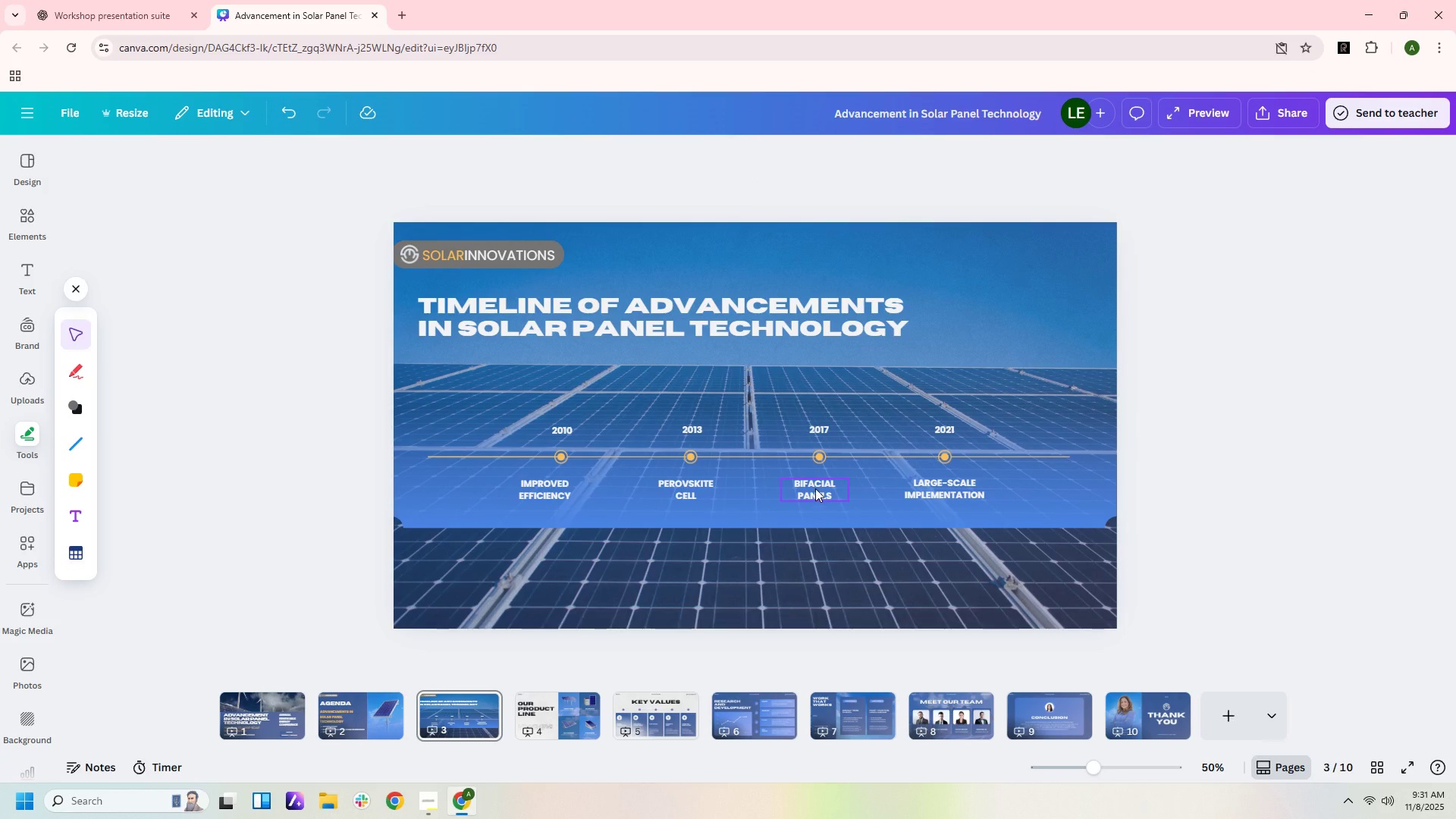 
left_click_drag(start_coordinate=[815, 488], to_coordinate=[821, 487])
 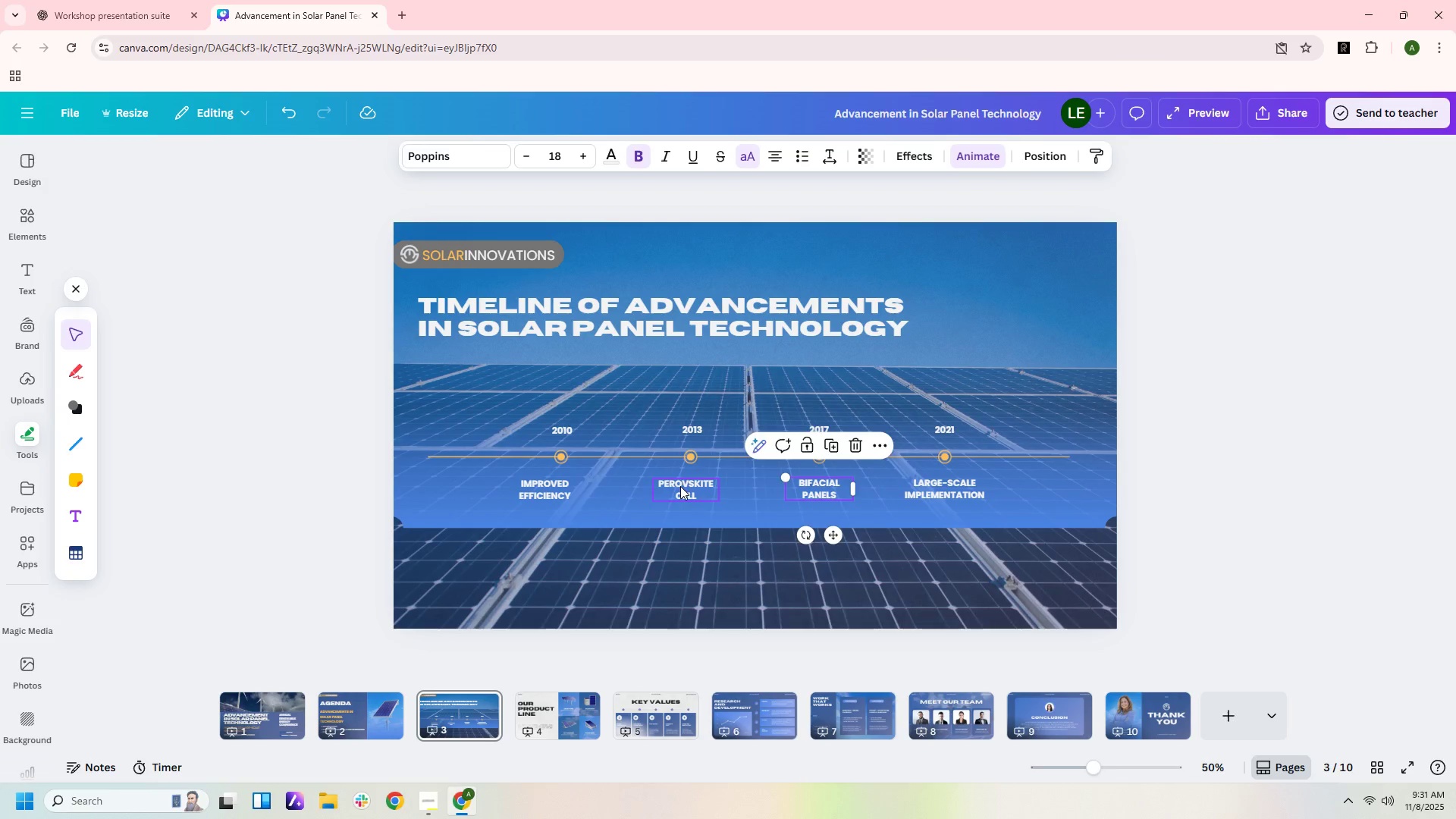 
left_click_drag(start_coordinate=[680, 486], to_coordinate=[685, 487])
 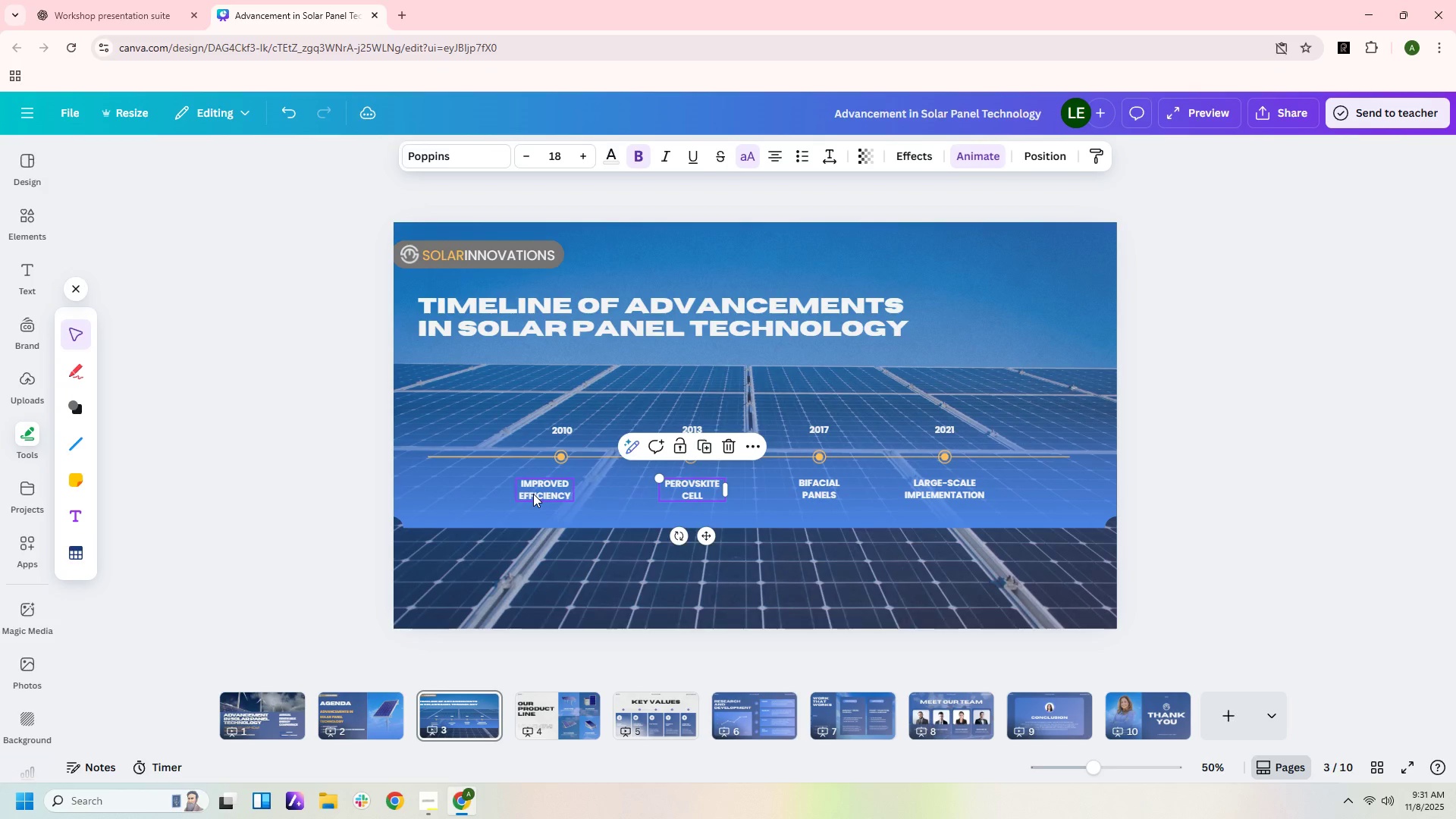 
left_click_drag(start_coordinate=[545, 491], to_coordinate=[562, 491])
 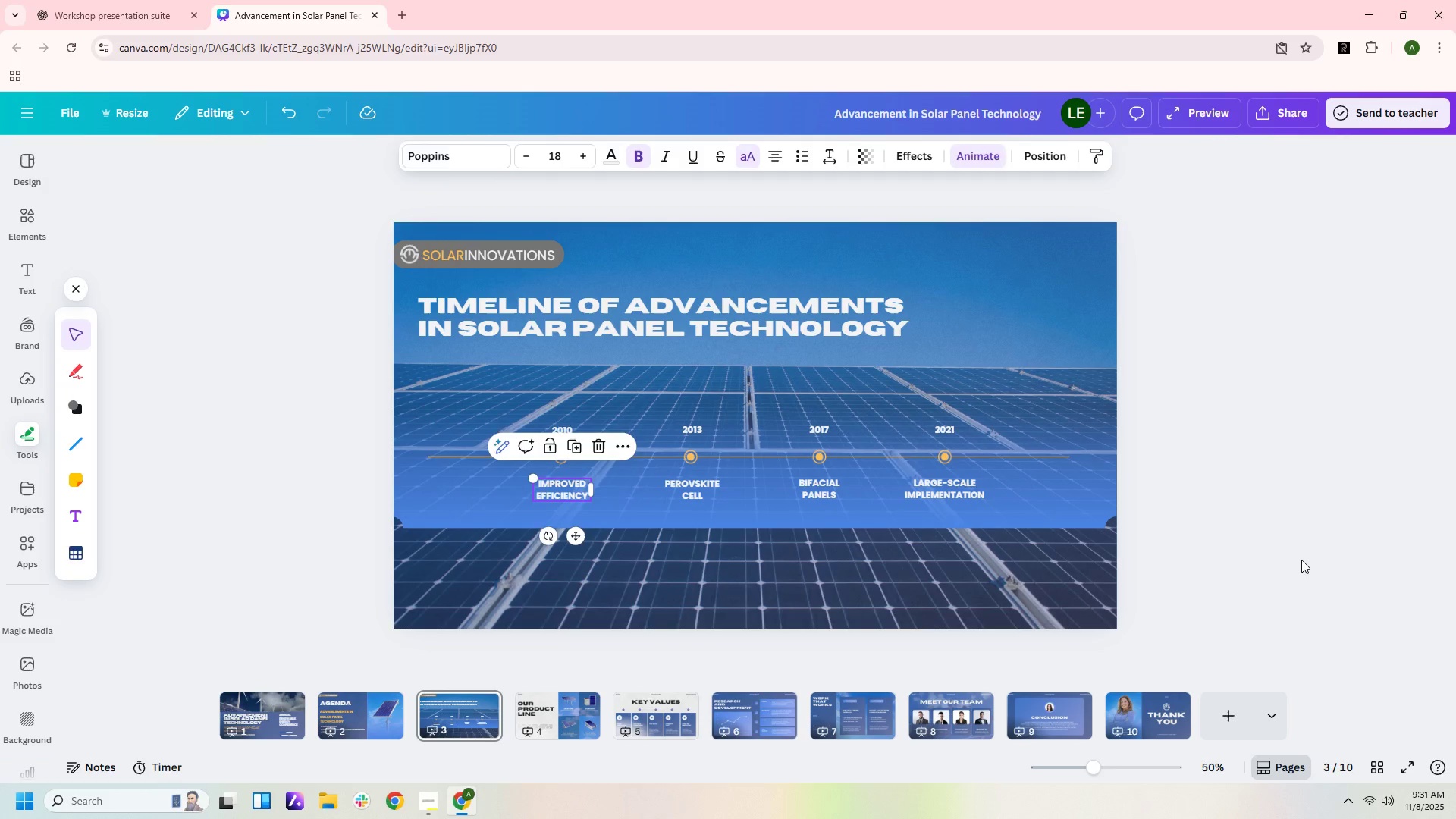 
left_click([1301, 559])
 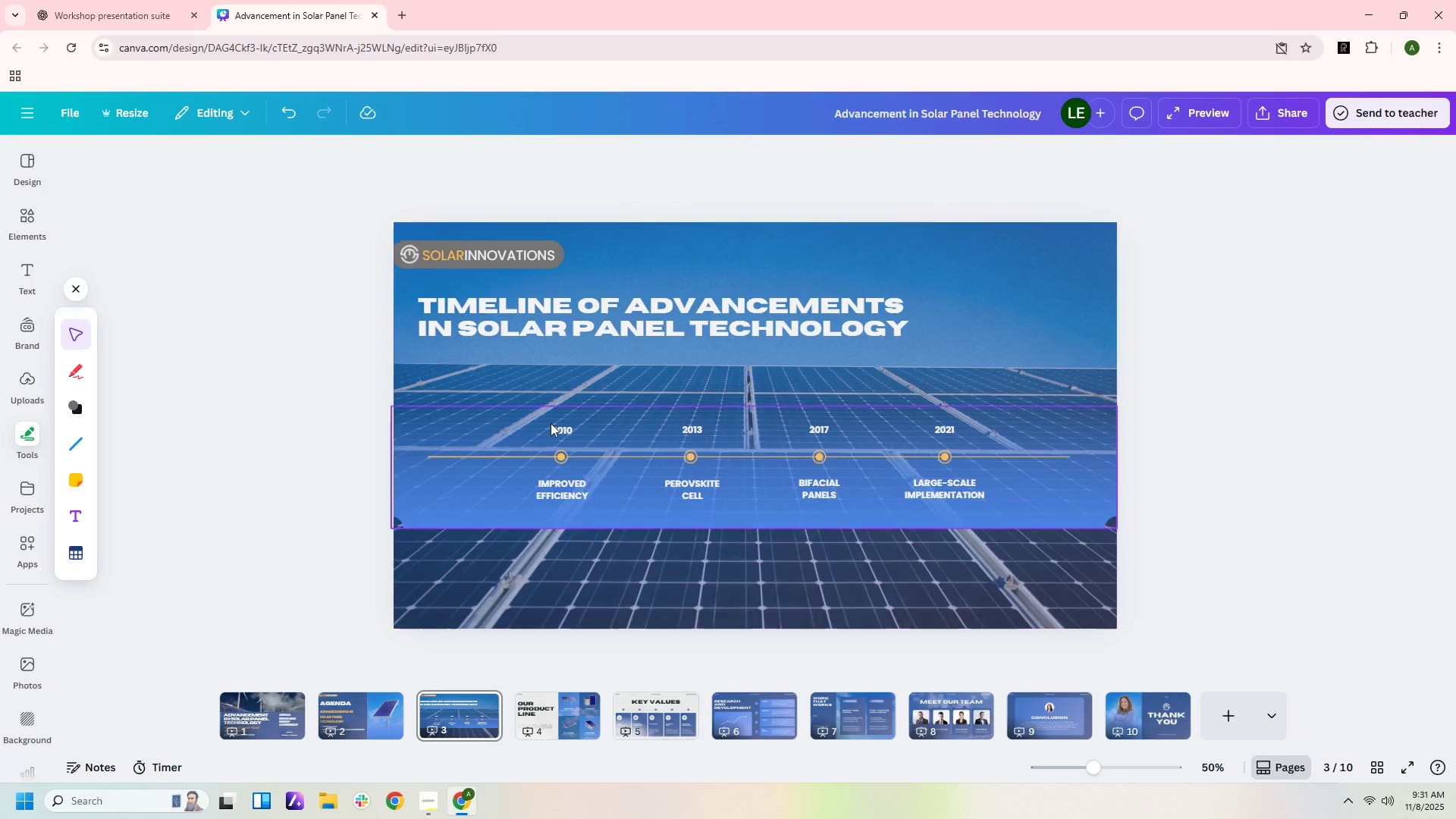 
left_click([551, 431])
 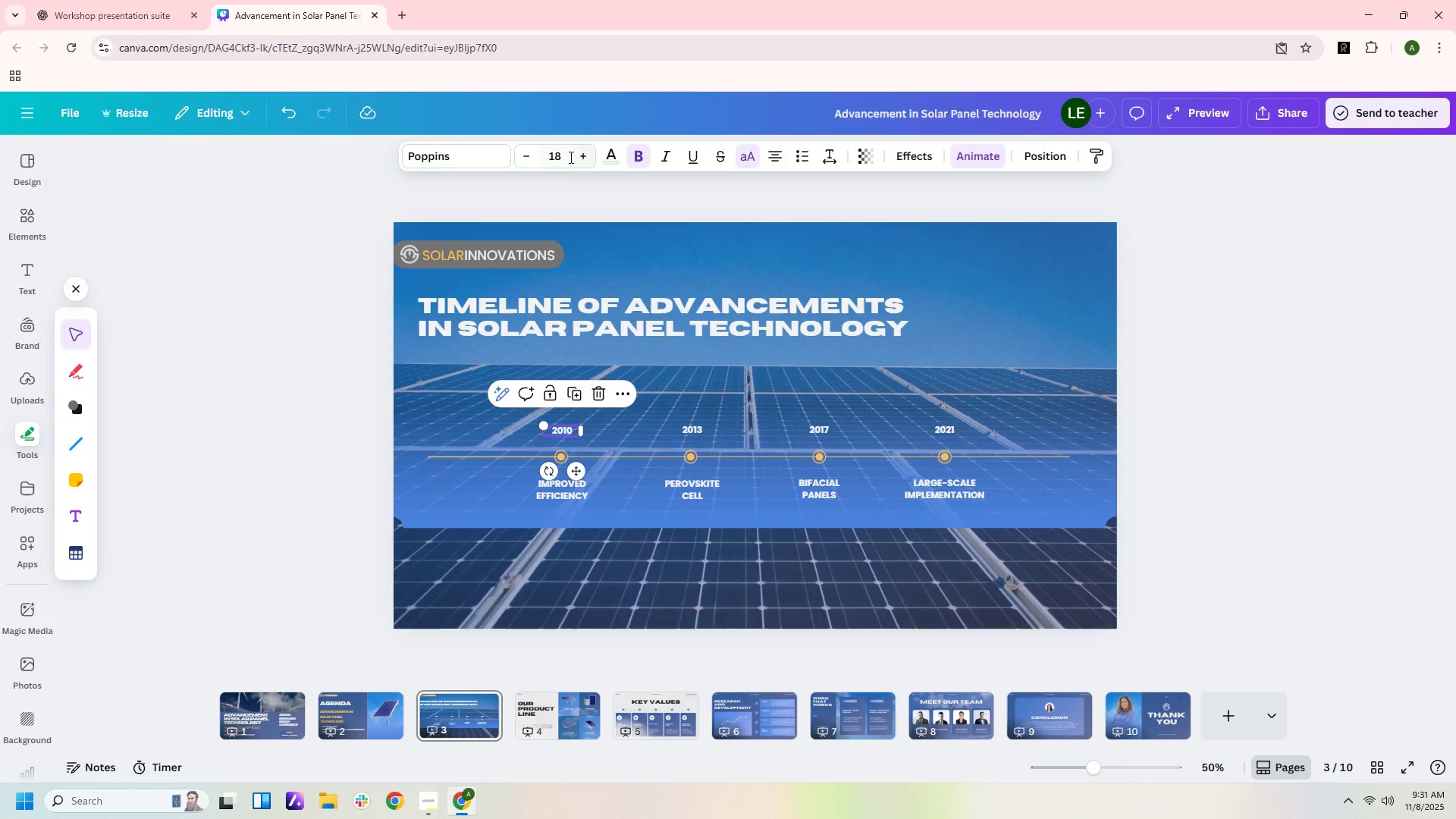 
left_click([567, 157])
 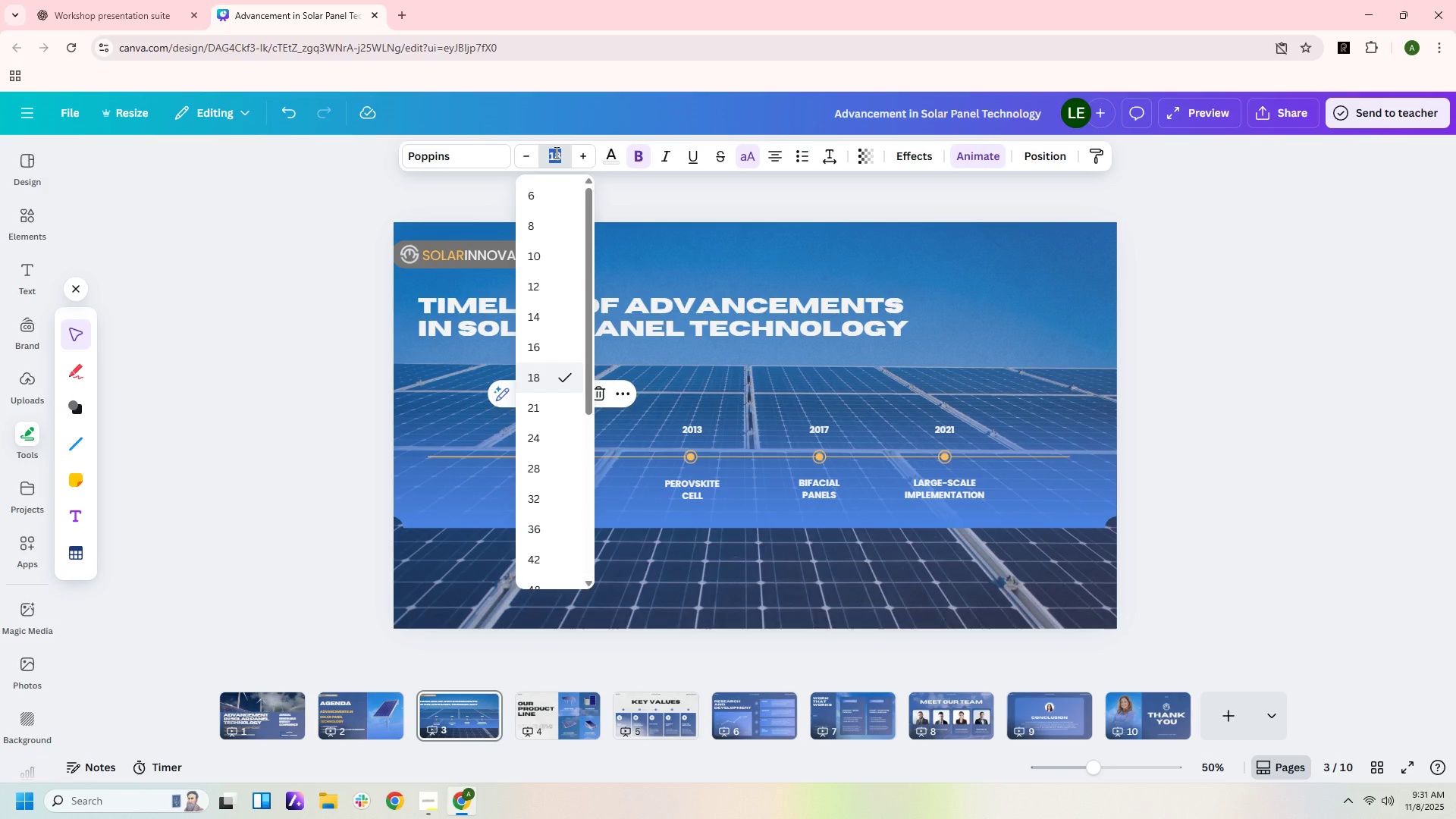 
key(Numpad2)
 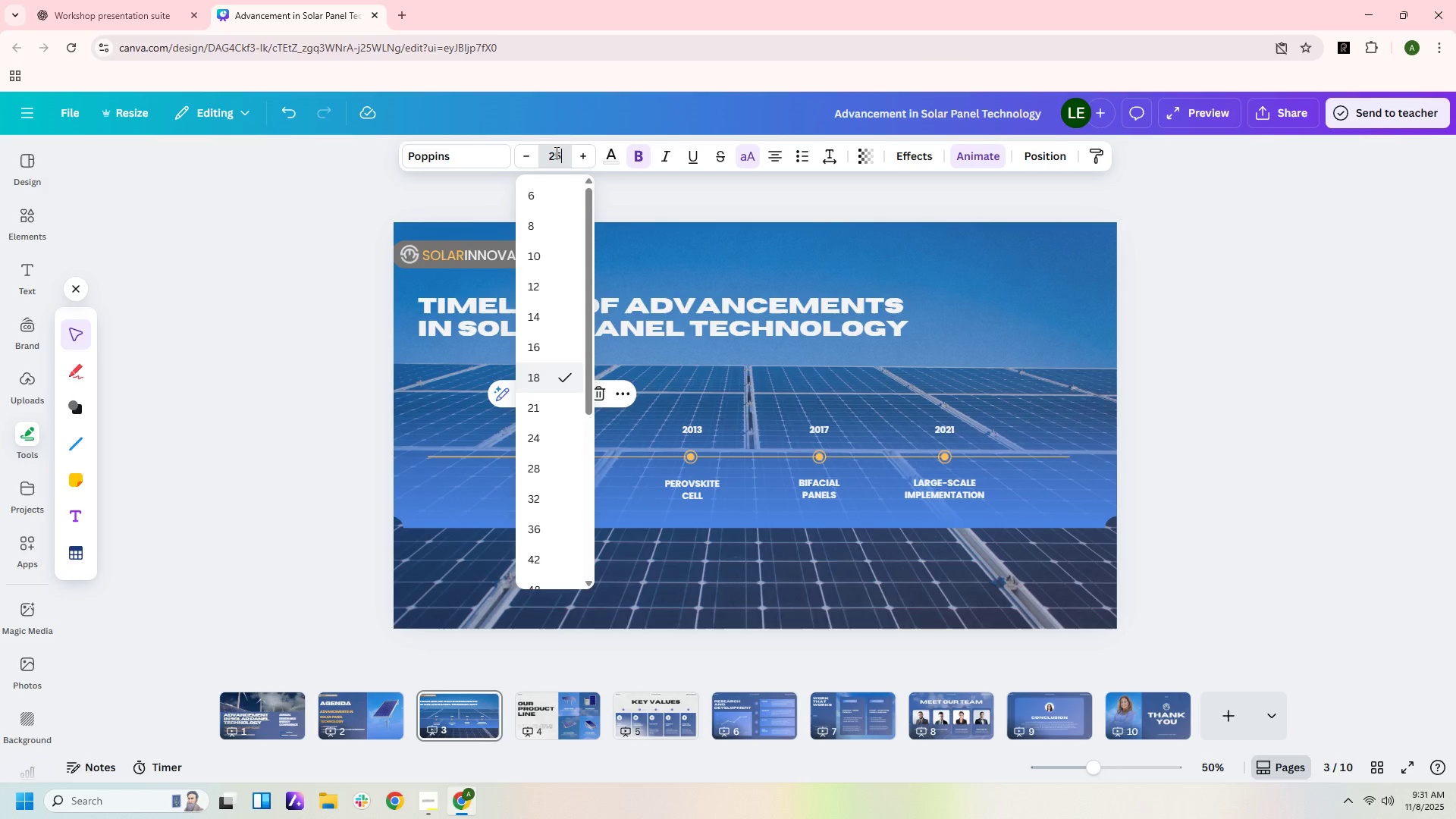 
key(Numpad5)
 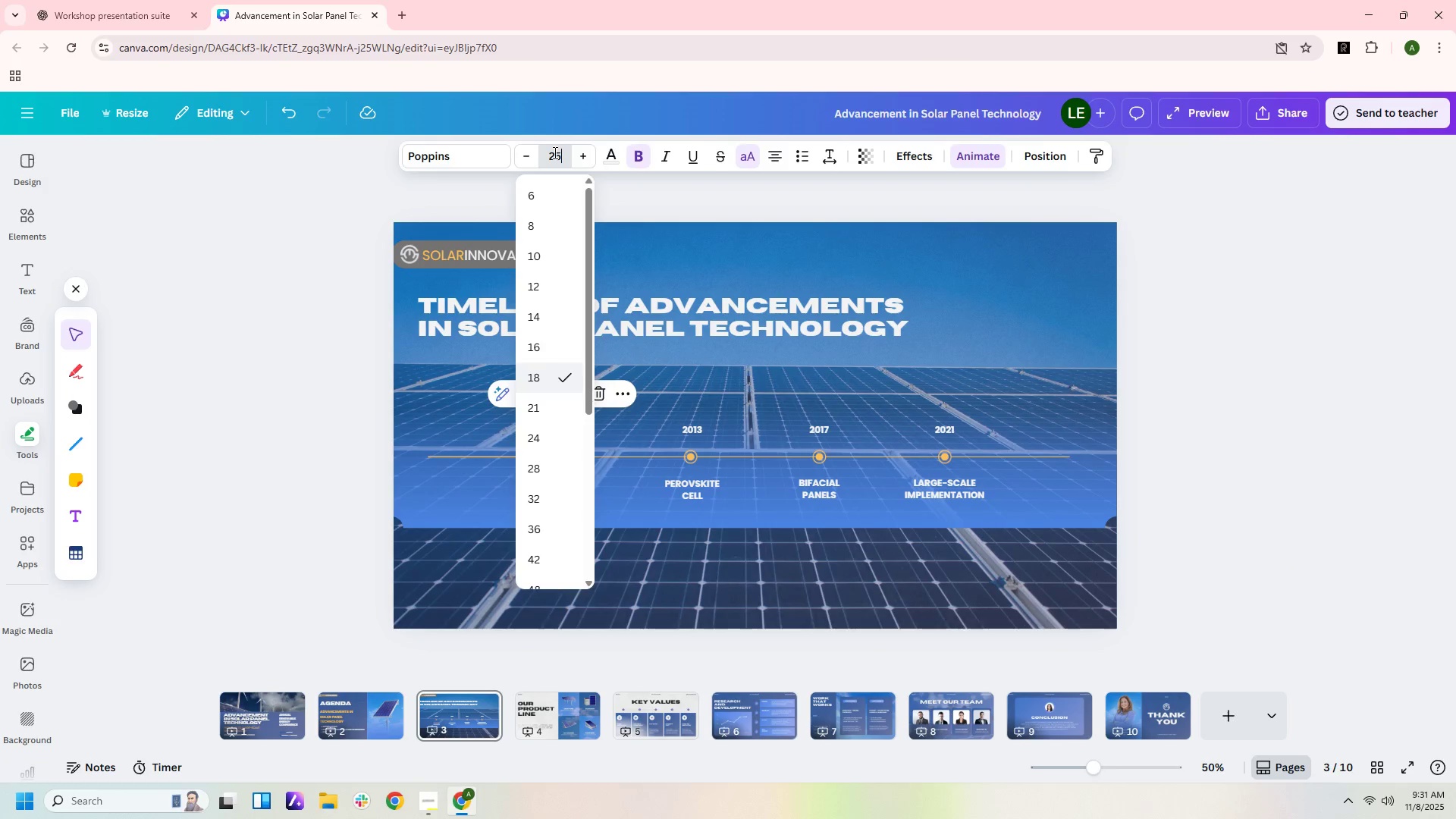 
key(NumpadEnter)
 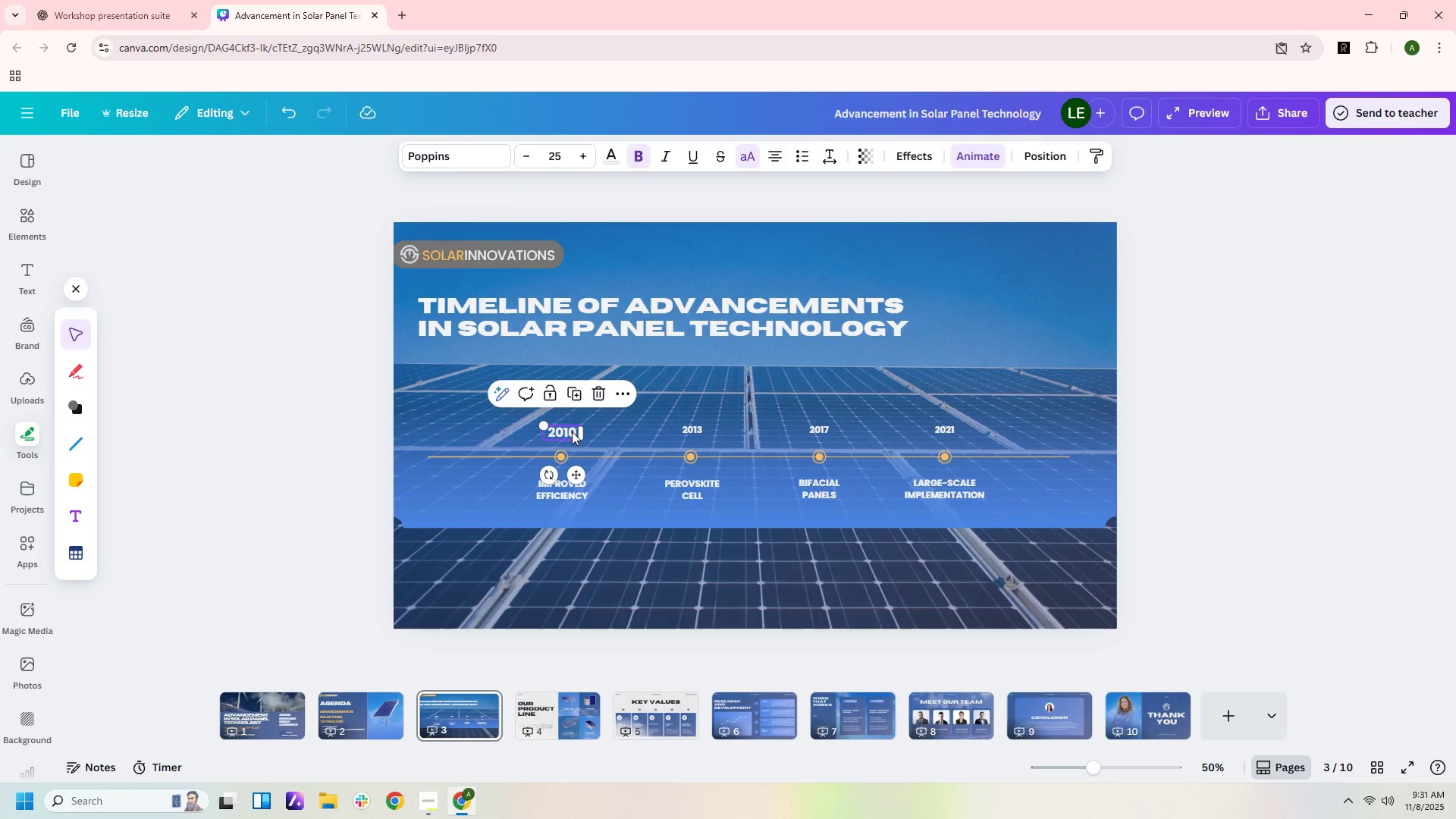 
left_click_drag(start_coordinate=[572, 431], to_coordinate=[570, 420])
 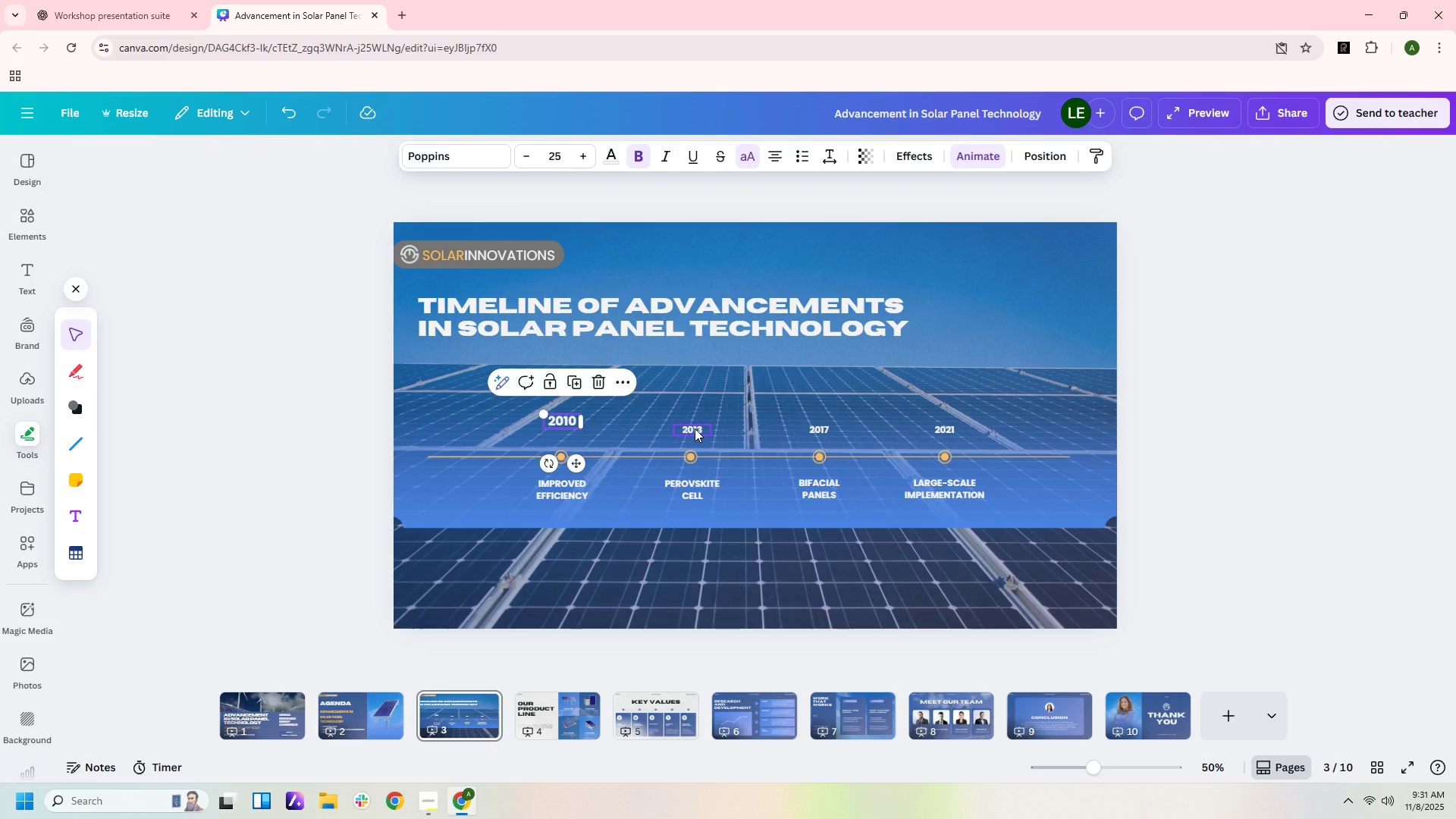 
left_click([695, 429])
 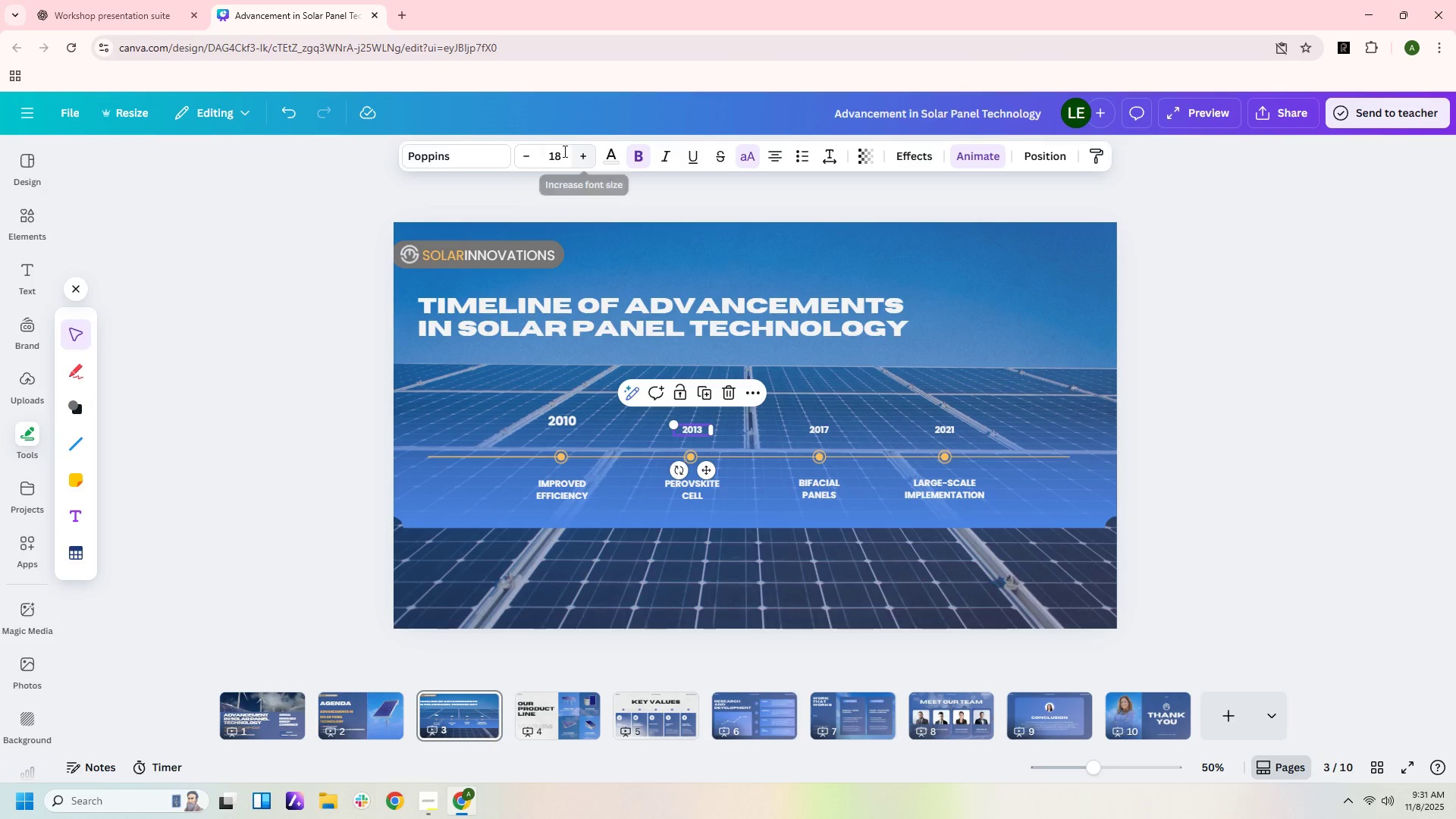 
left_click([563, 151])
 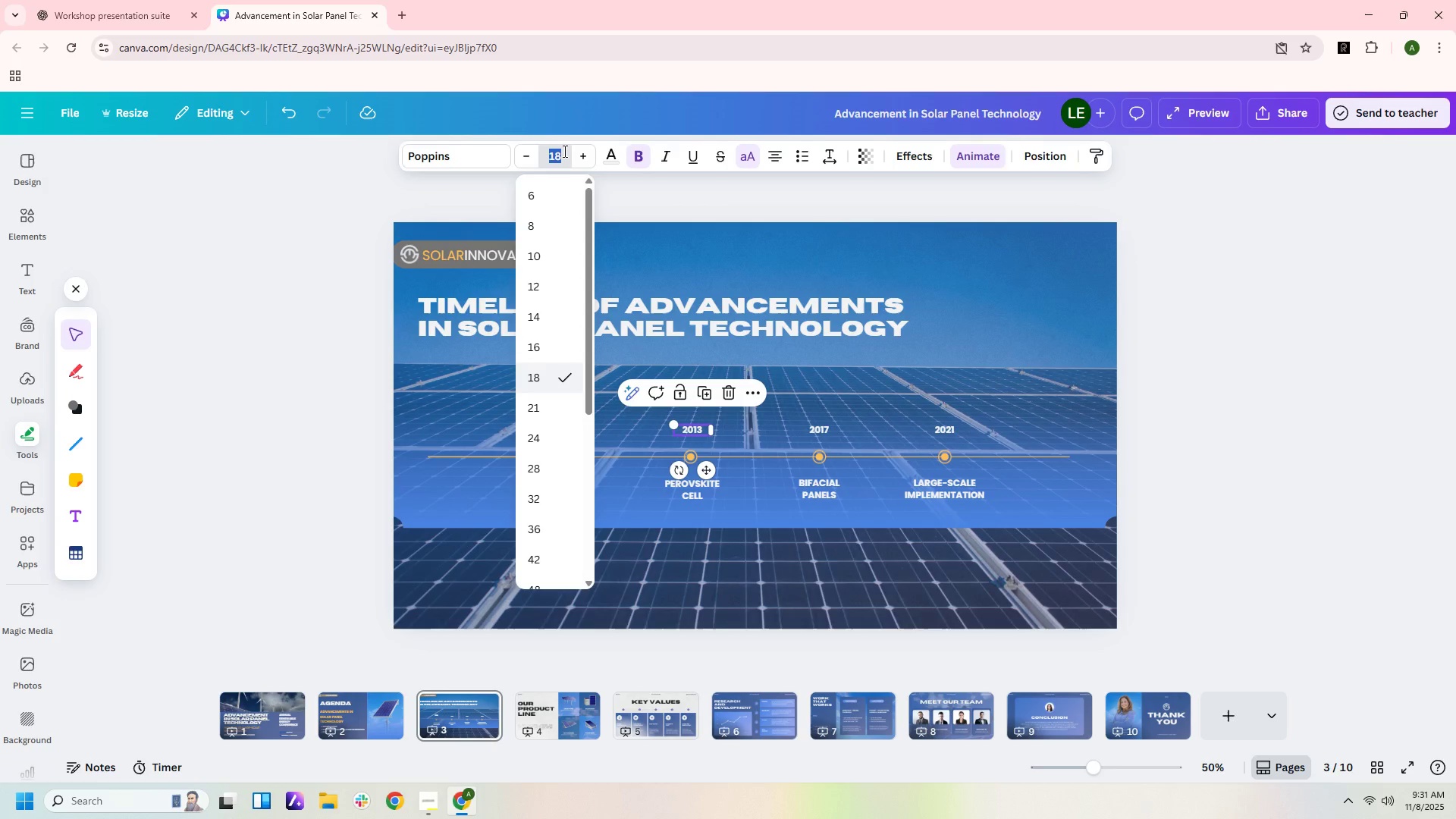 
key(Numpad2)
 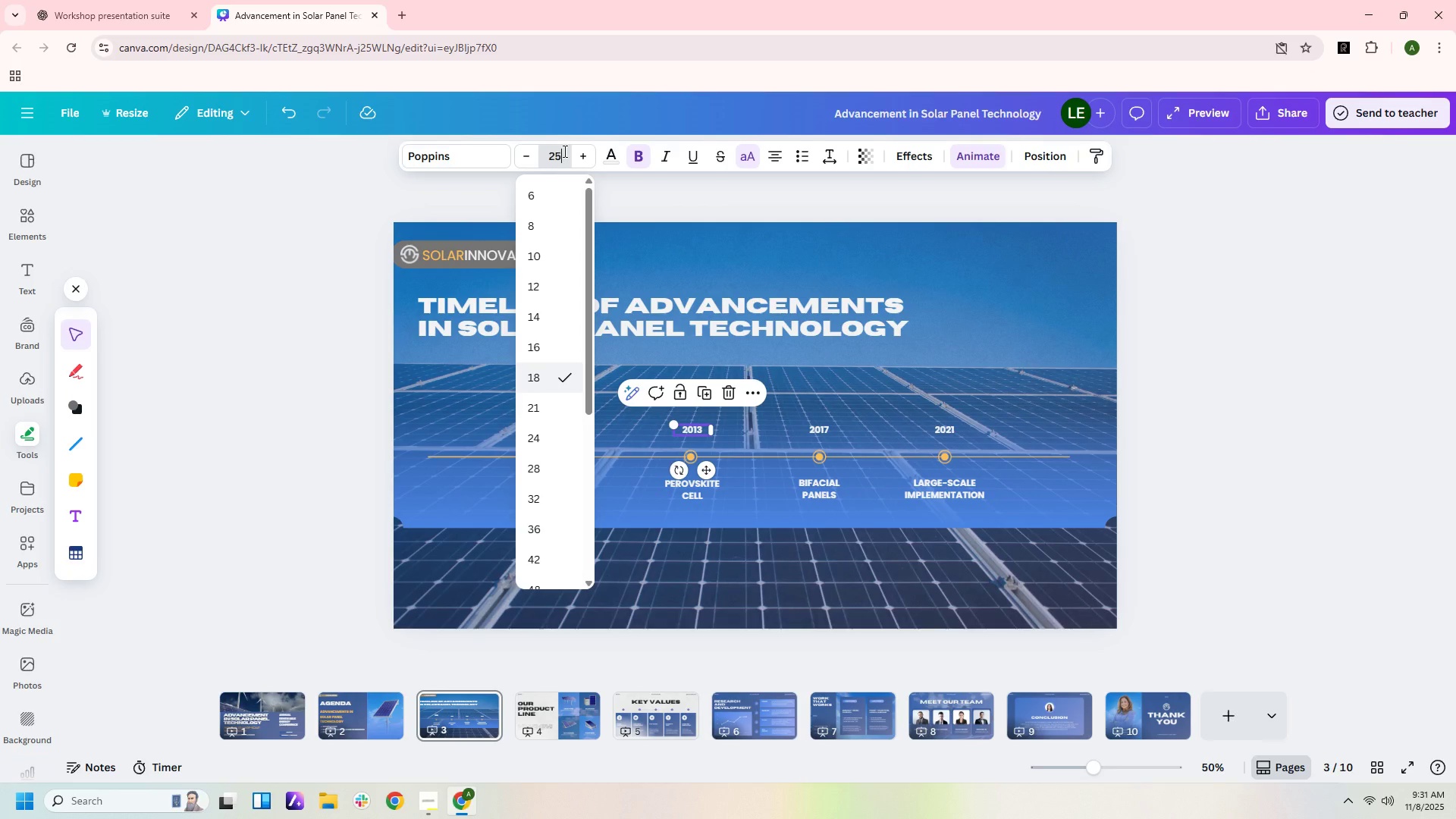 
key(Numpad5)
 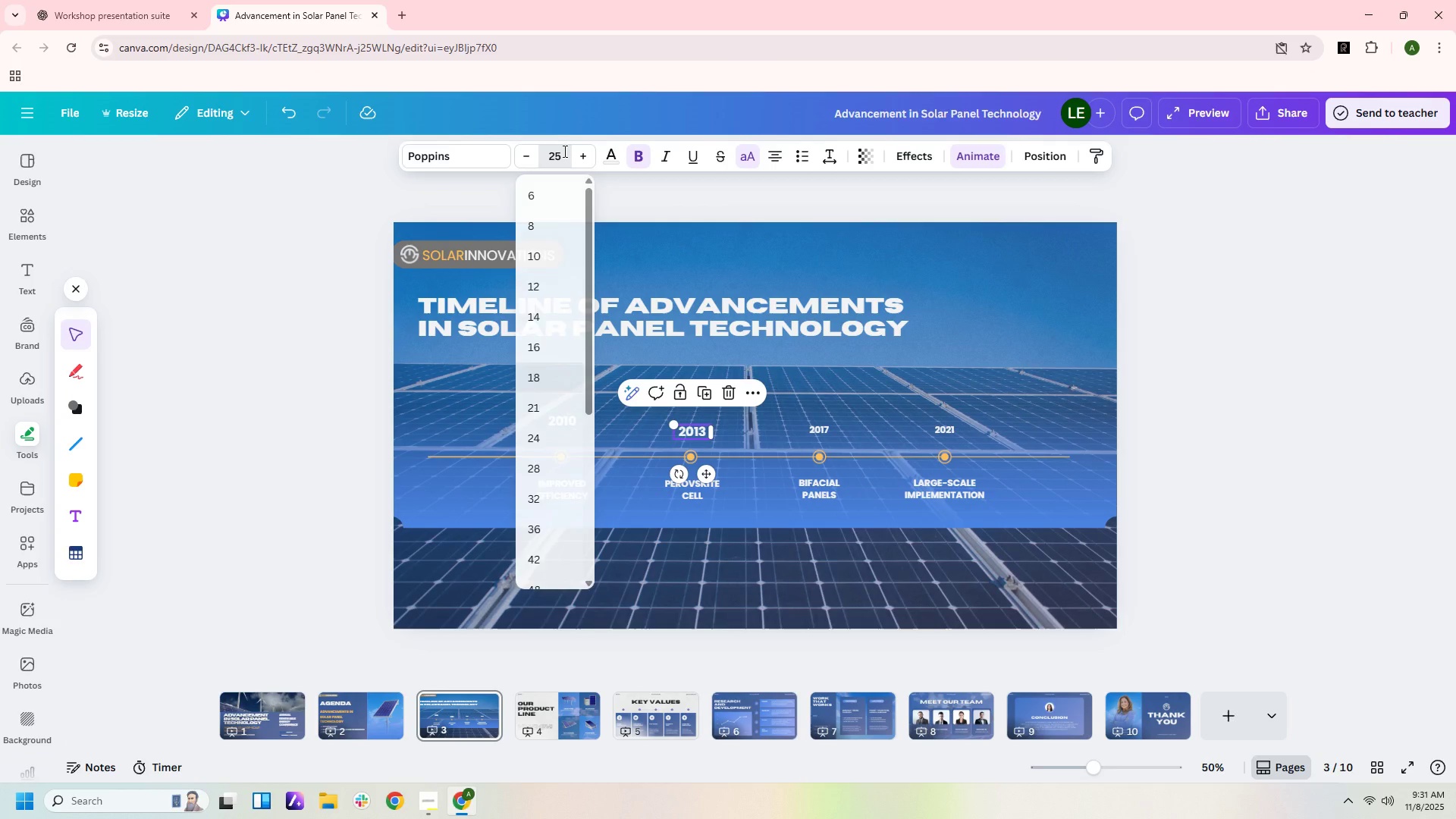 
key(NumpadEnter)
 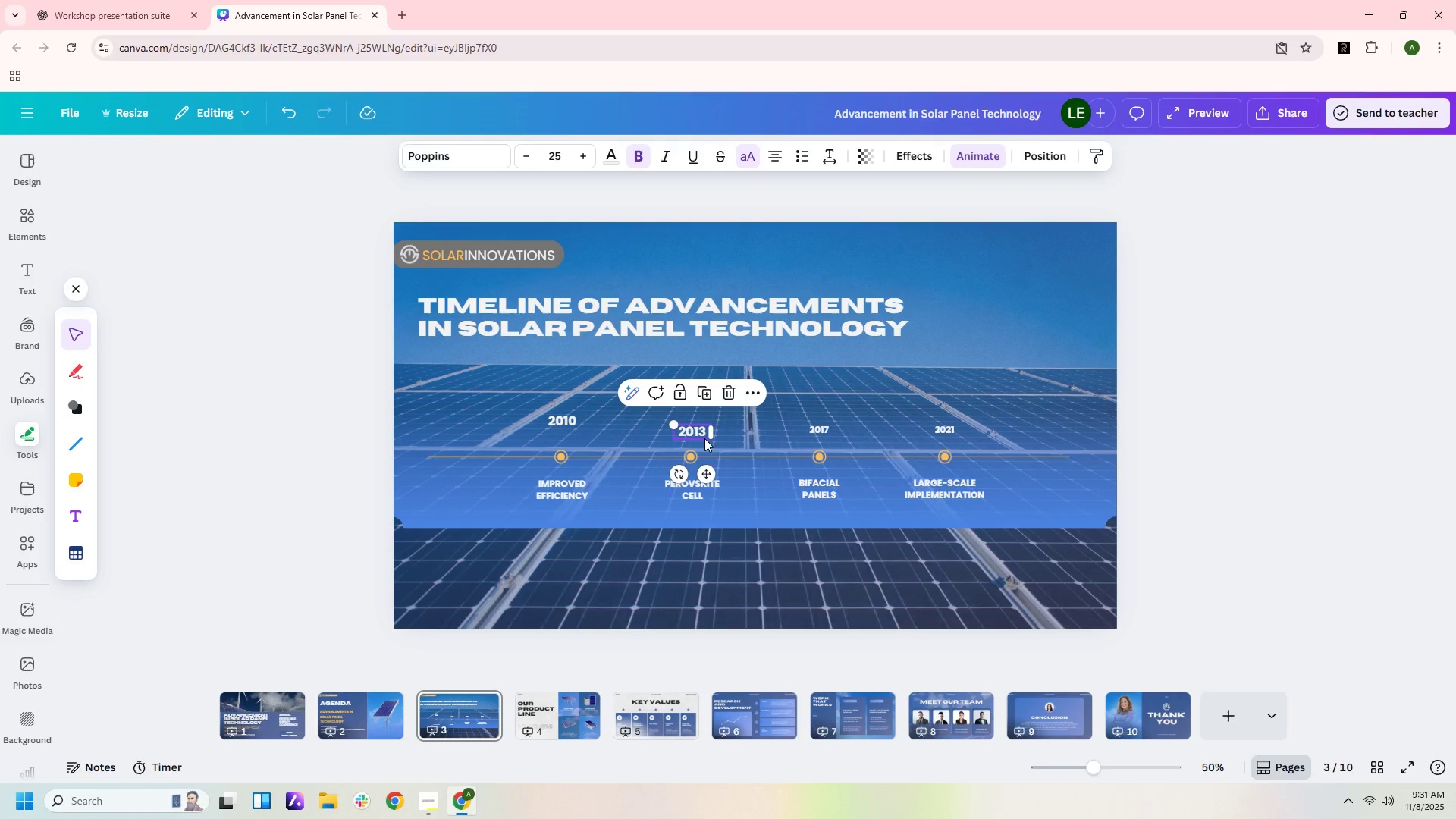 
left_click_drag(start_coordinate=[697, 431], to_coordinate=[694, 419])
 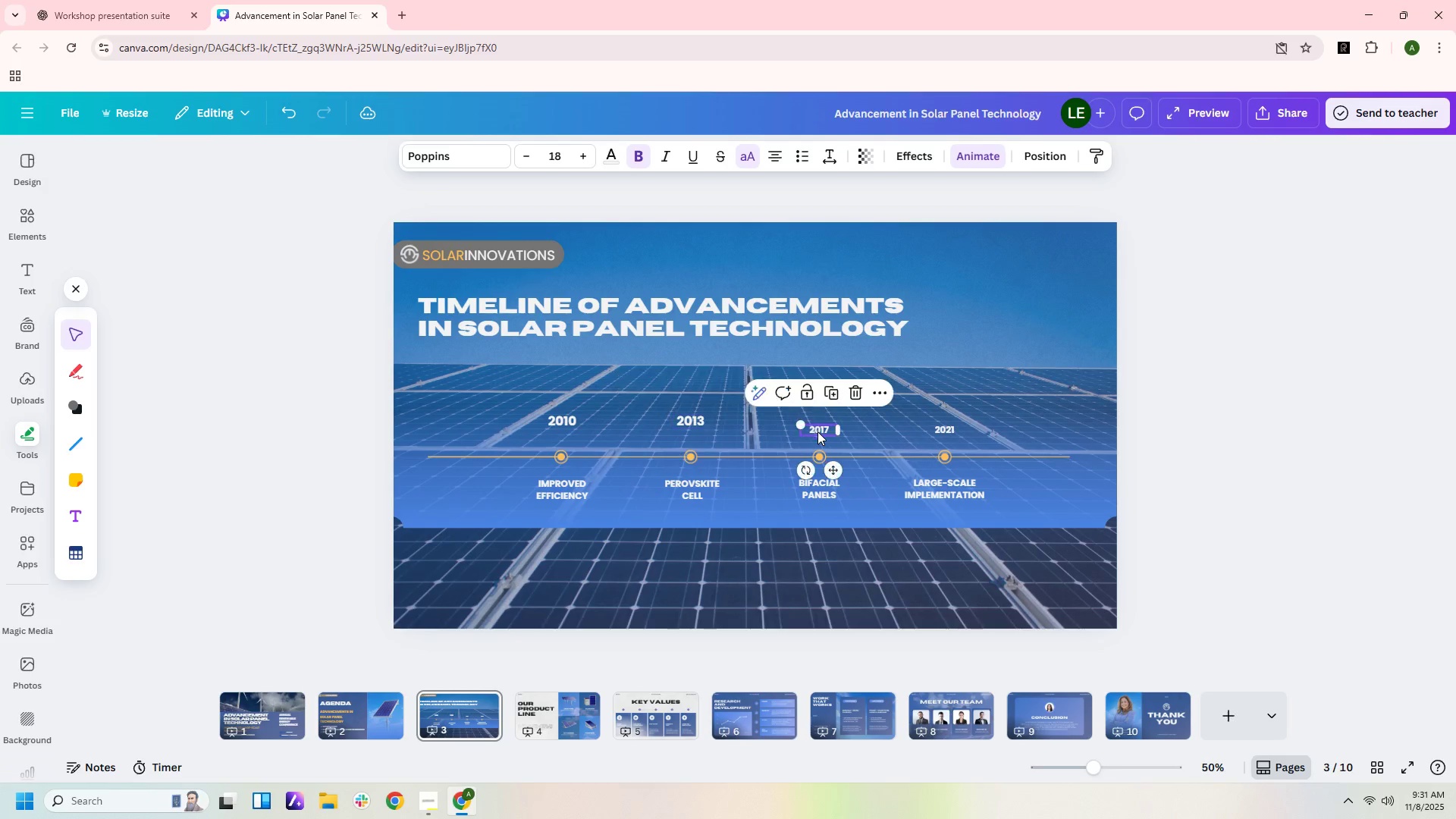 
double_click([817, 431])
 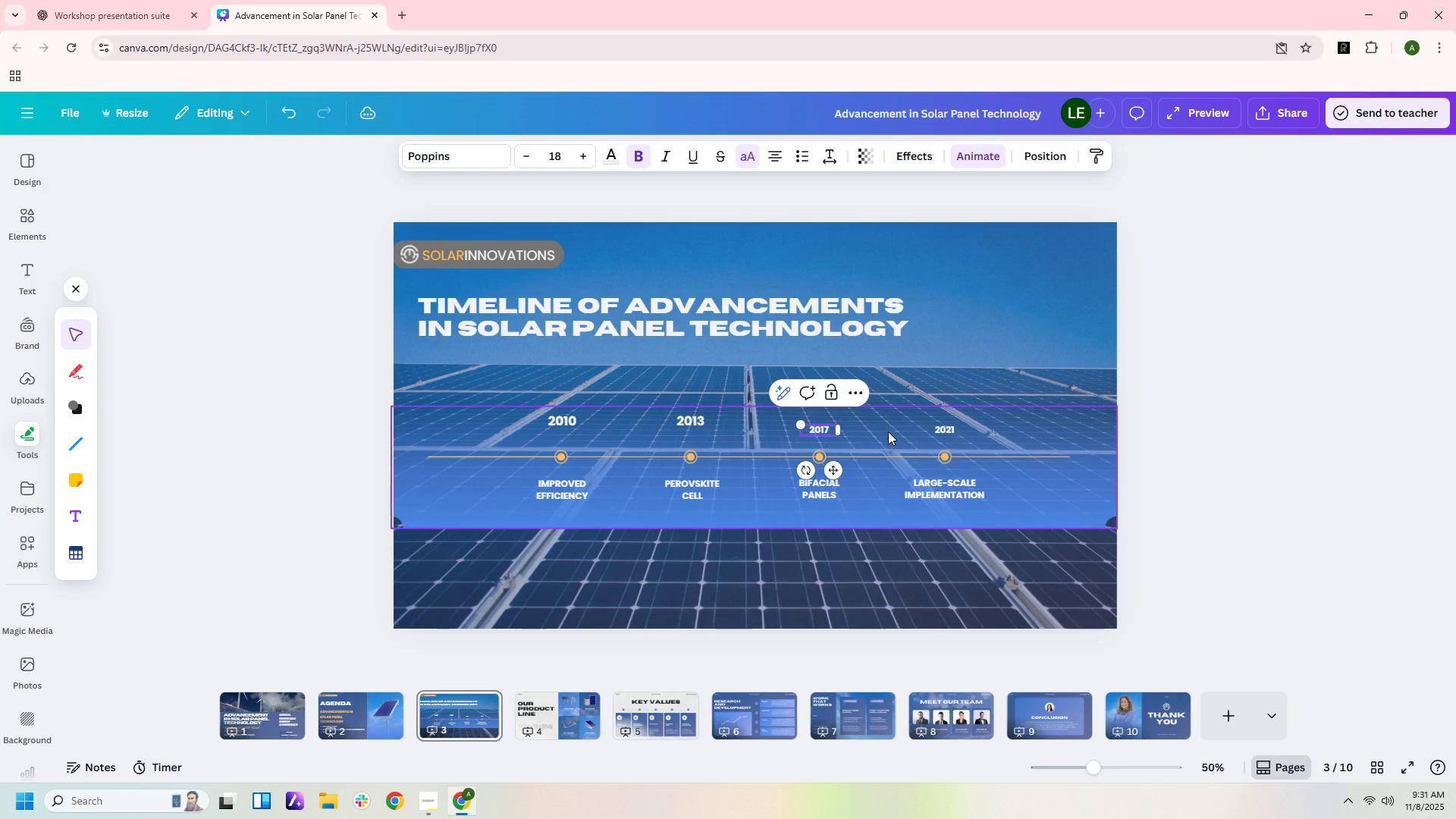 
left_click([888, 431])
 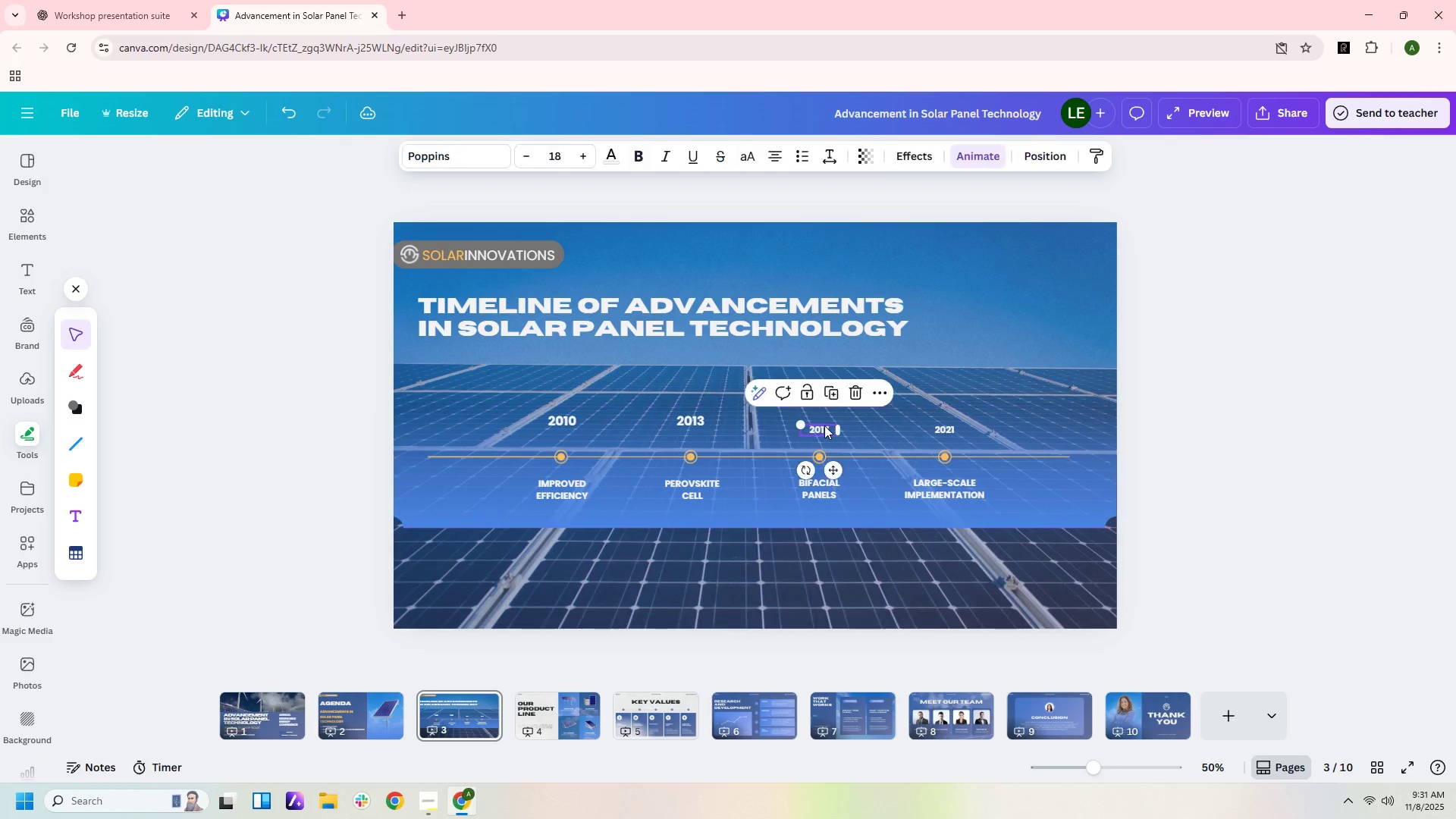 
left_click([824, 425])
 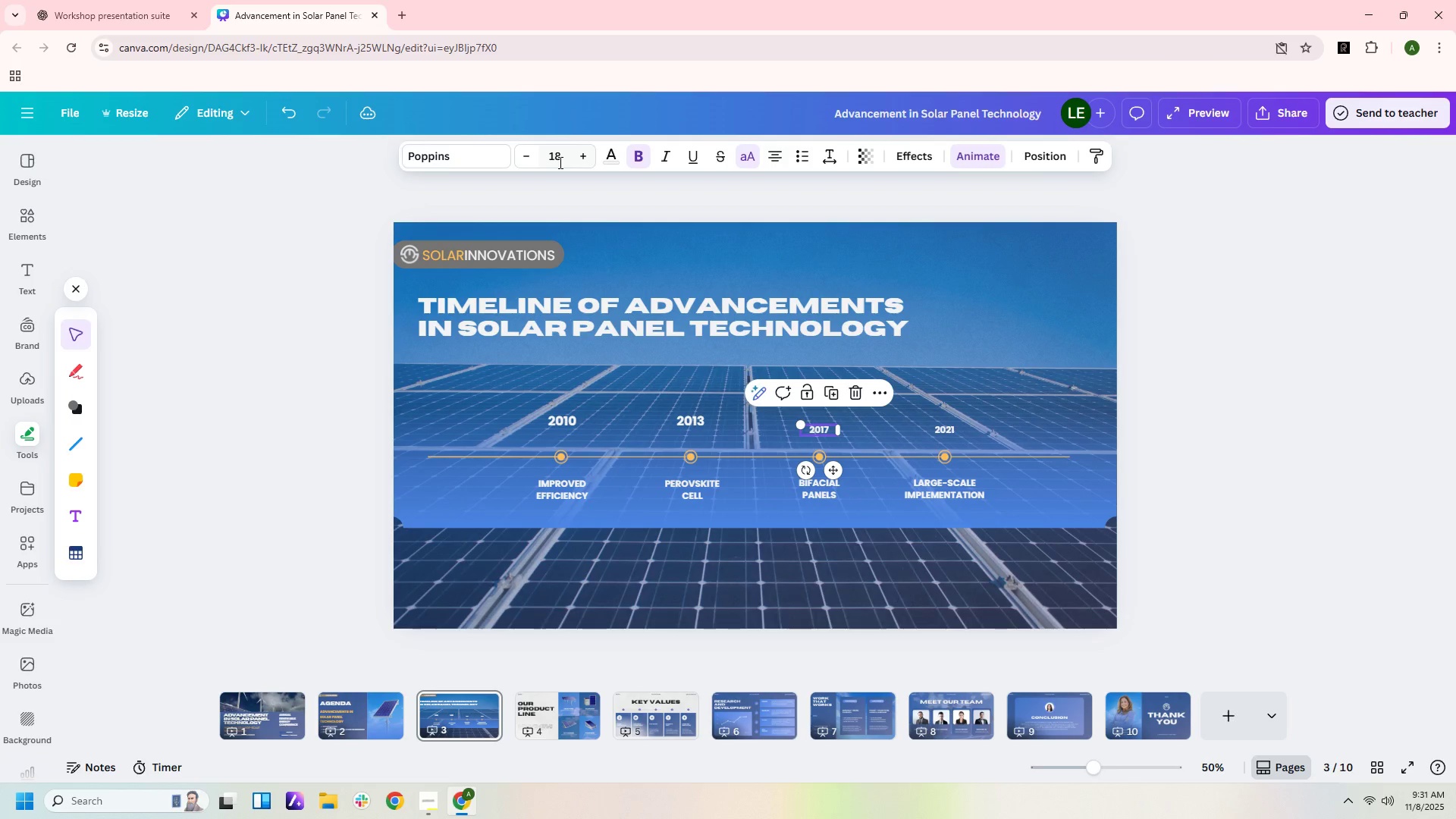 
left_click([559, 162])
 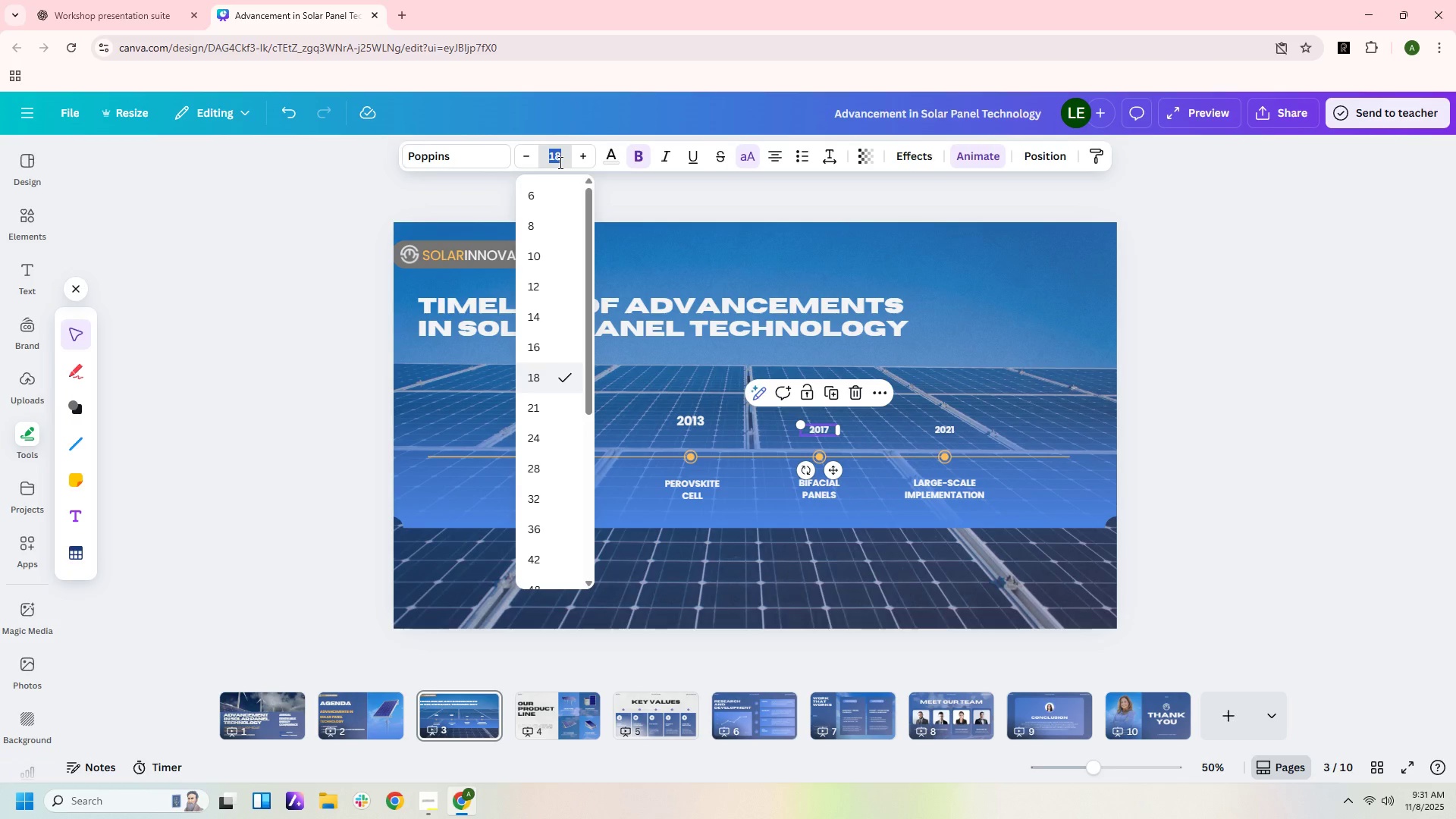 
key(Numpad2)
 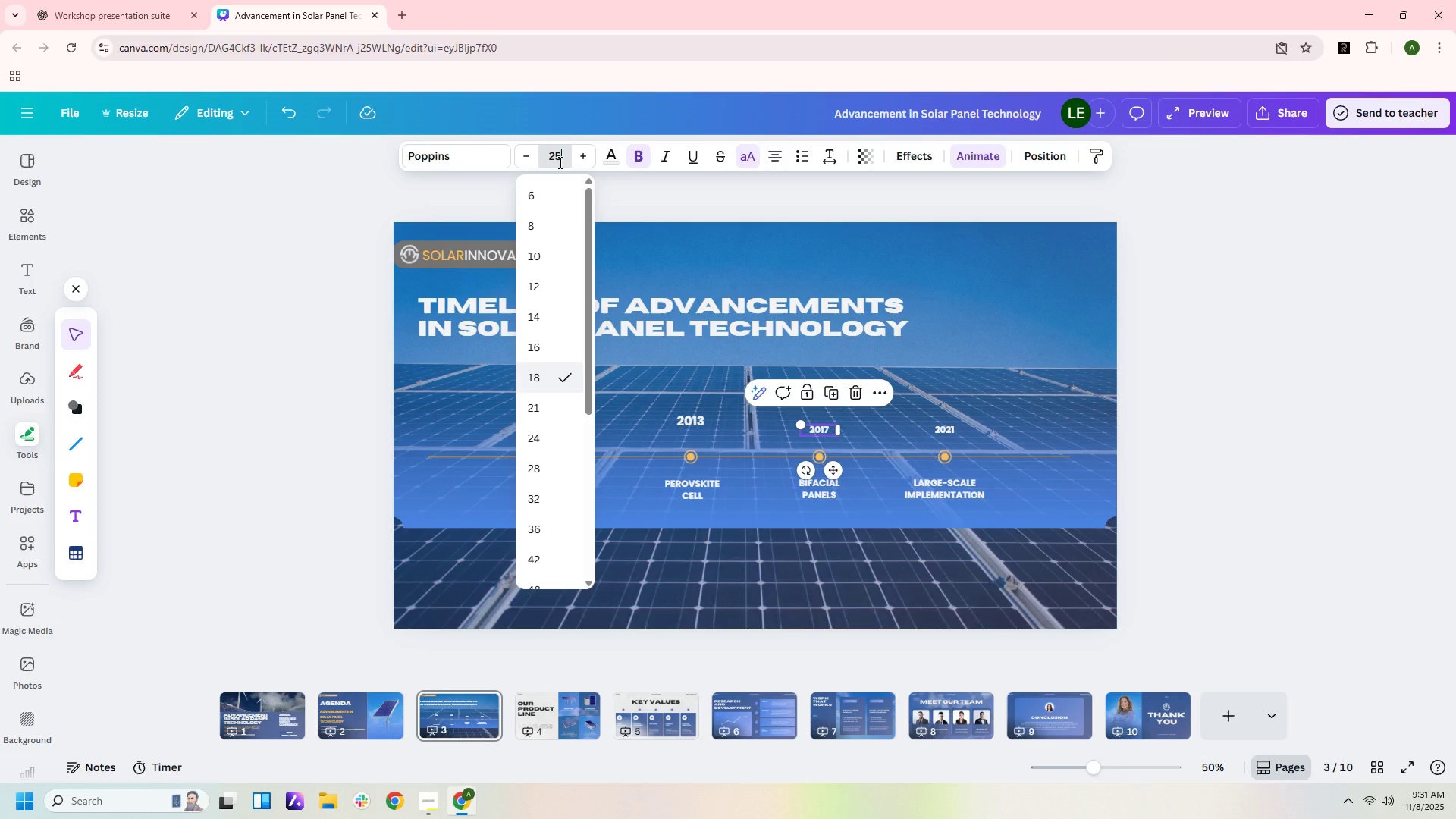 
key(Numpad5)
 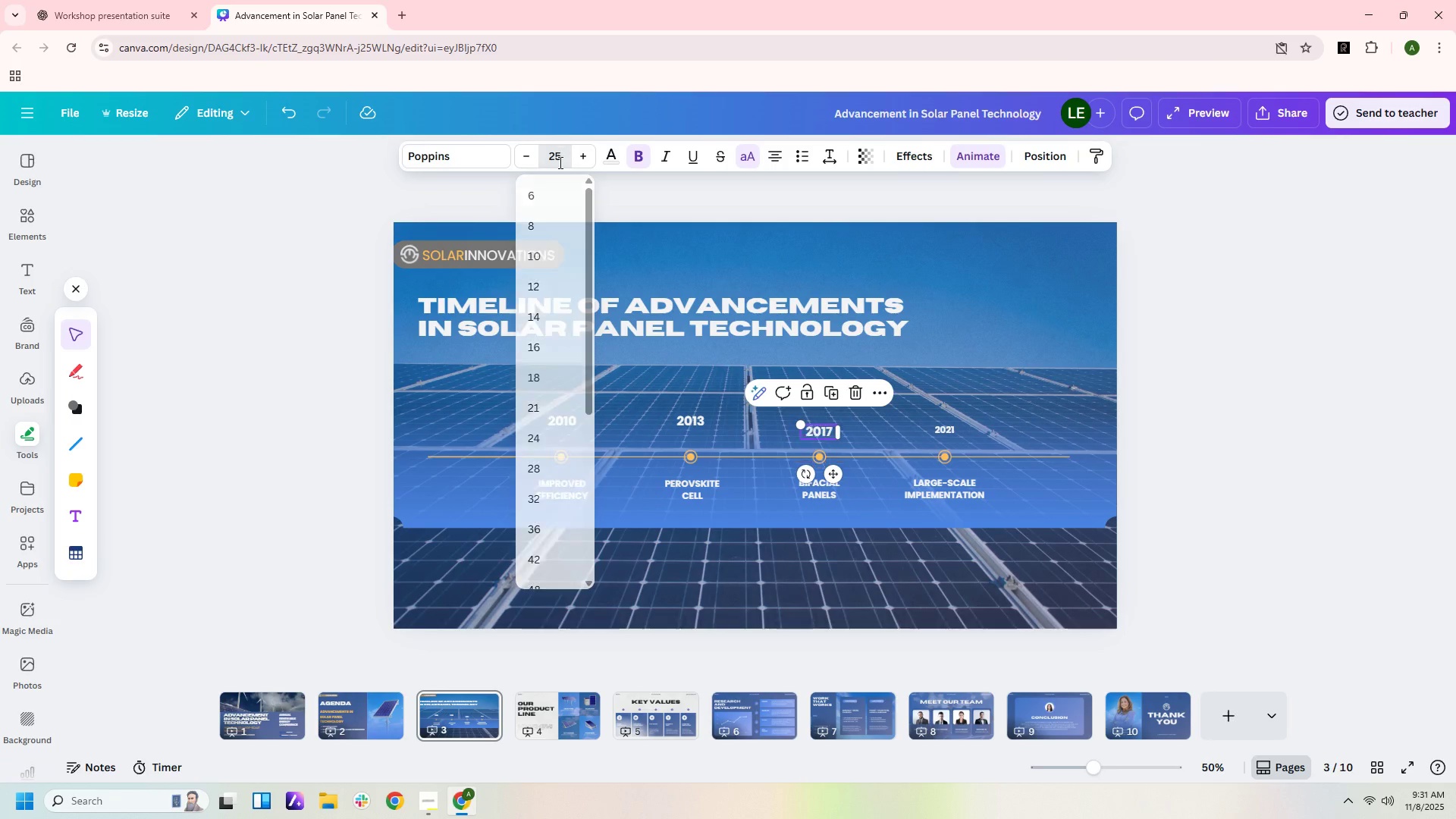 
key(NumpadEnter)
 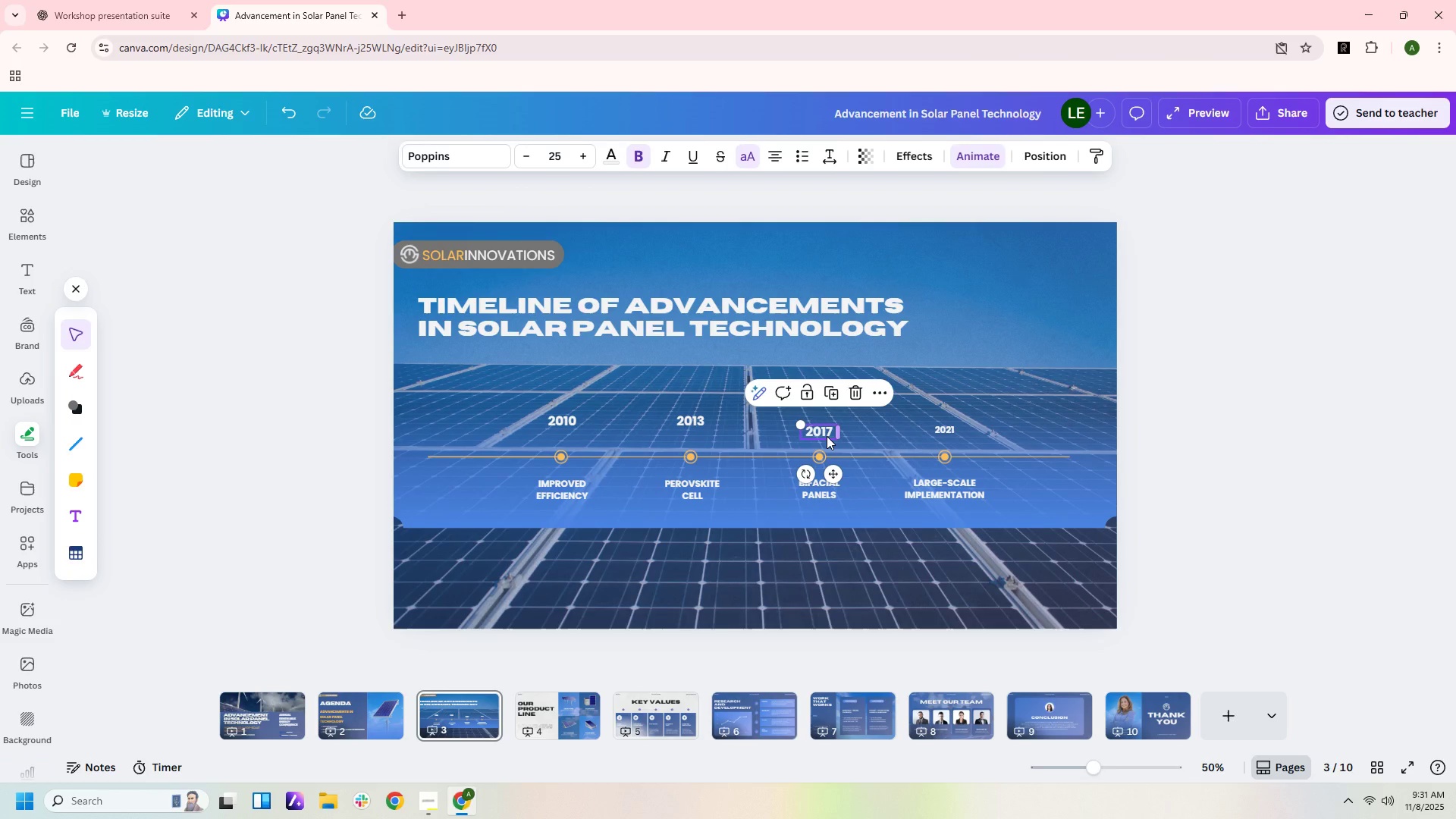 
left_click_drag(start_coordinate=[823, 431], to_coordinate=[823, 419])
 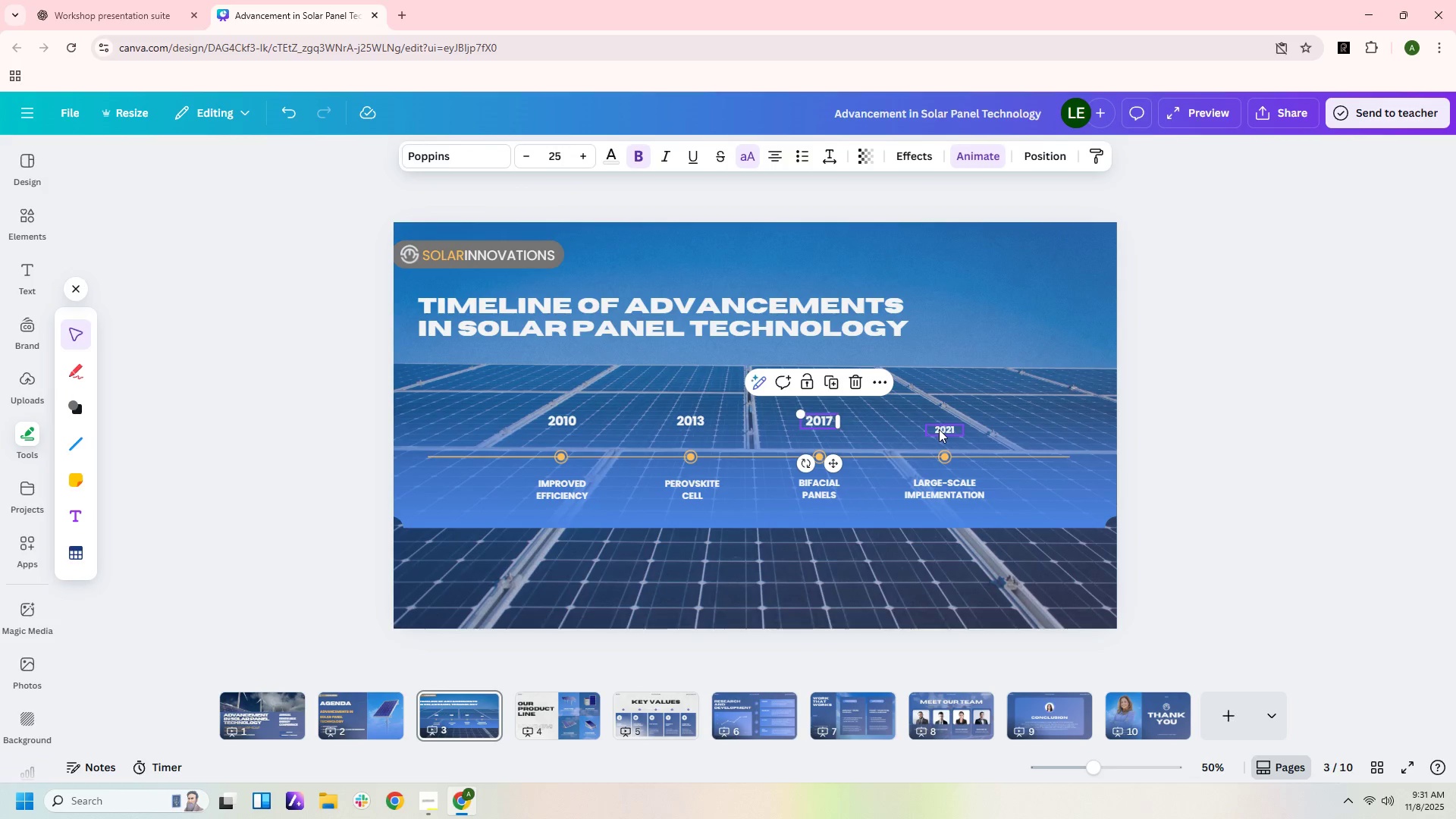 
left_click([939, 429])
 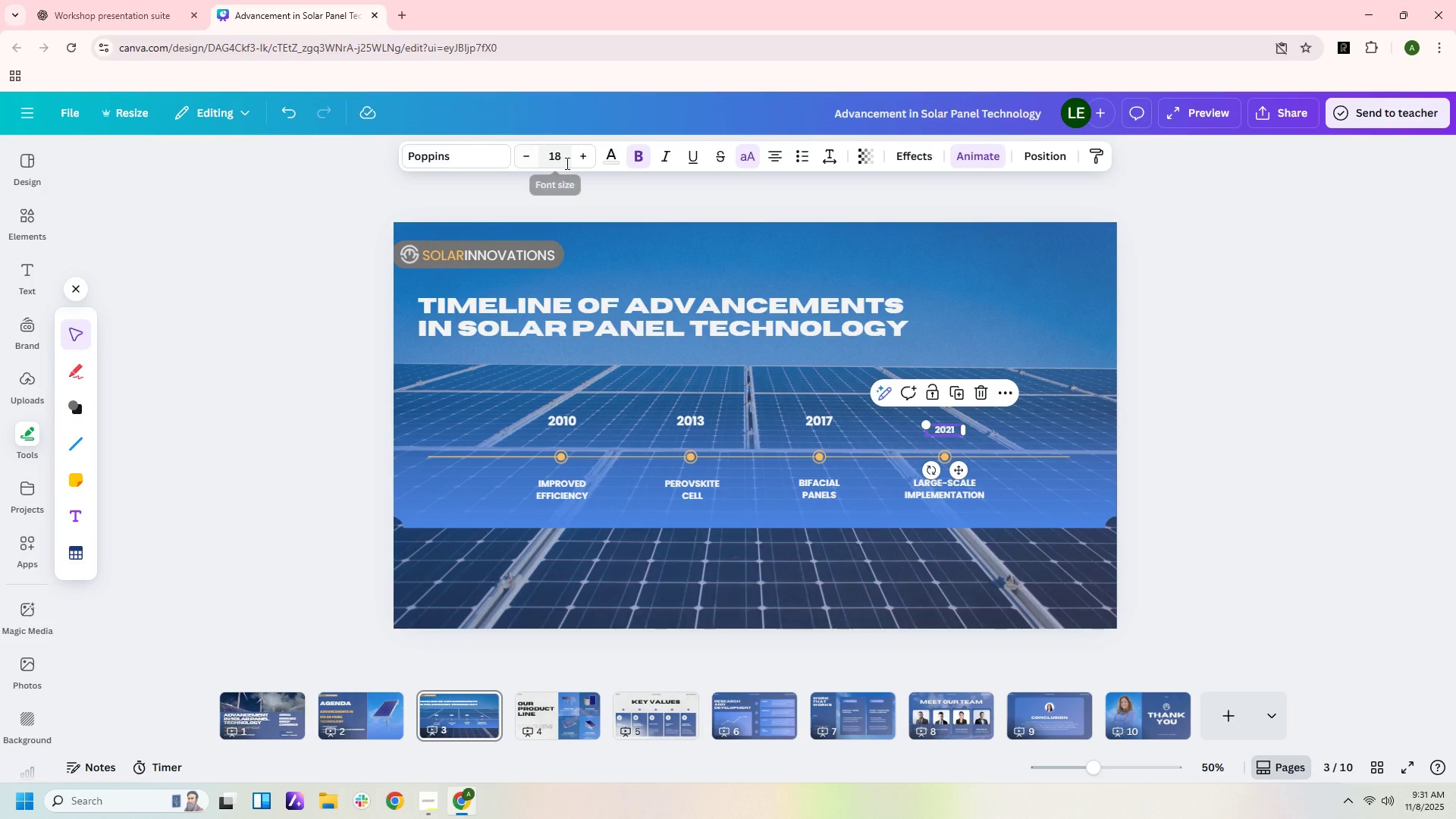 
left_click([566, 163])
 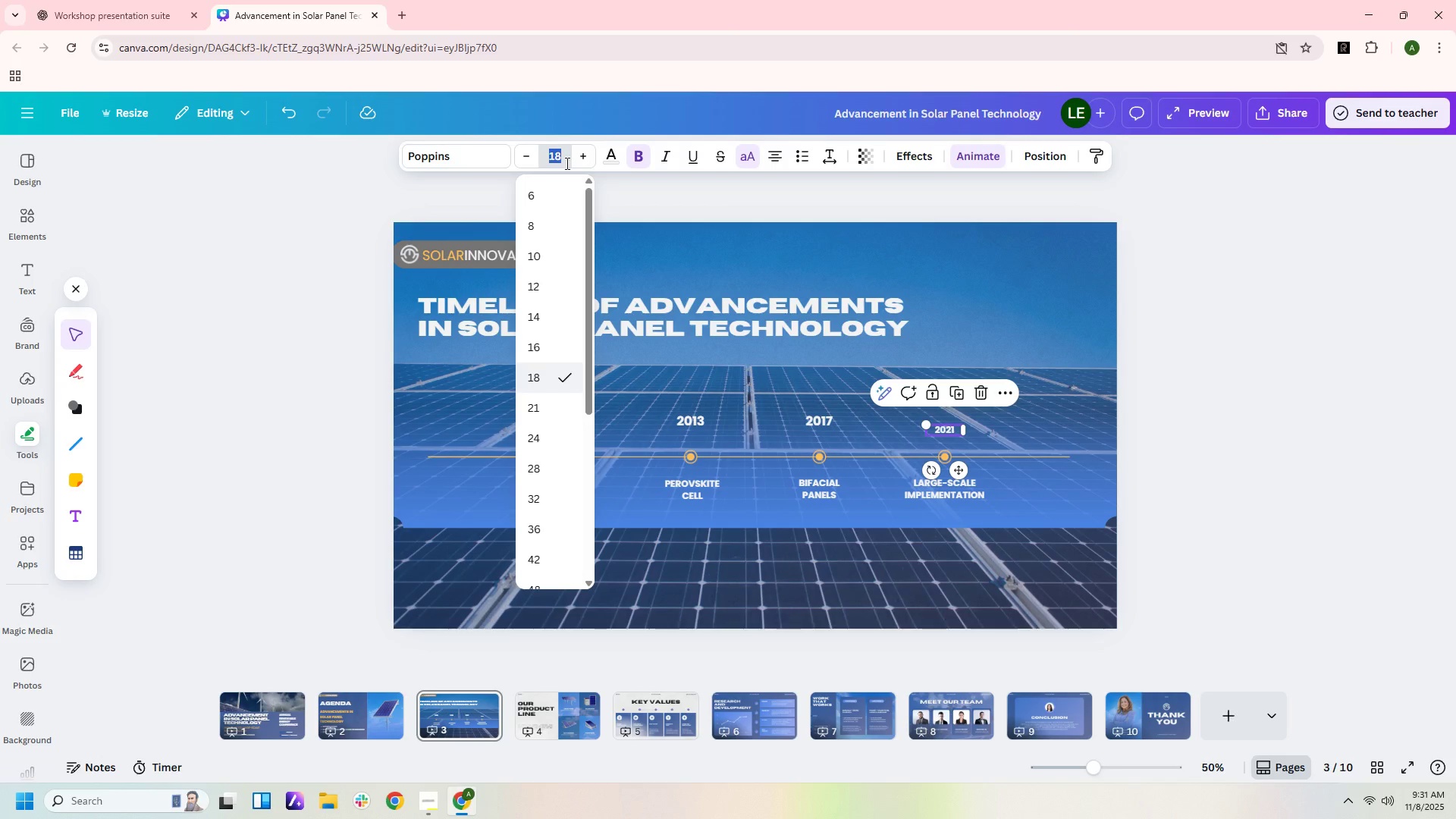 
key(Numpad2)
 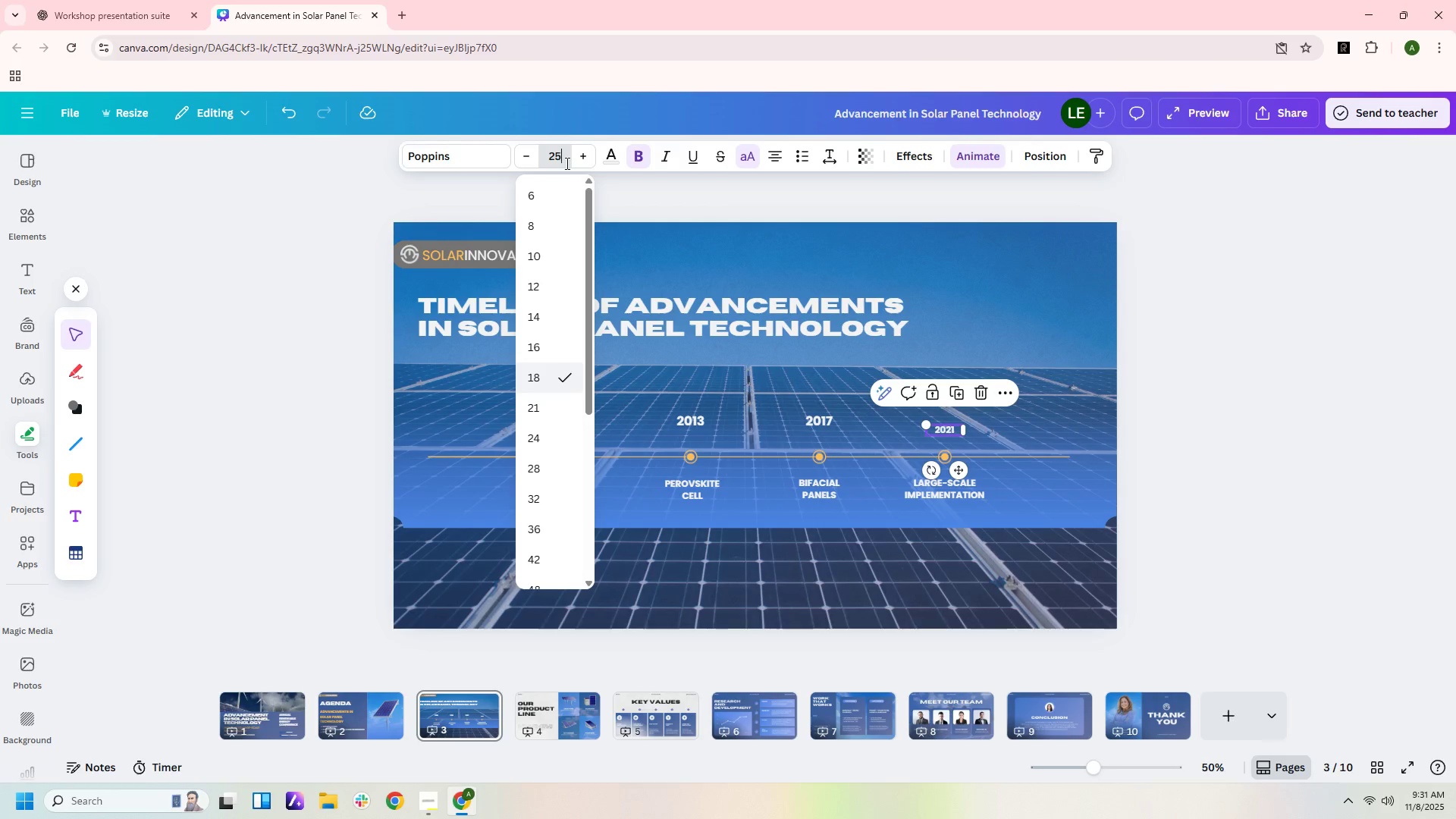 
key(Numpad5)
 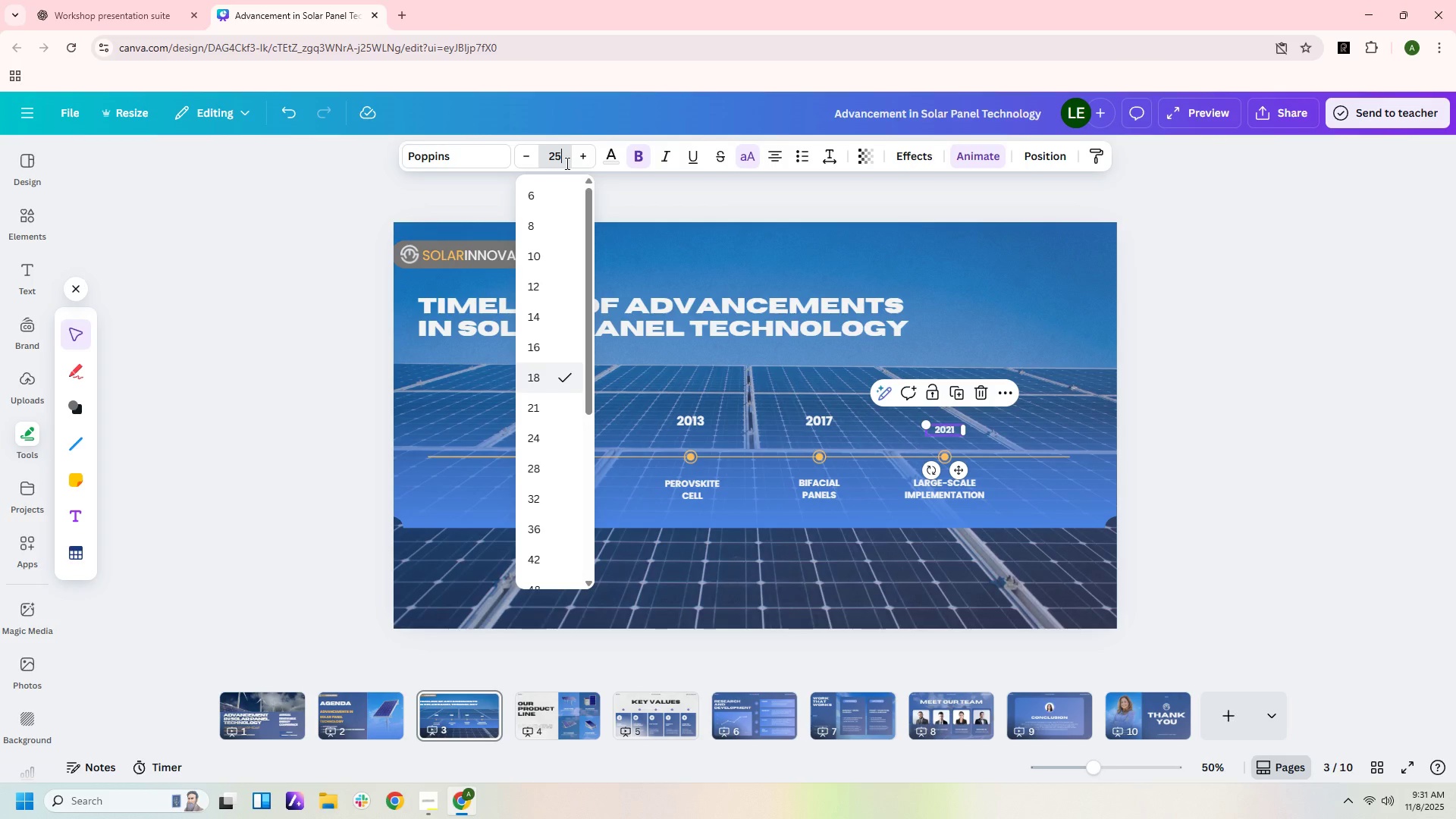 
key(NumpadEnter)
 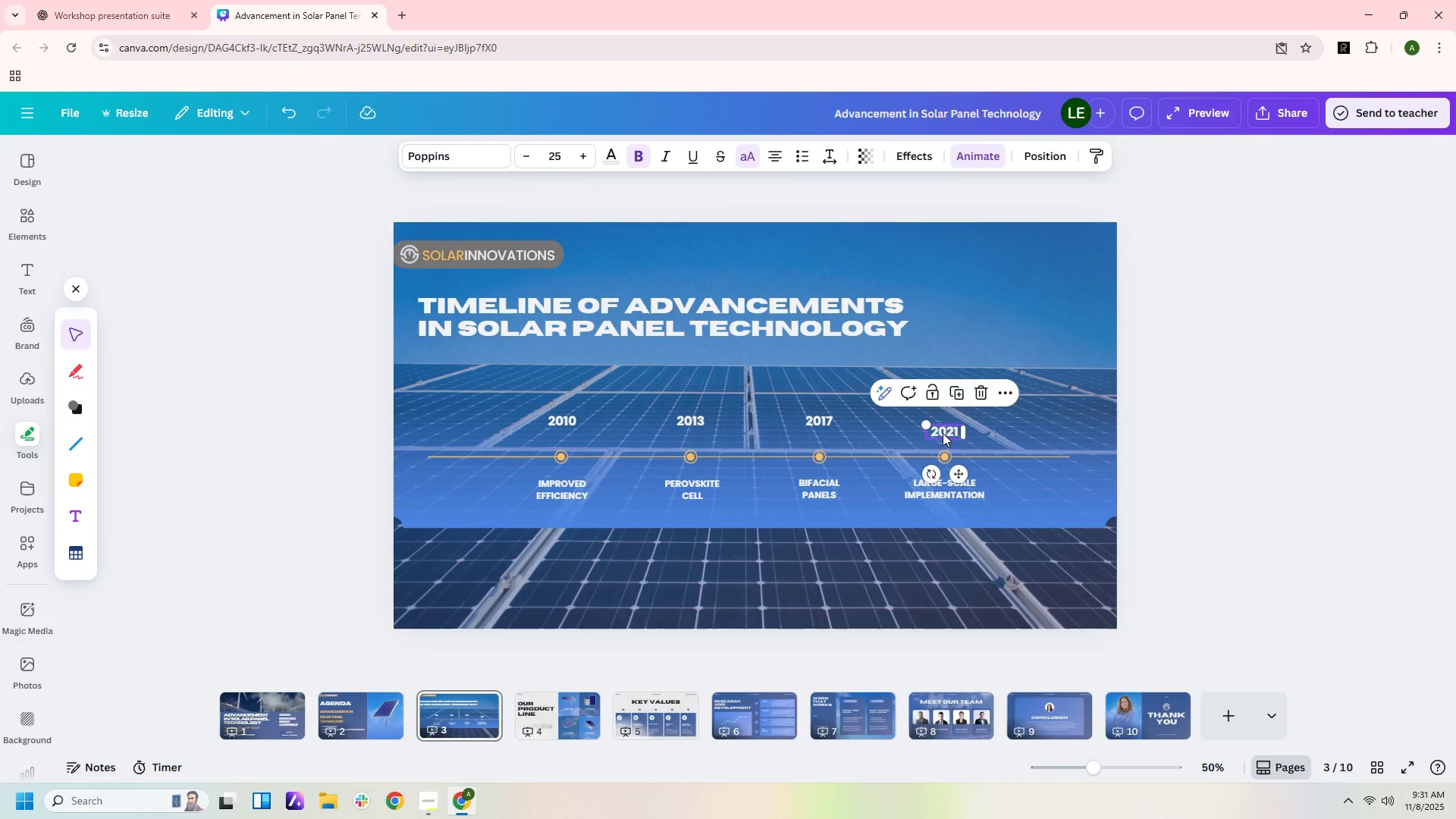 
left_click_drag(start_coordinate=[943, 433], to_coordinate=[945, 419])
 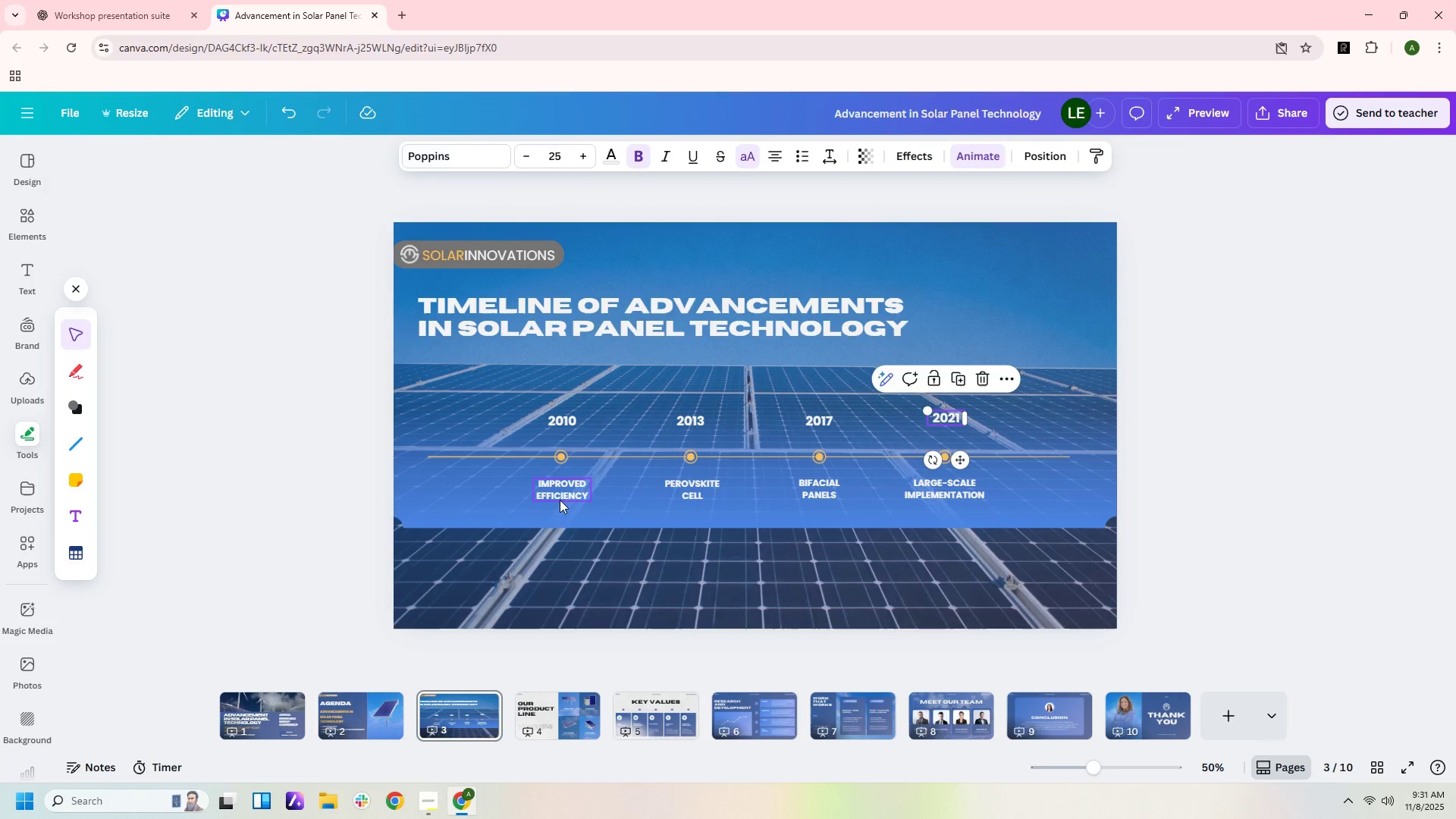 
left_click([566, 496])
 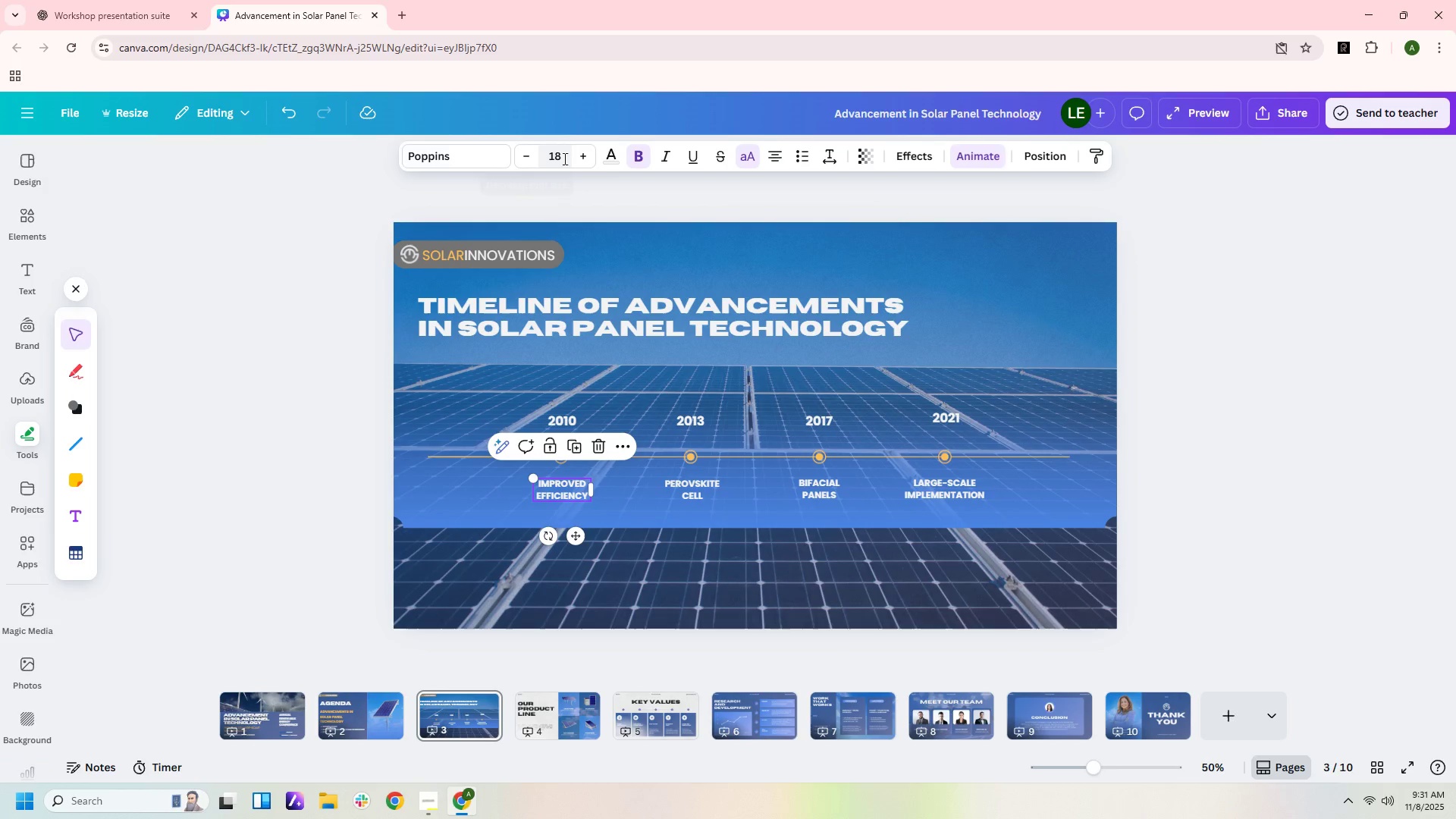 
left_click([567, 160])
 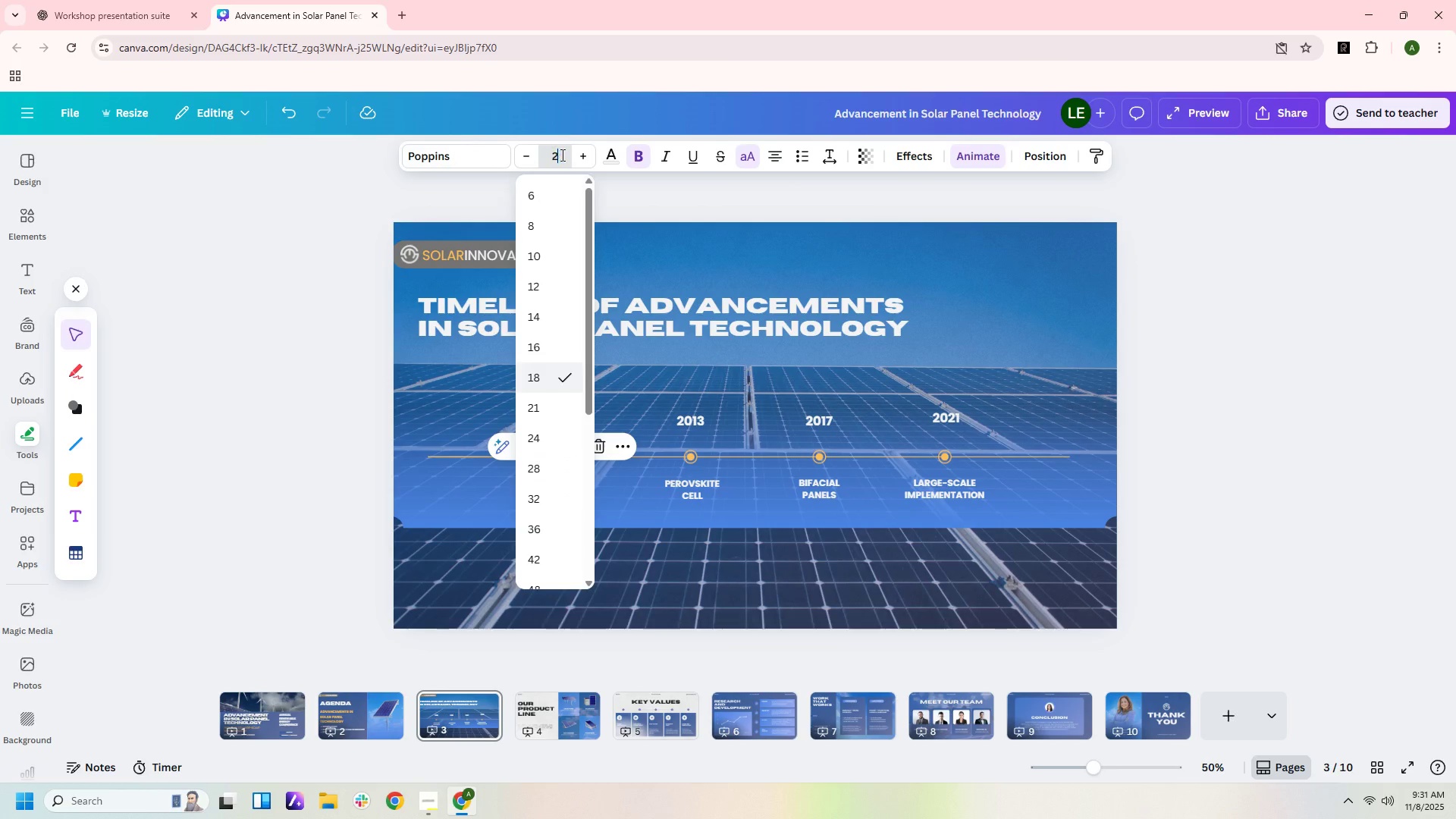 
key(Numpad2)
 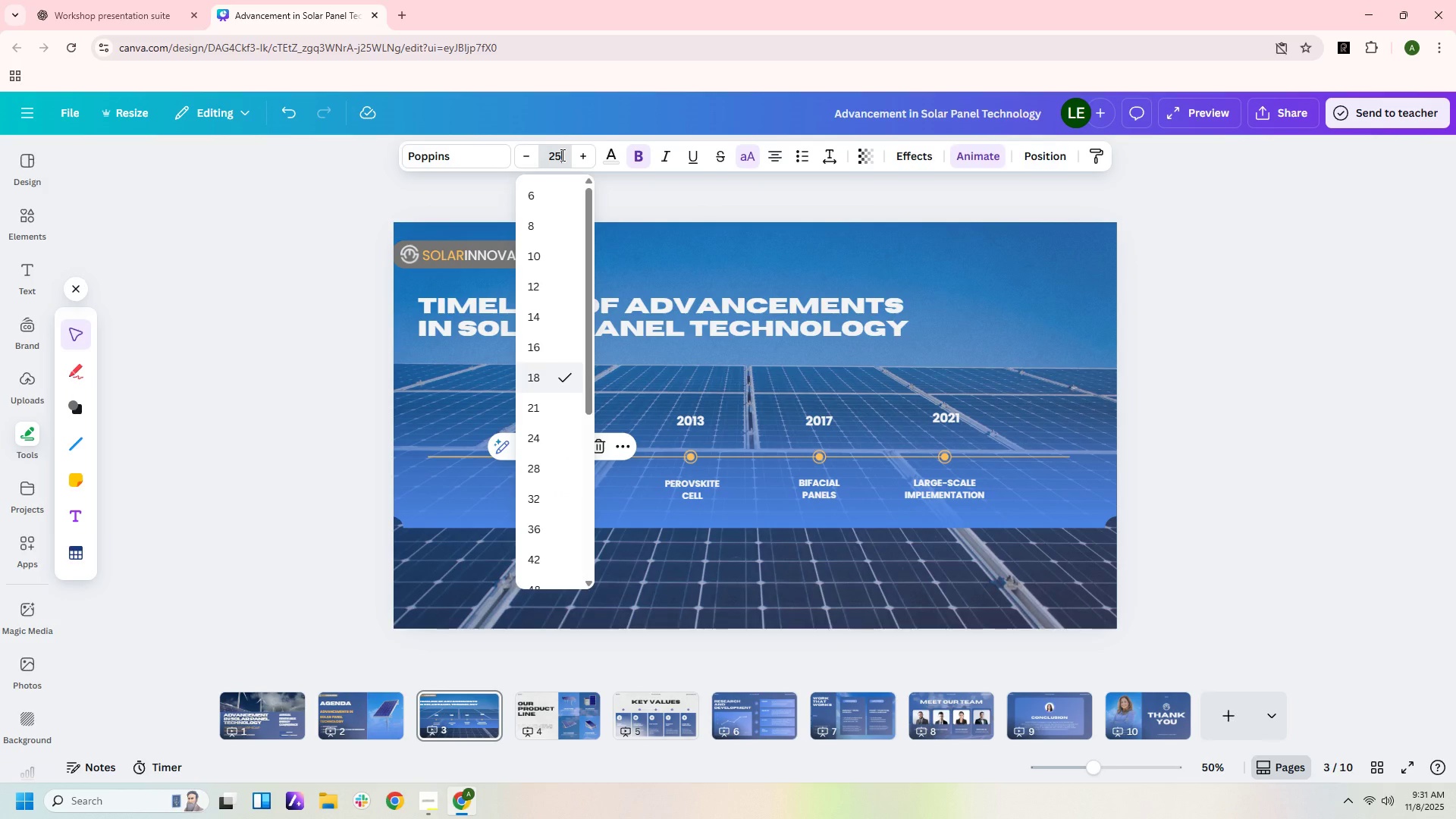 
key(Numpad5)
 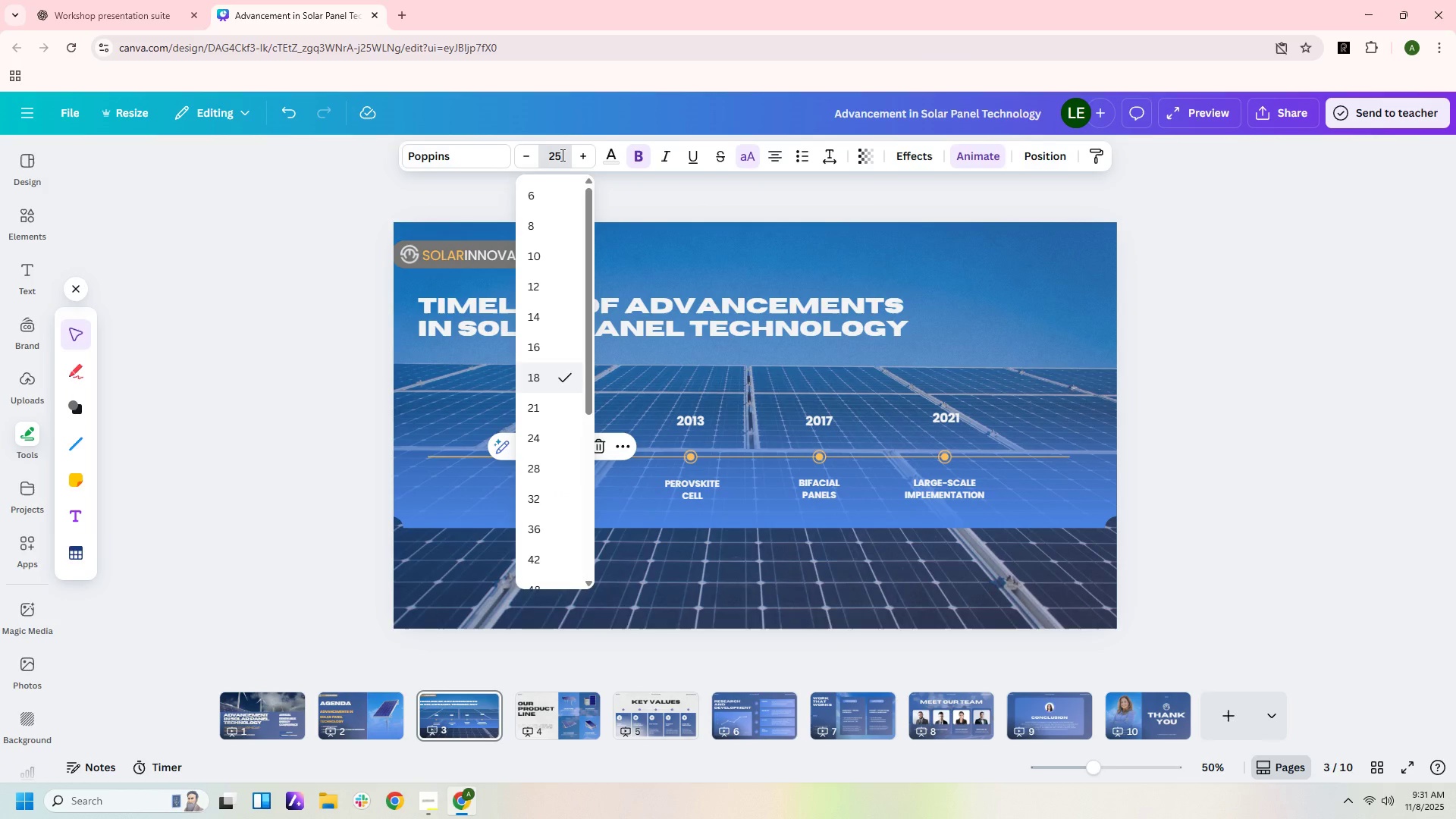 
key(NumpadEnter)
 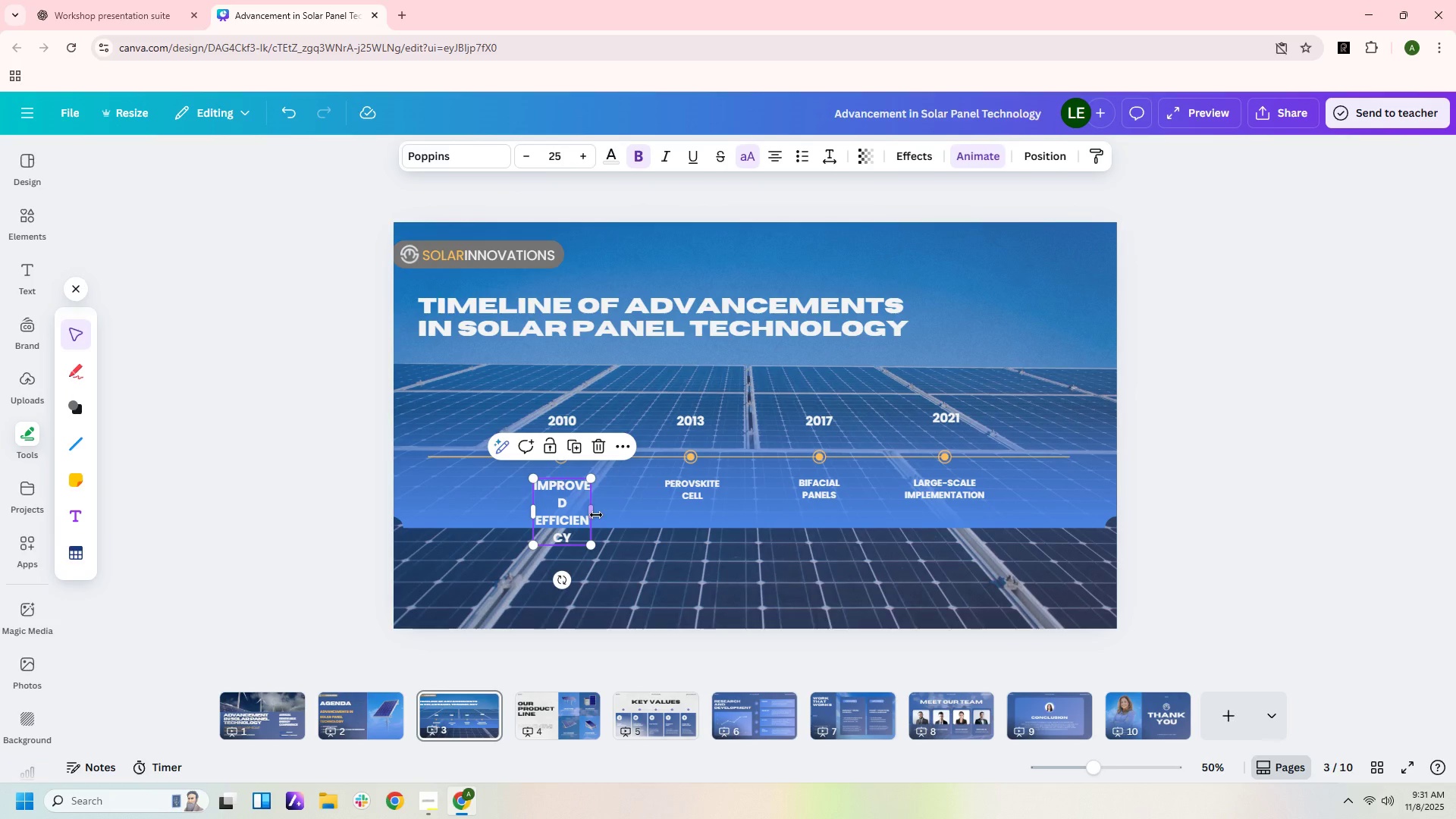 
left_click_drag(start_coordinate=[592, 513], to_coordinate=[613, 510])
 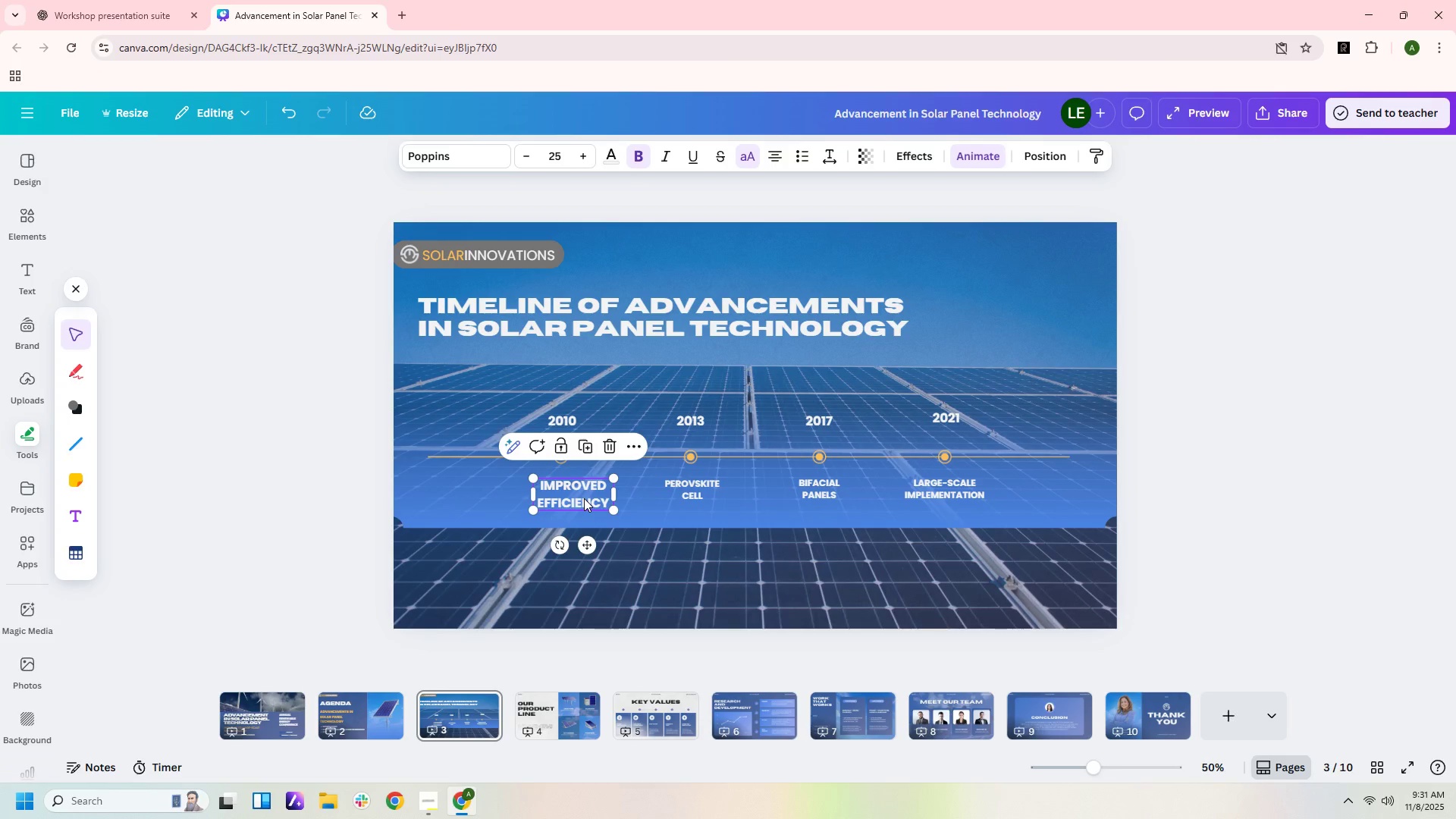 
left_click_drag(start_coordinate=[584, 498], to_coordinate=[572, 496])
 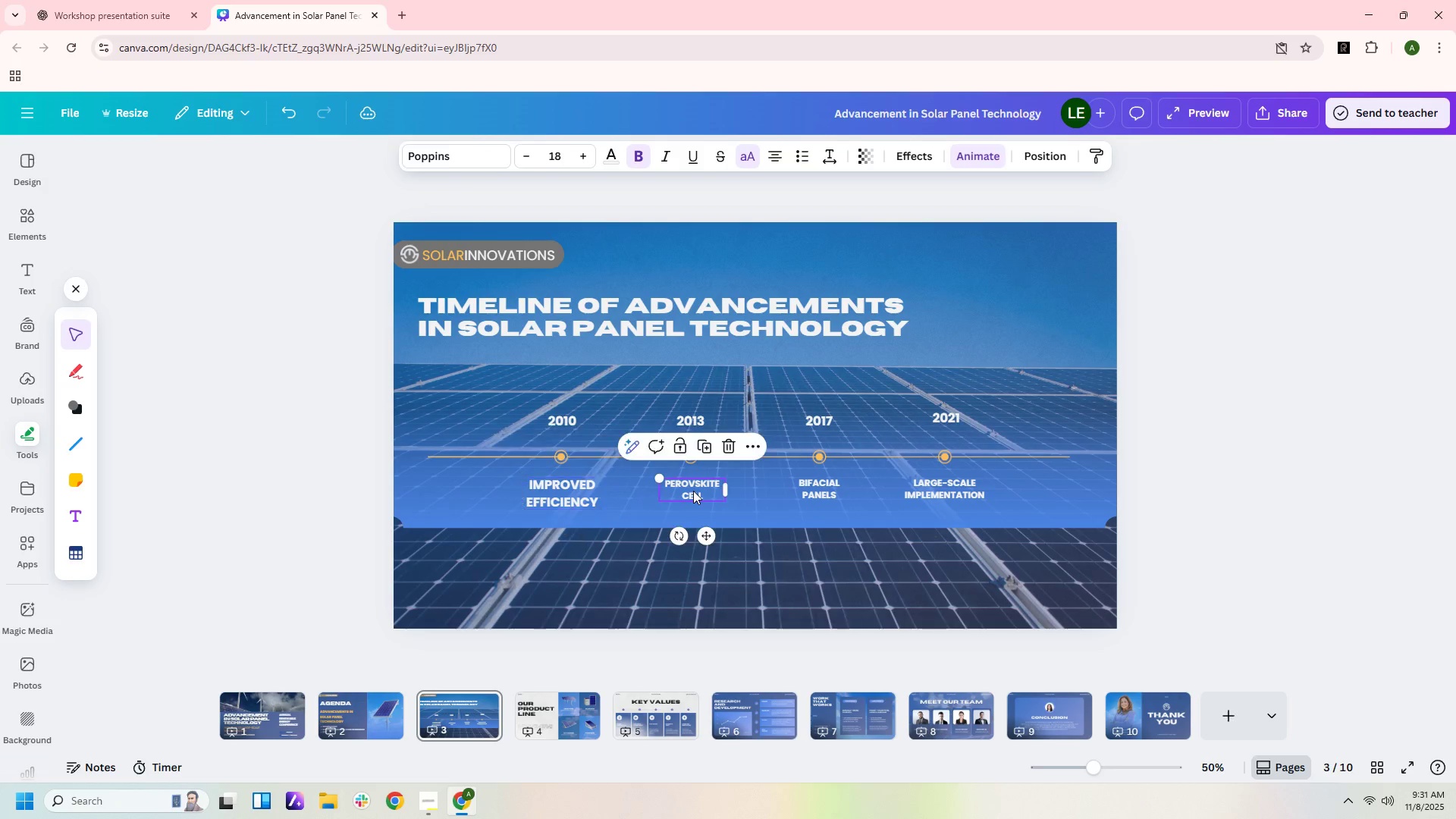 
left_click([693, 491])
 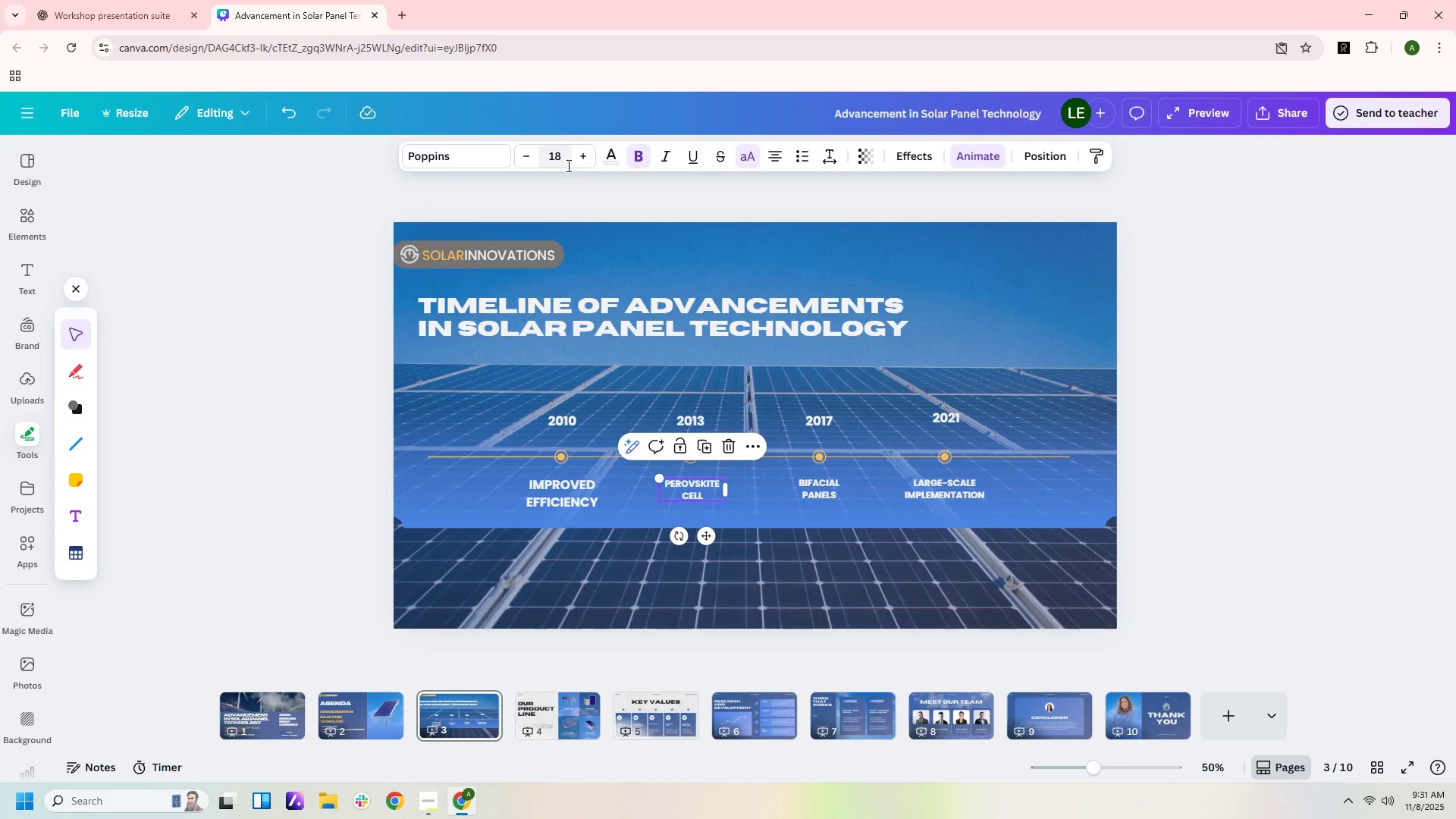 
left_click([567, 165])
 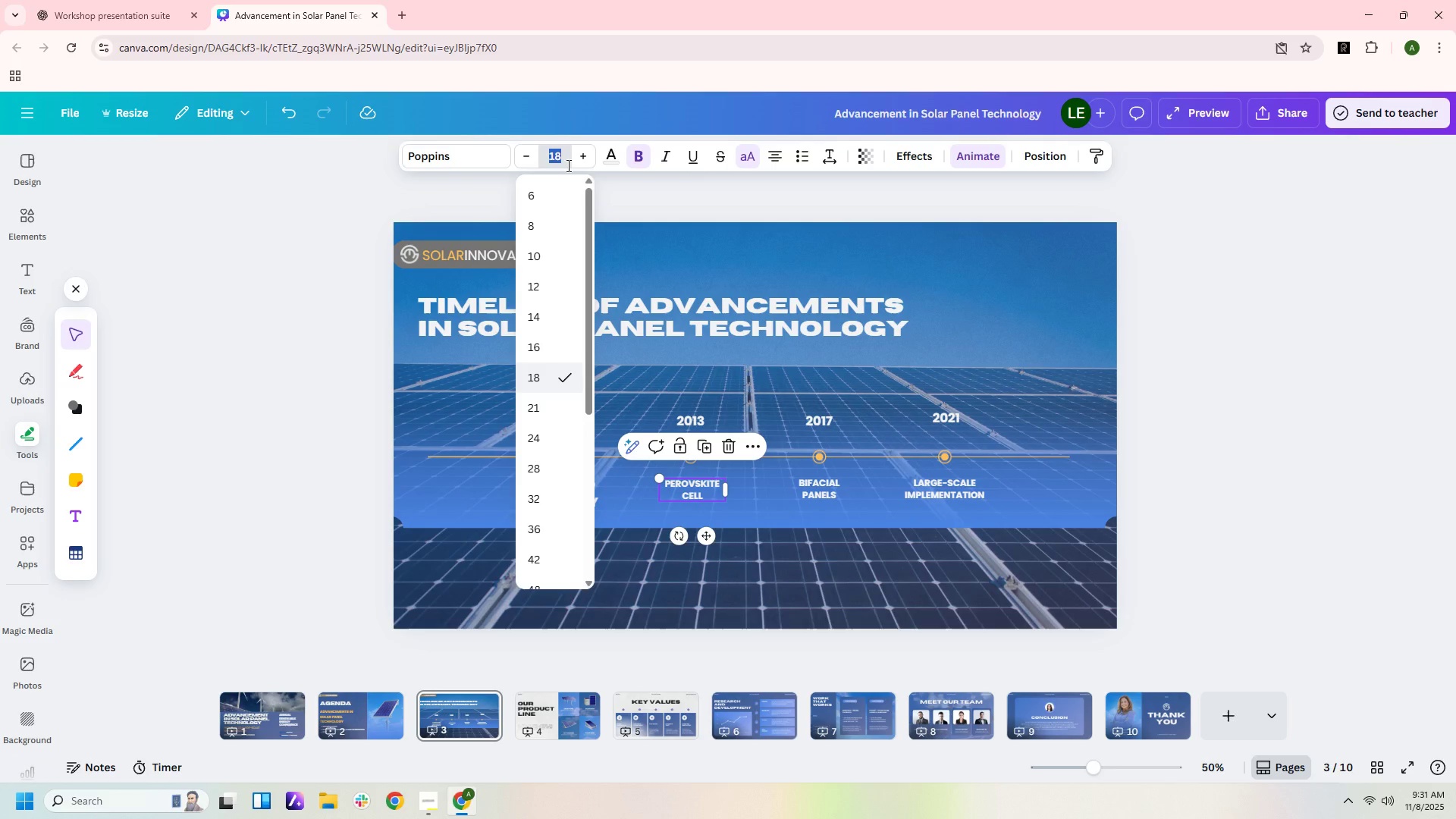 
key(Numpad2)
 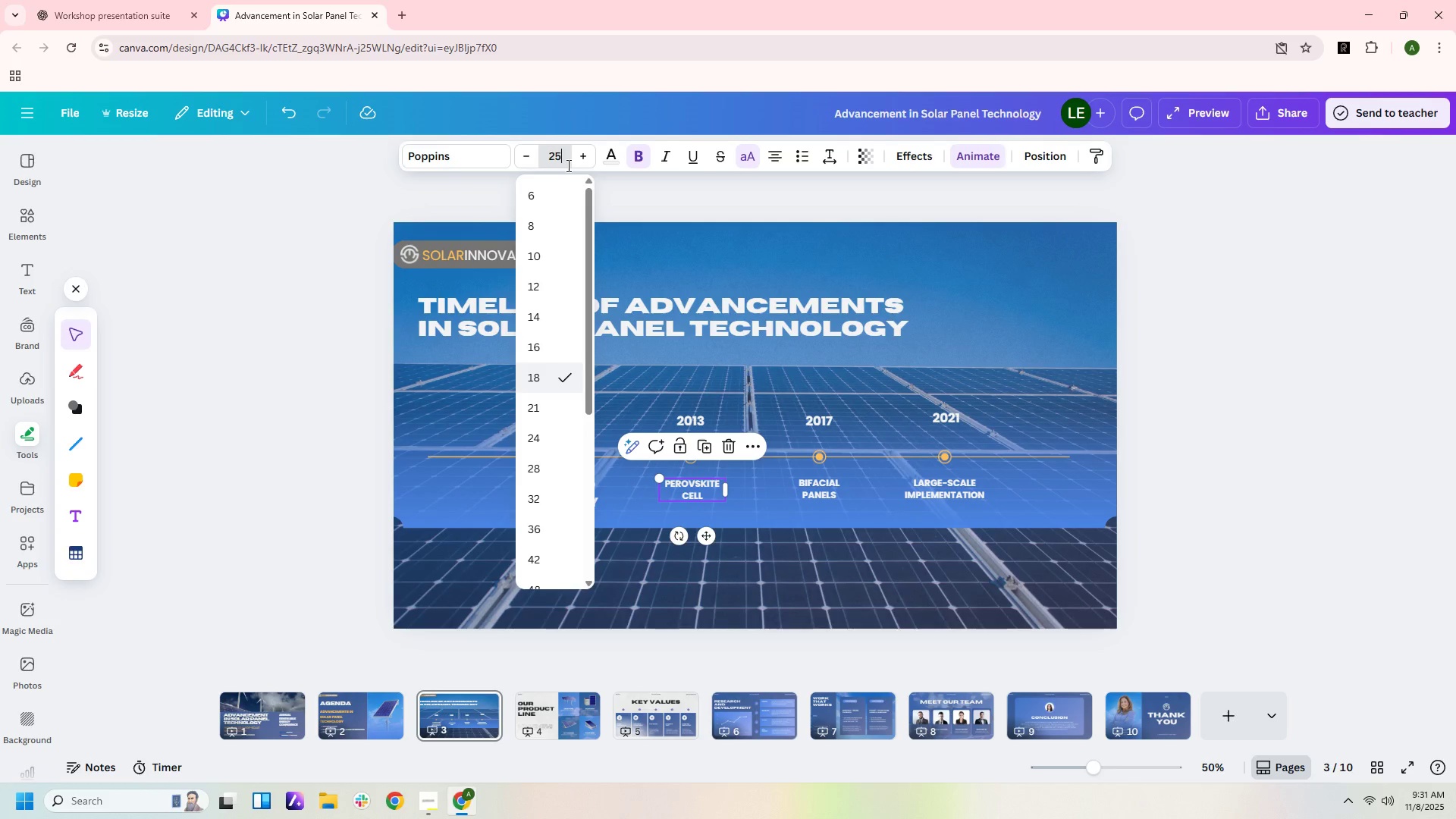 
key(Numpad5)
 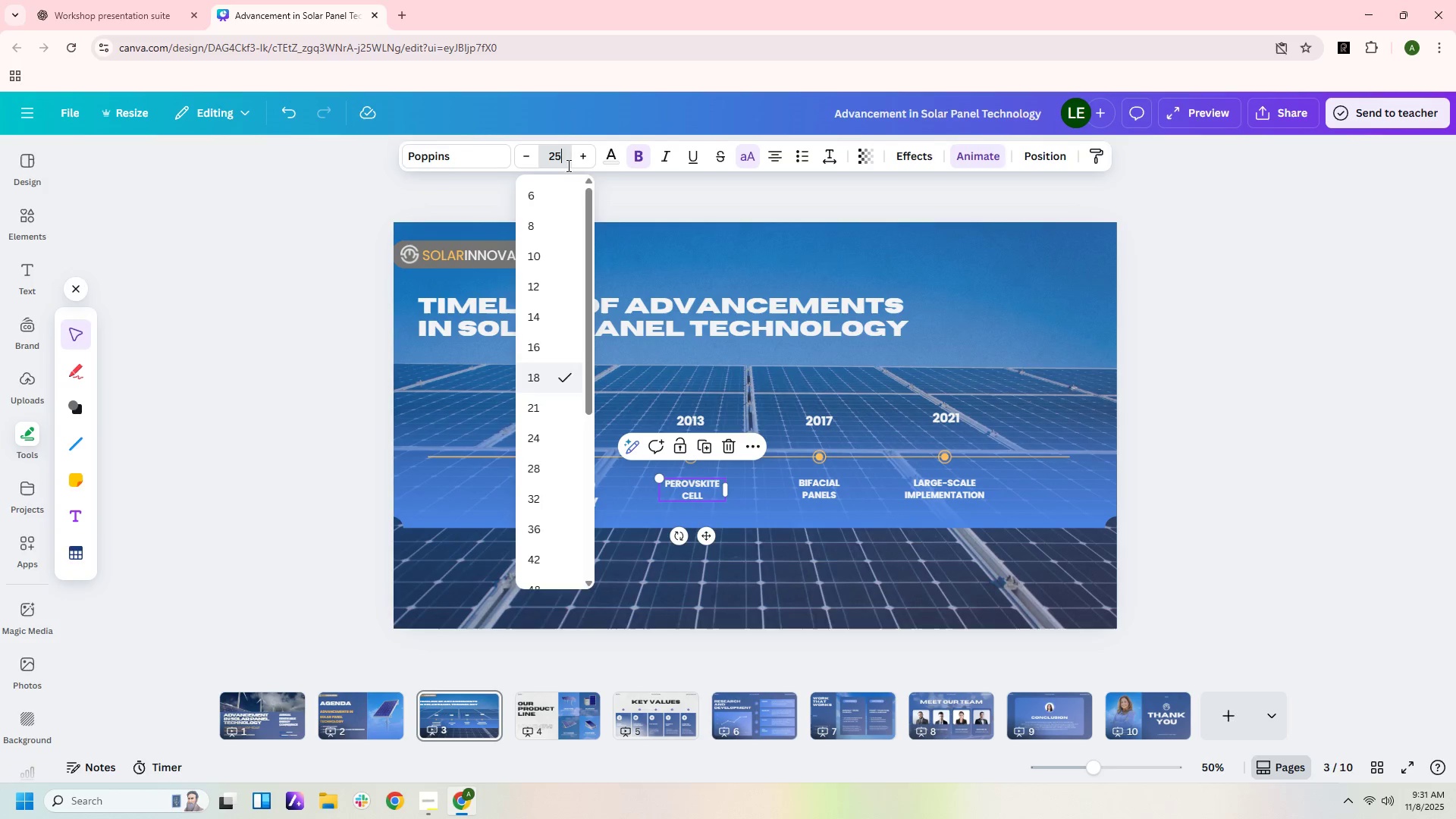 
key(NumpadEnter)
 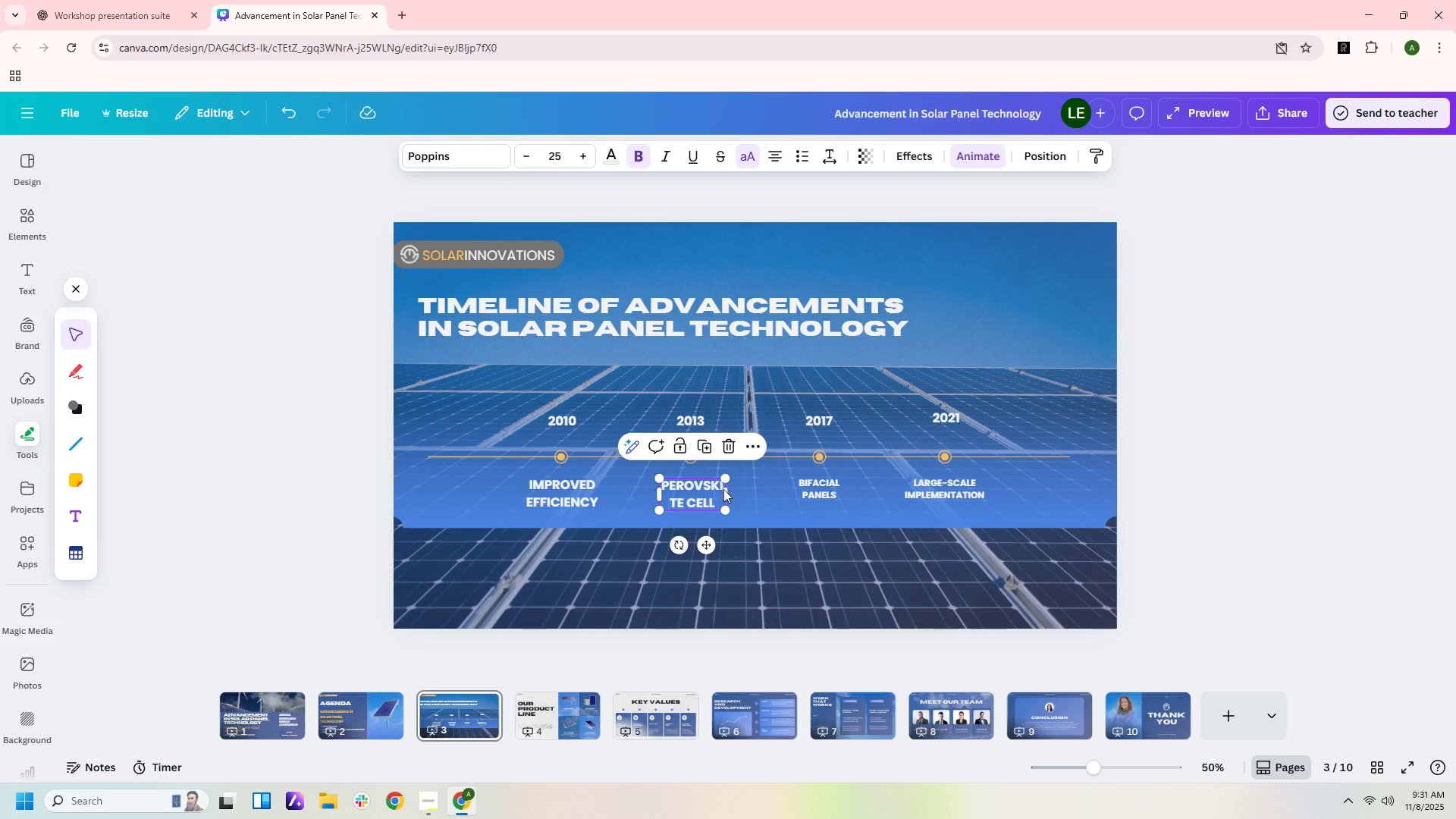 
left_click_drag(start_coordinate=[726, 489], to_coordinate=[745, 489])
 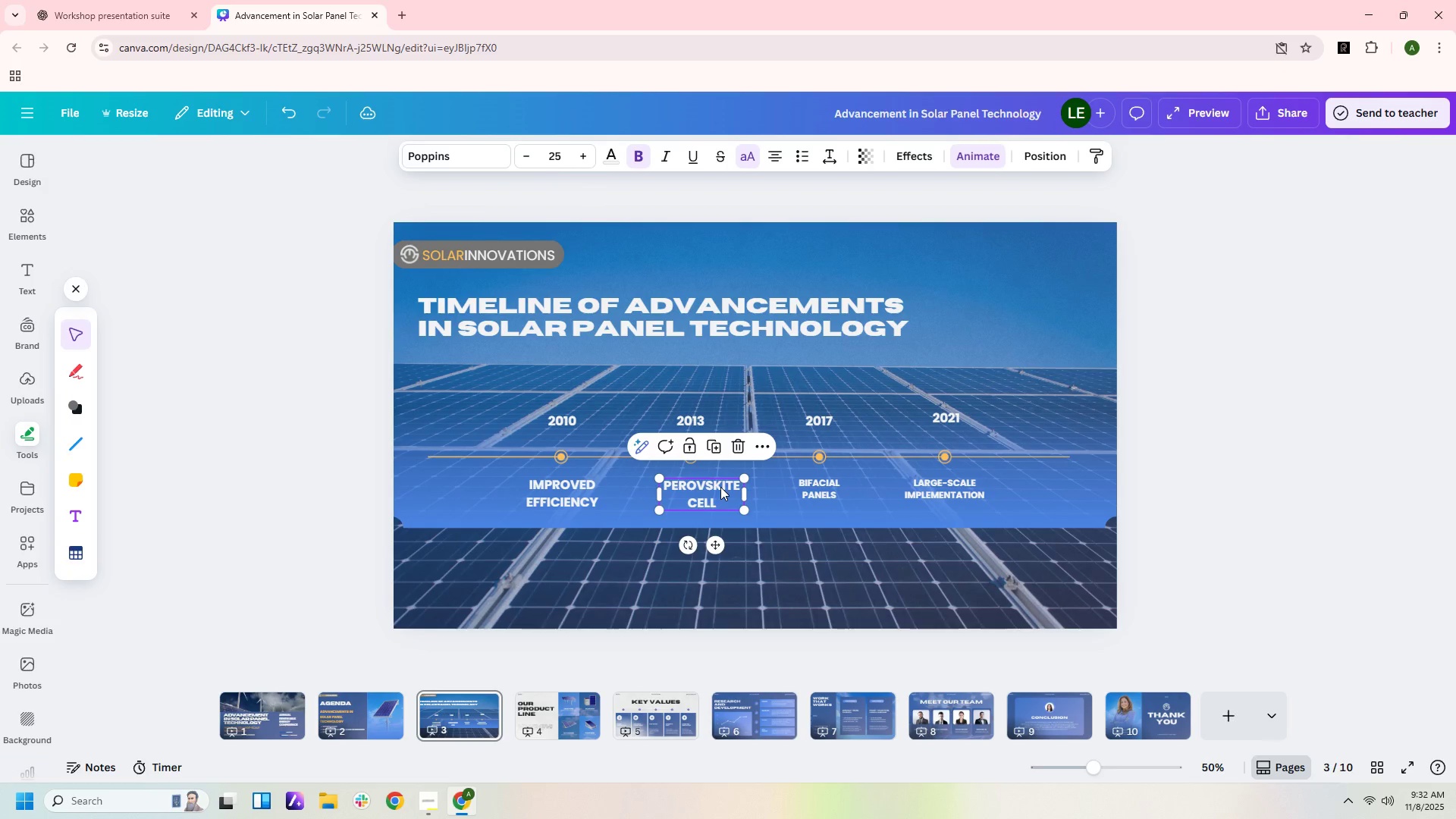 
left_click_drag(start_coordinate=[719, 486], to_coordinate=[707, 485])
 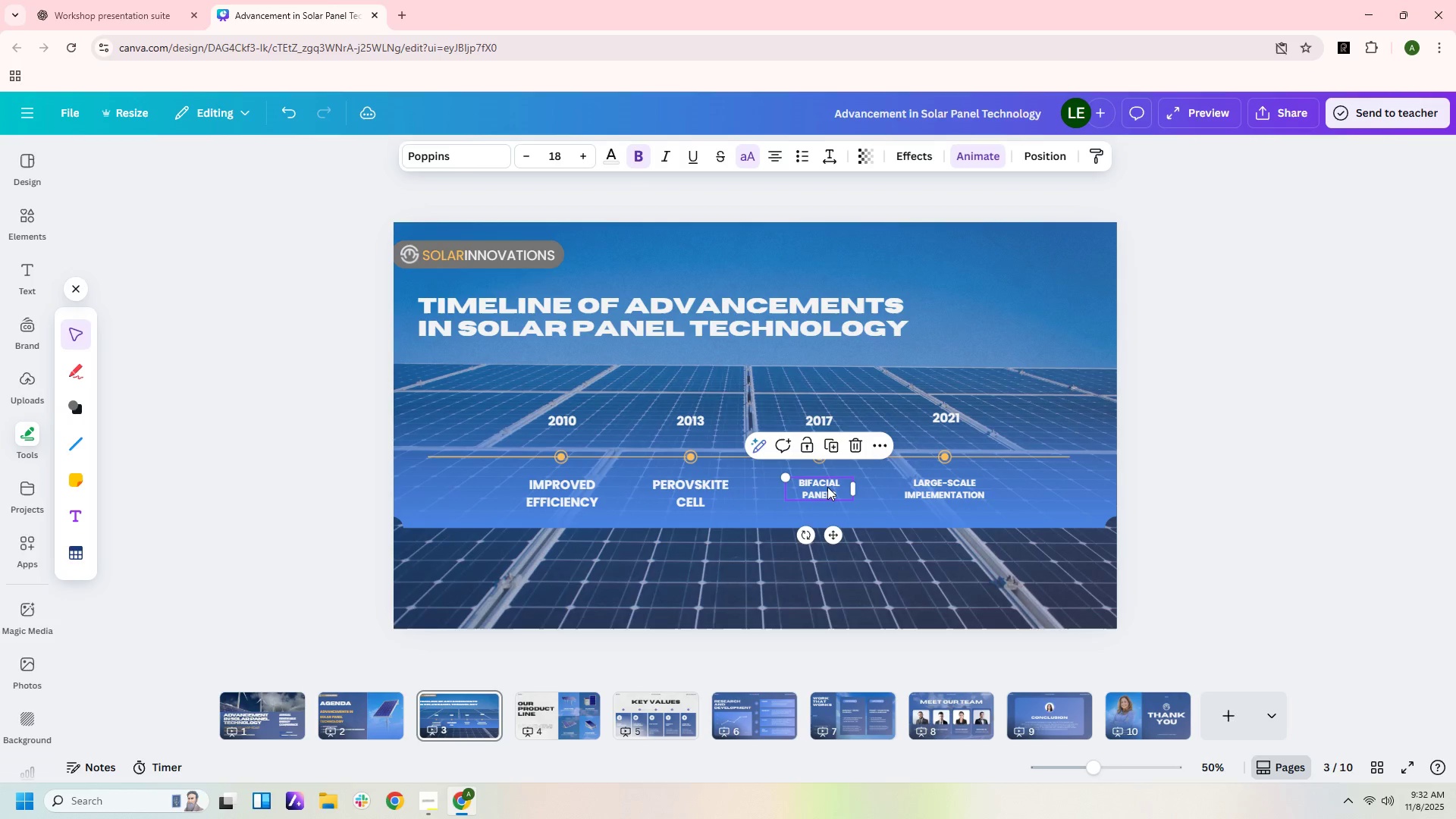 
left_click([827, 487])
 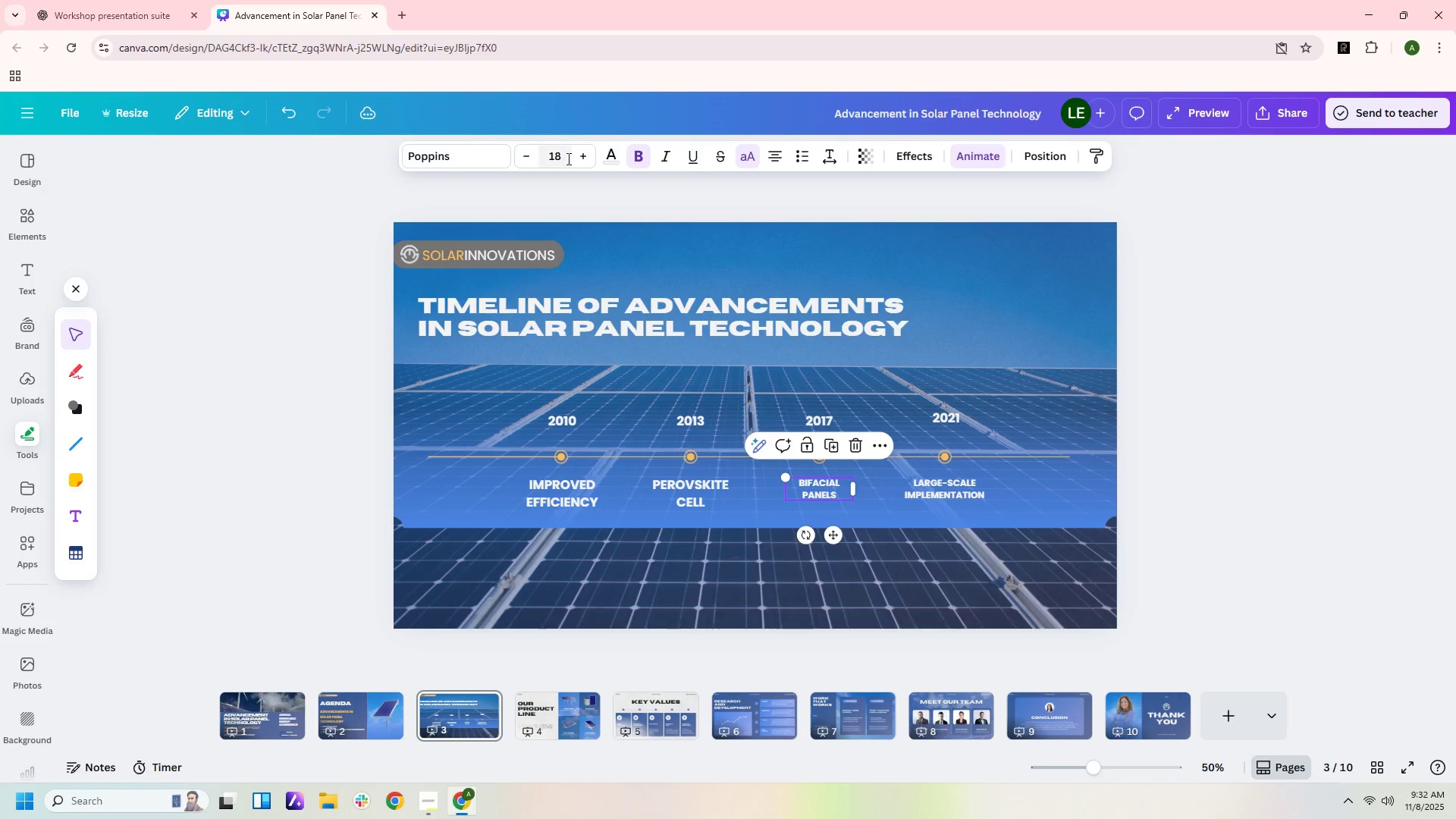 
left_click([567, 158])
 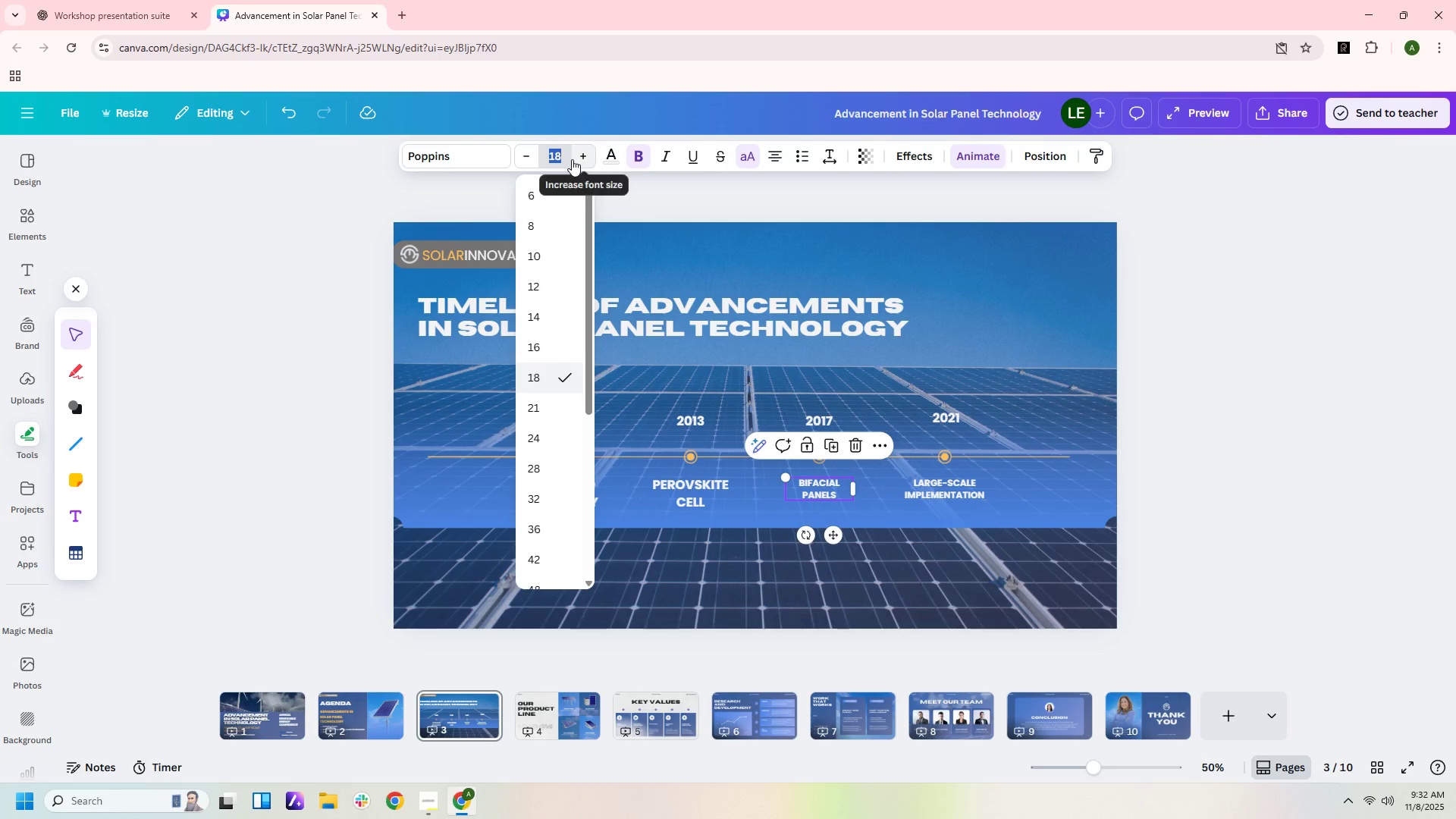 
key(Numpad2)
 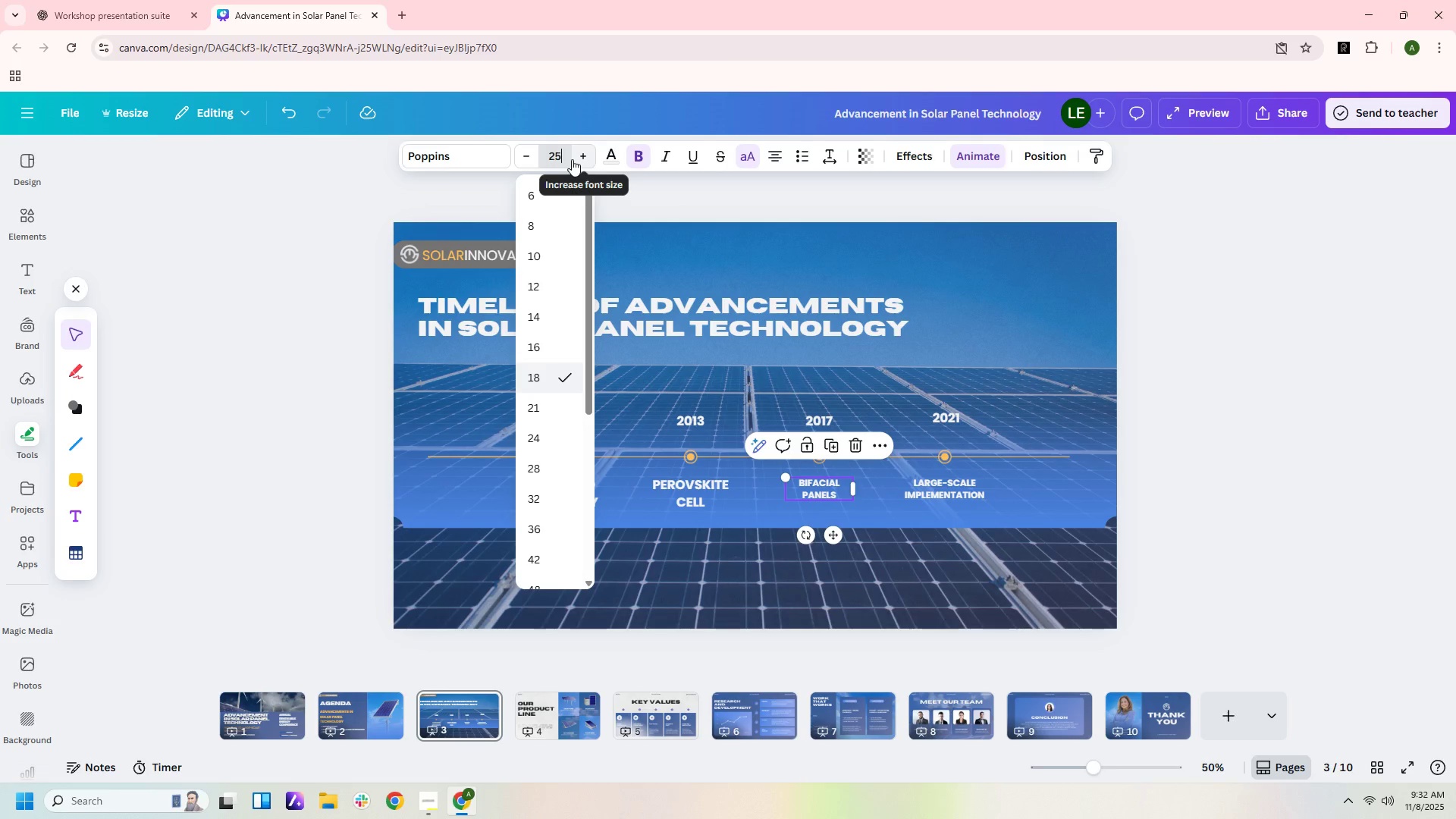 
key(Numpad5)
 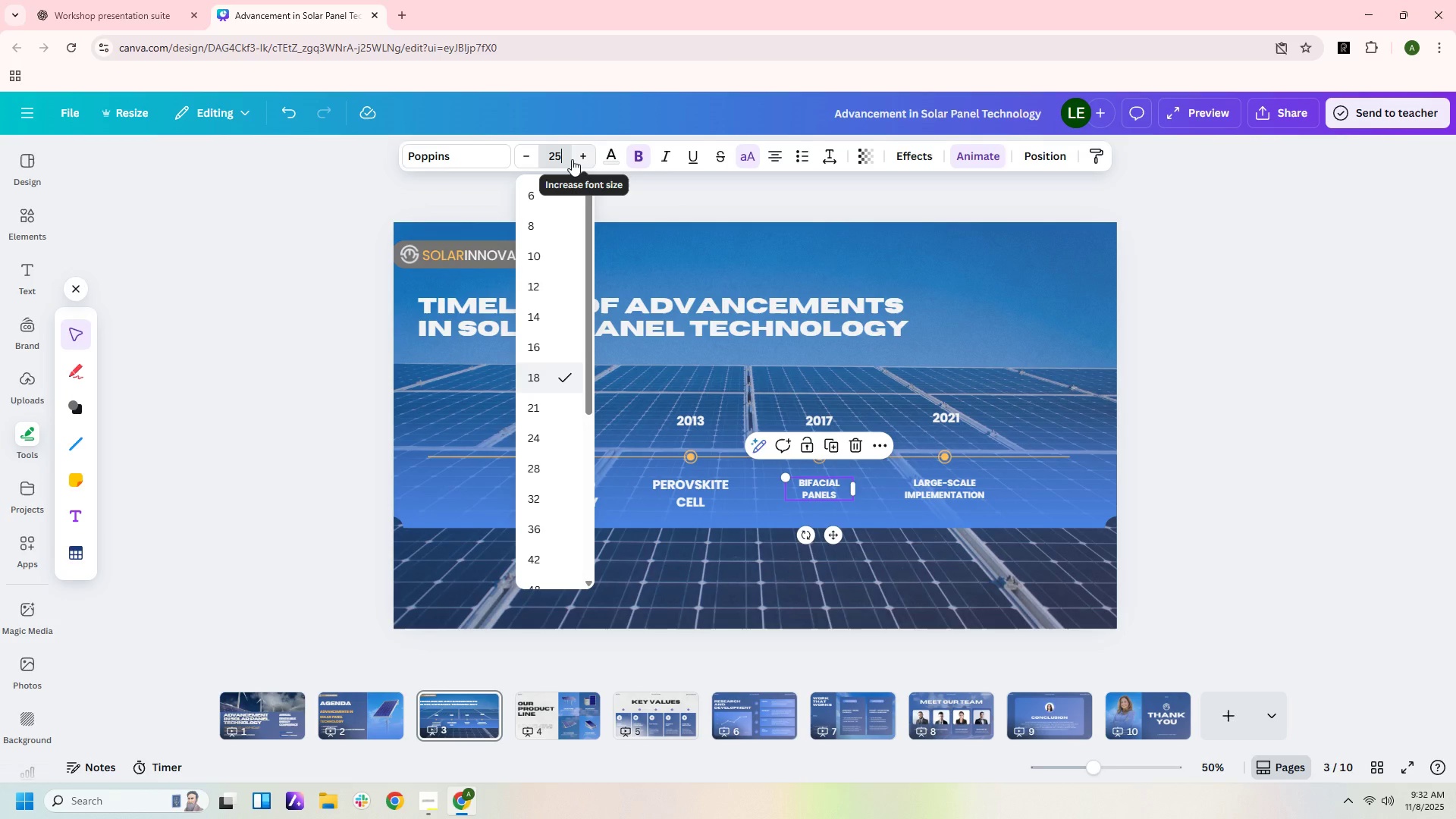 
key(NumpadEnter)
 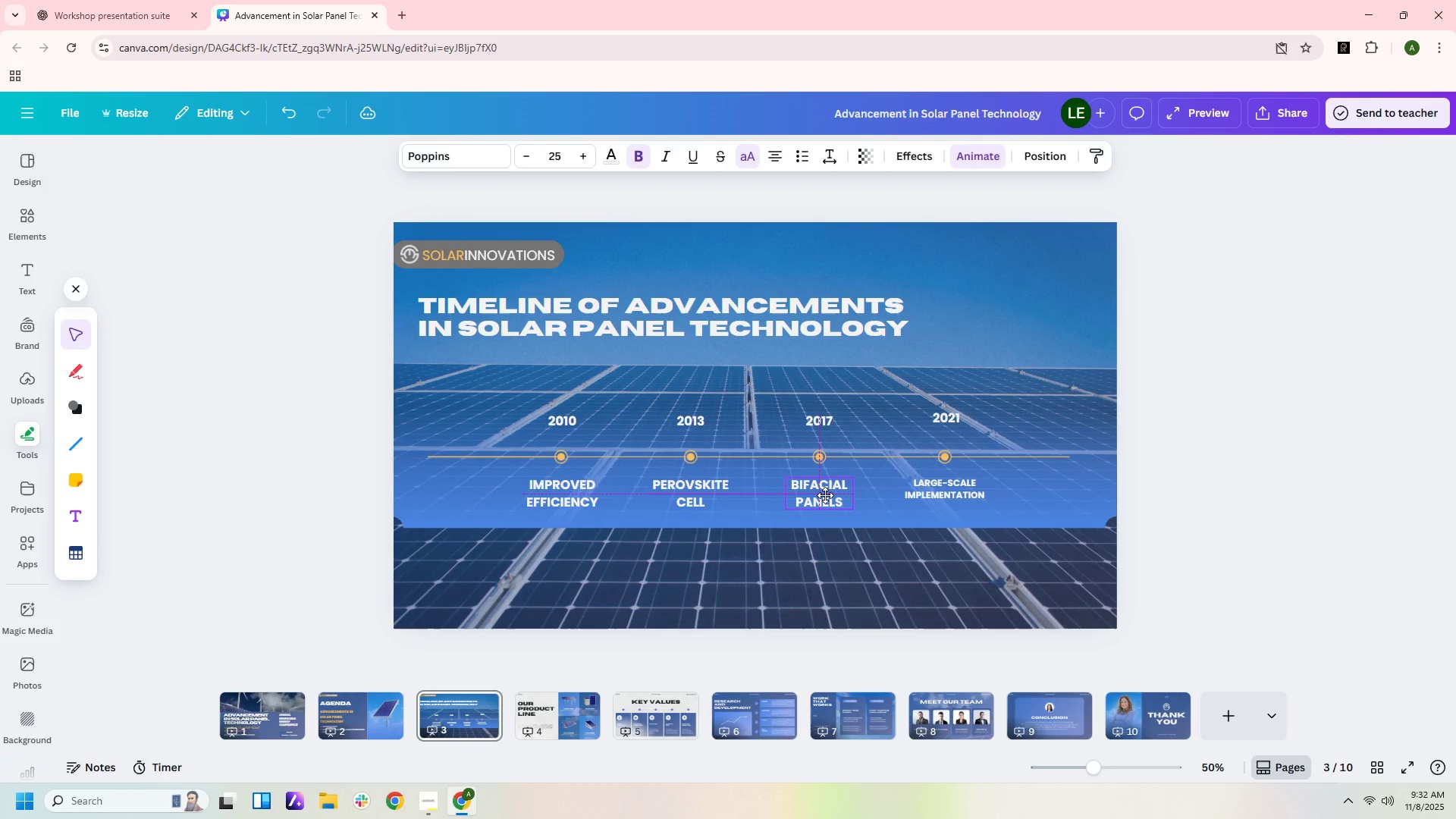 
wait(5.75)
 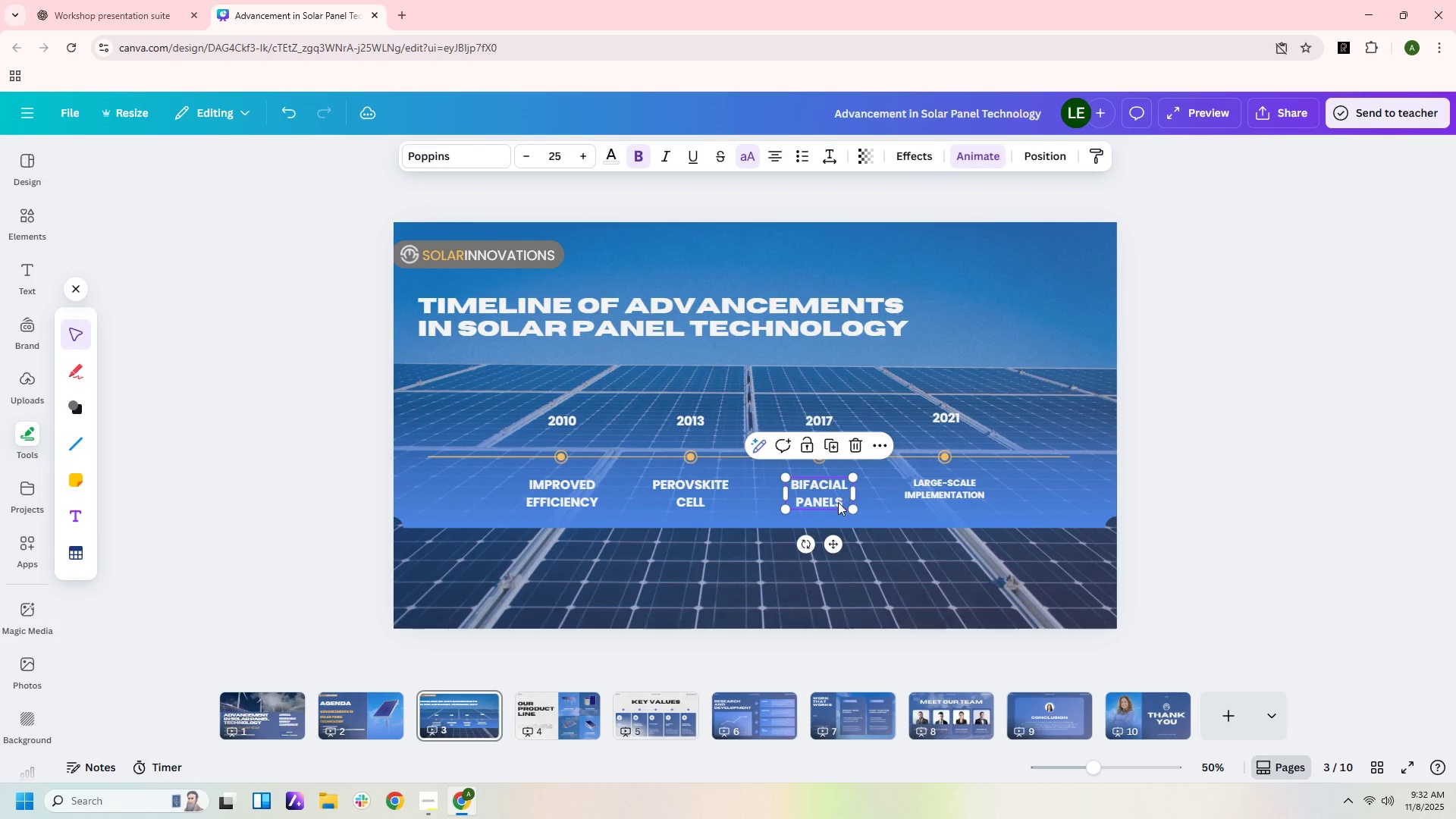 
left_click([968, 491])
 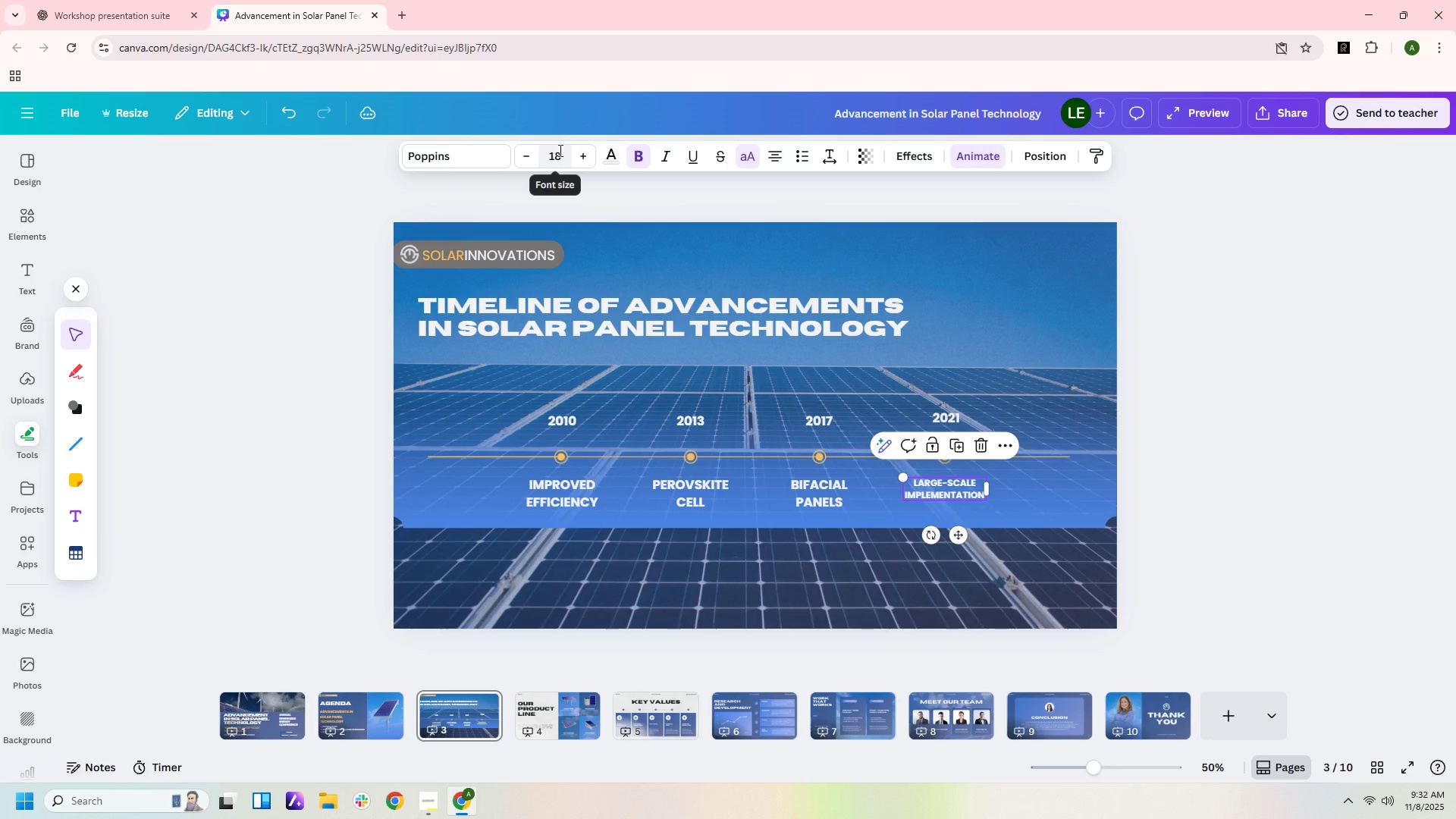 
left_click([561, 151])
 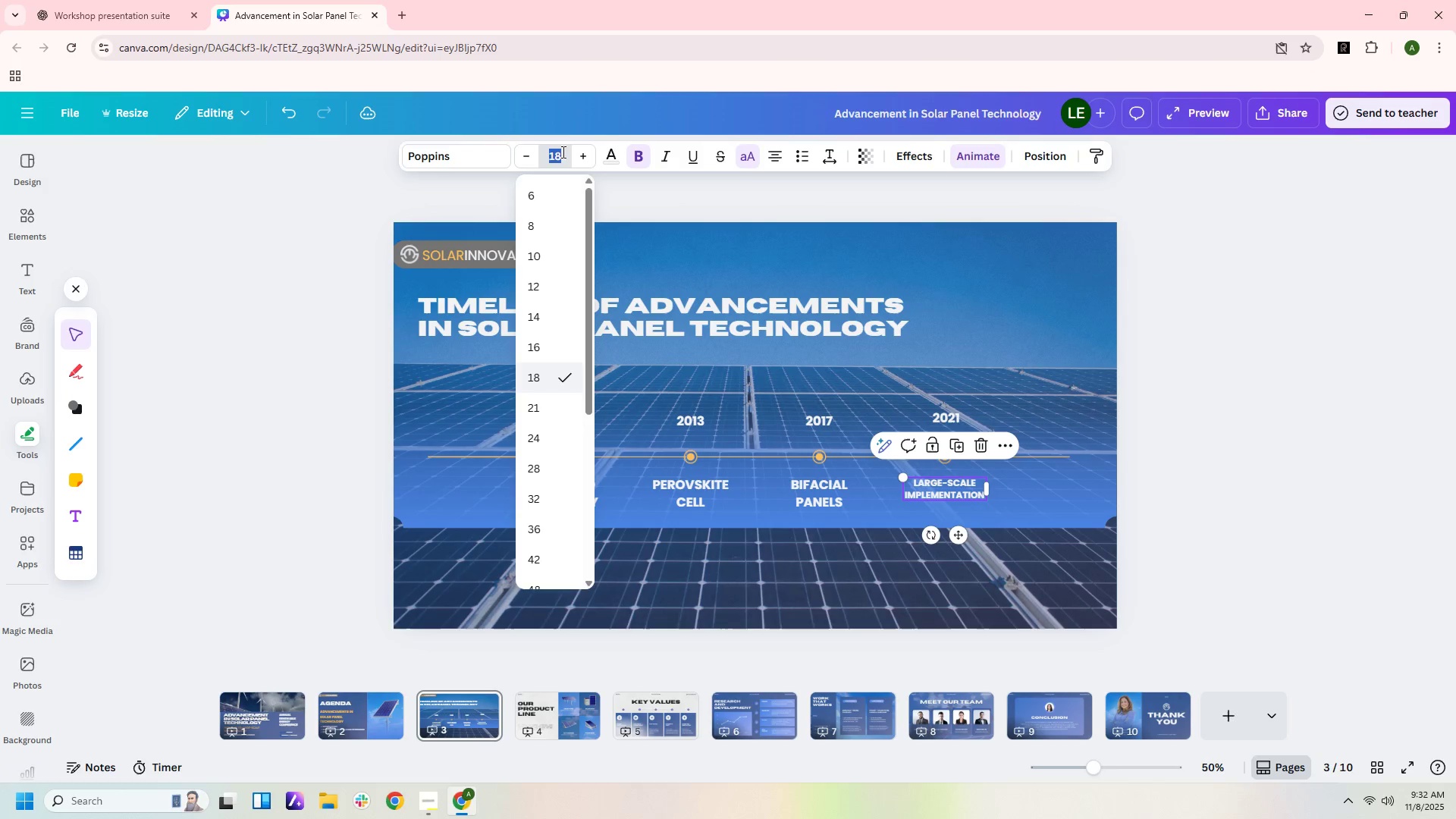 
key(Numpad2)
 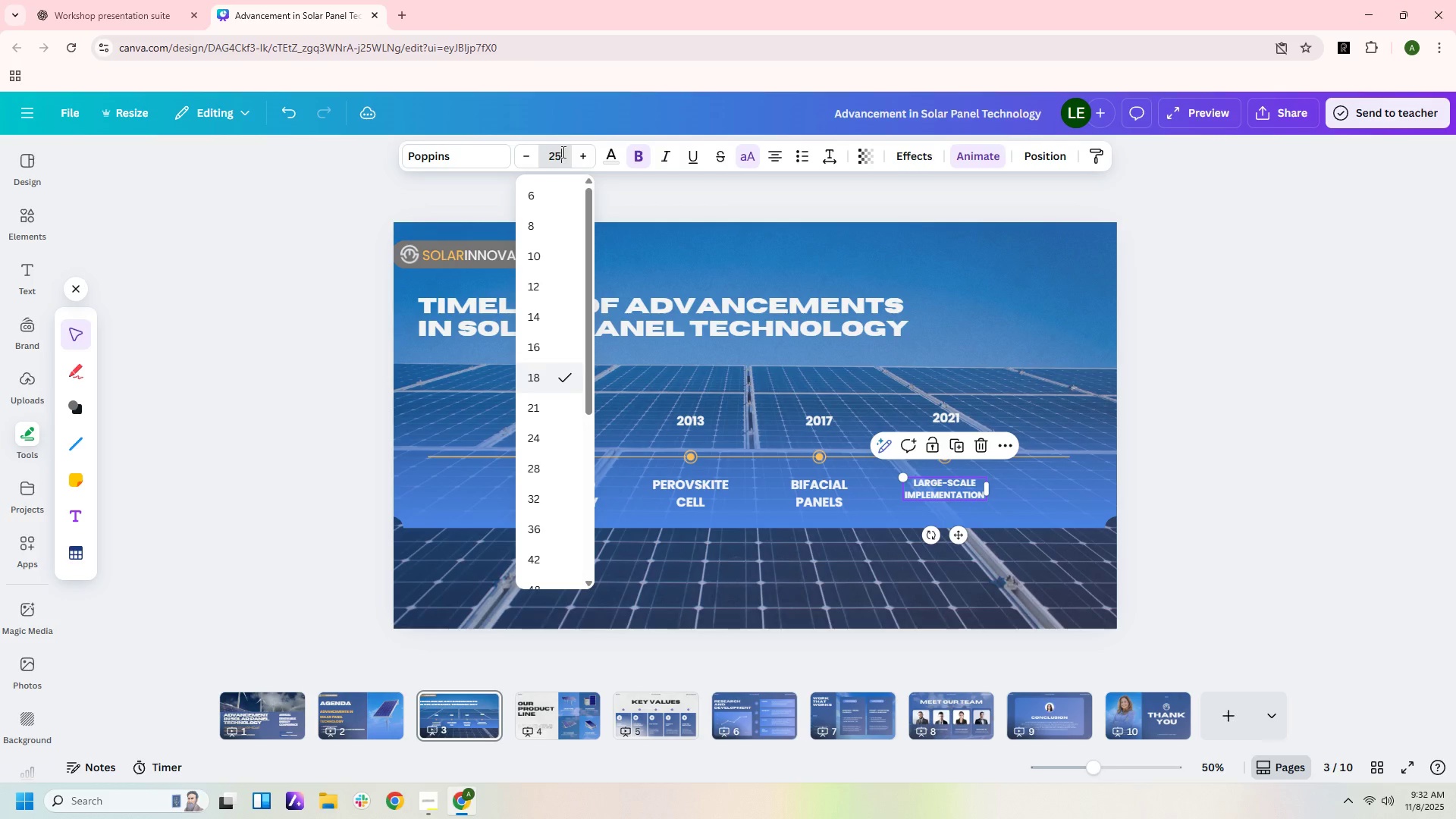 
key(Numpad5)
 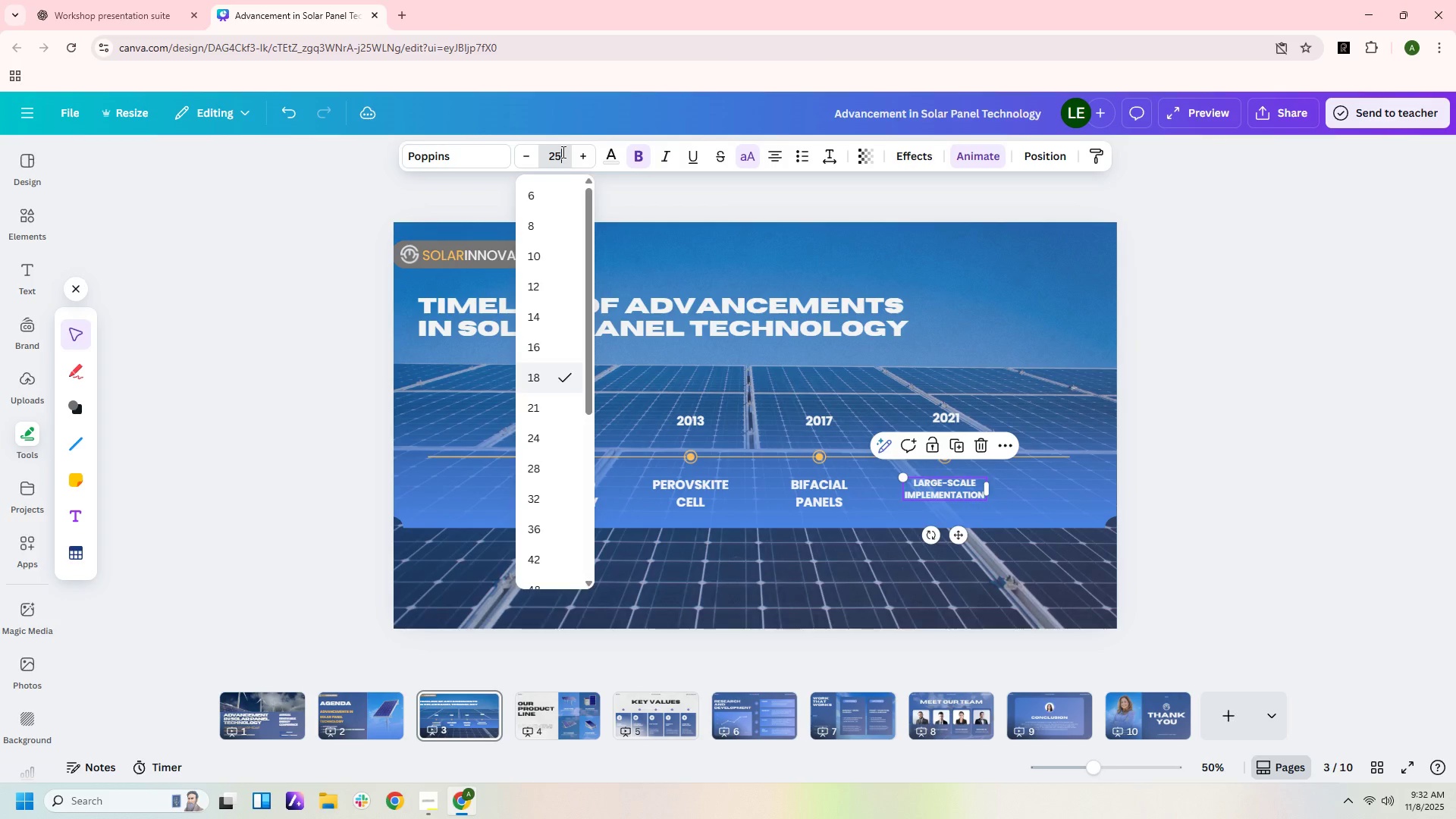 
key(NumpadEnter)
 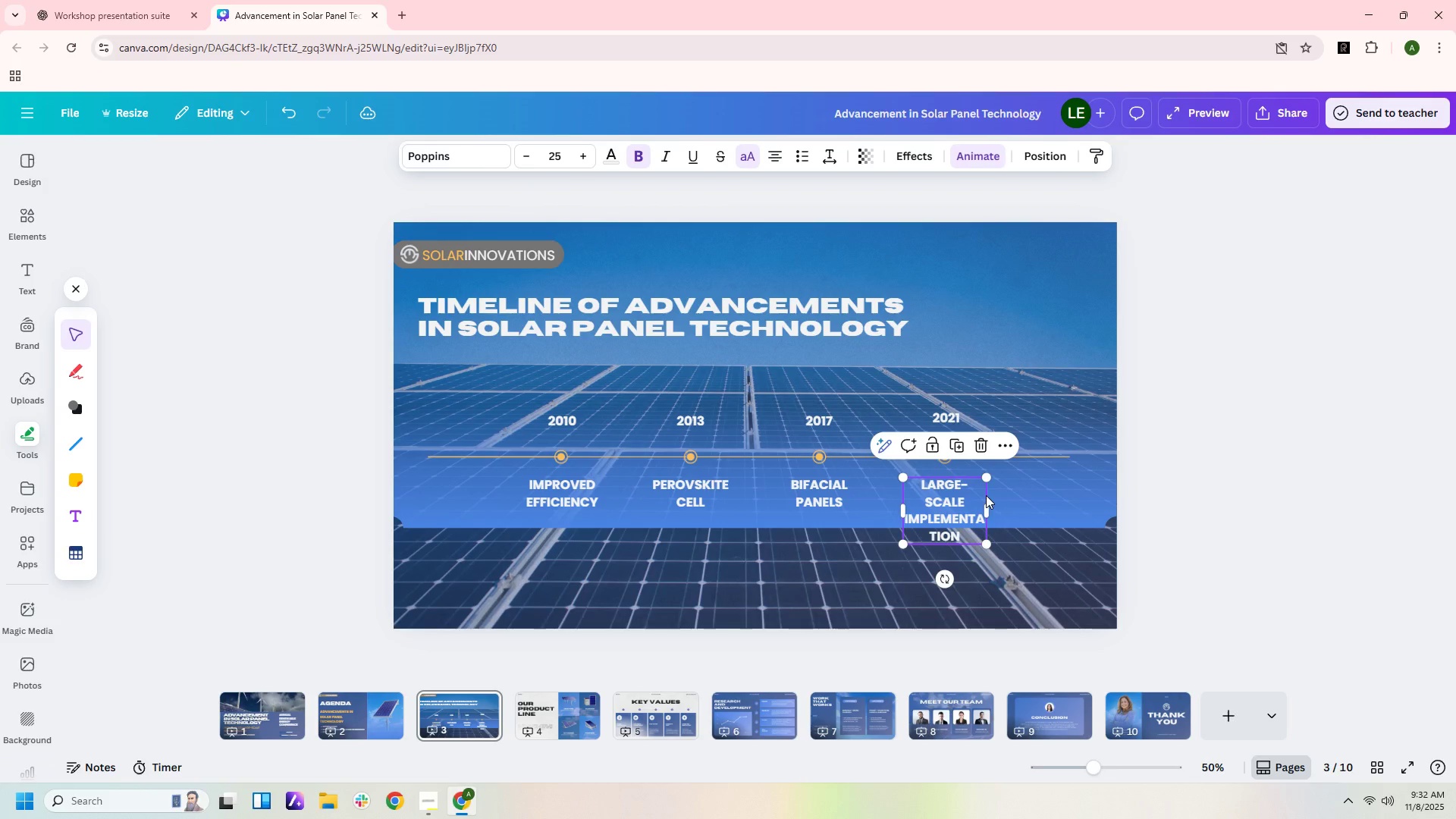 
left_click_drag(start_coordinate=[988, 510], to_coordinate=[1024, 506])
 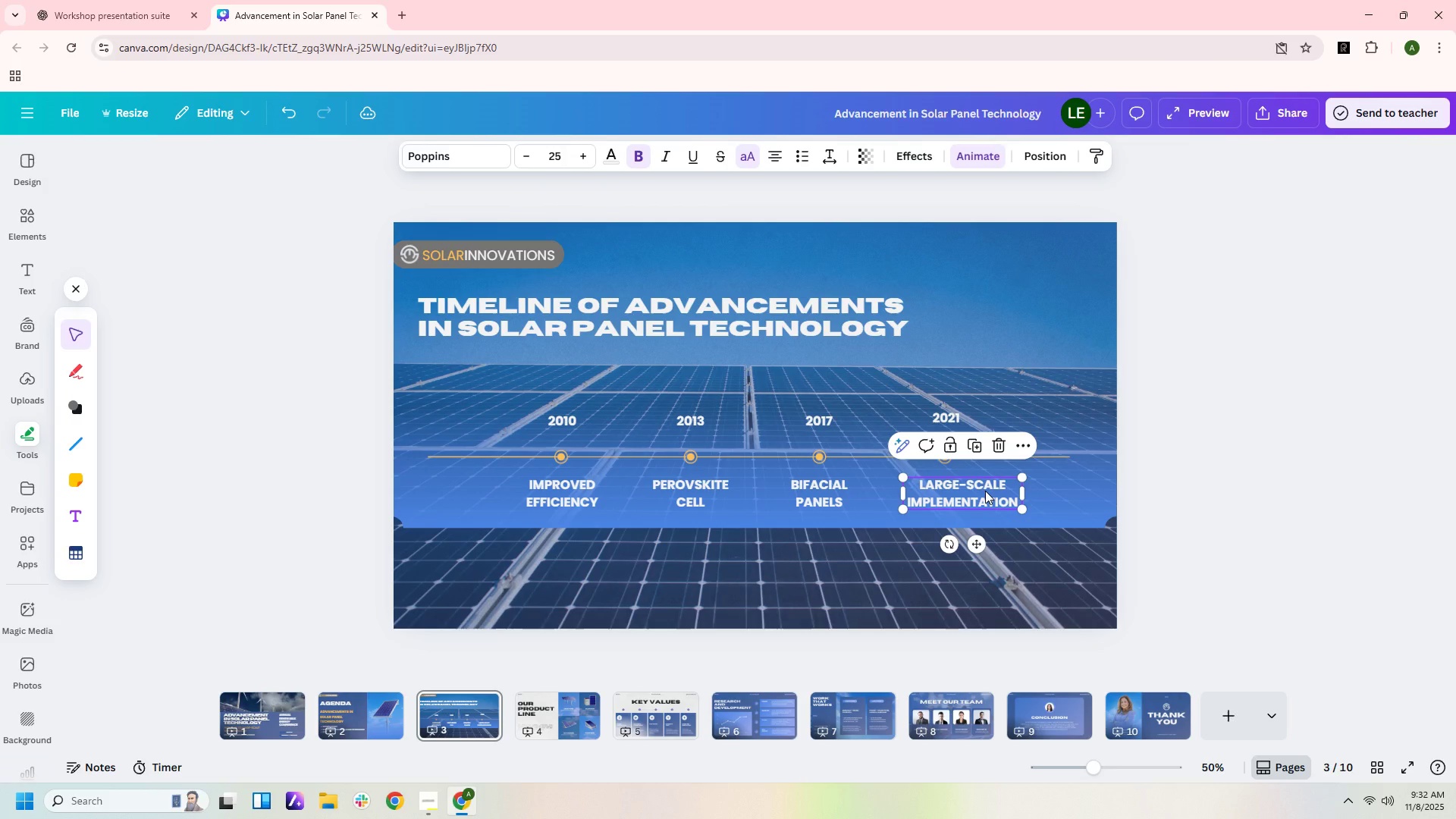 
left_click_drag(start_coordinate=[983, 491], to_coordinate=[967, 487])
 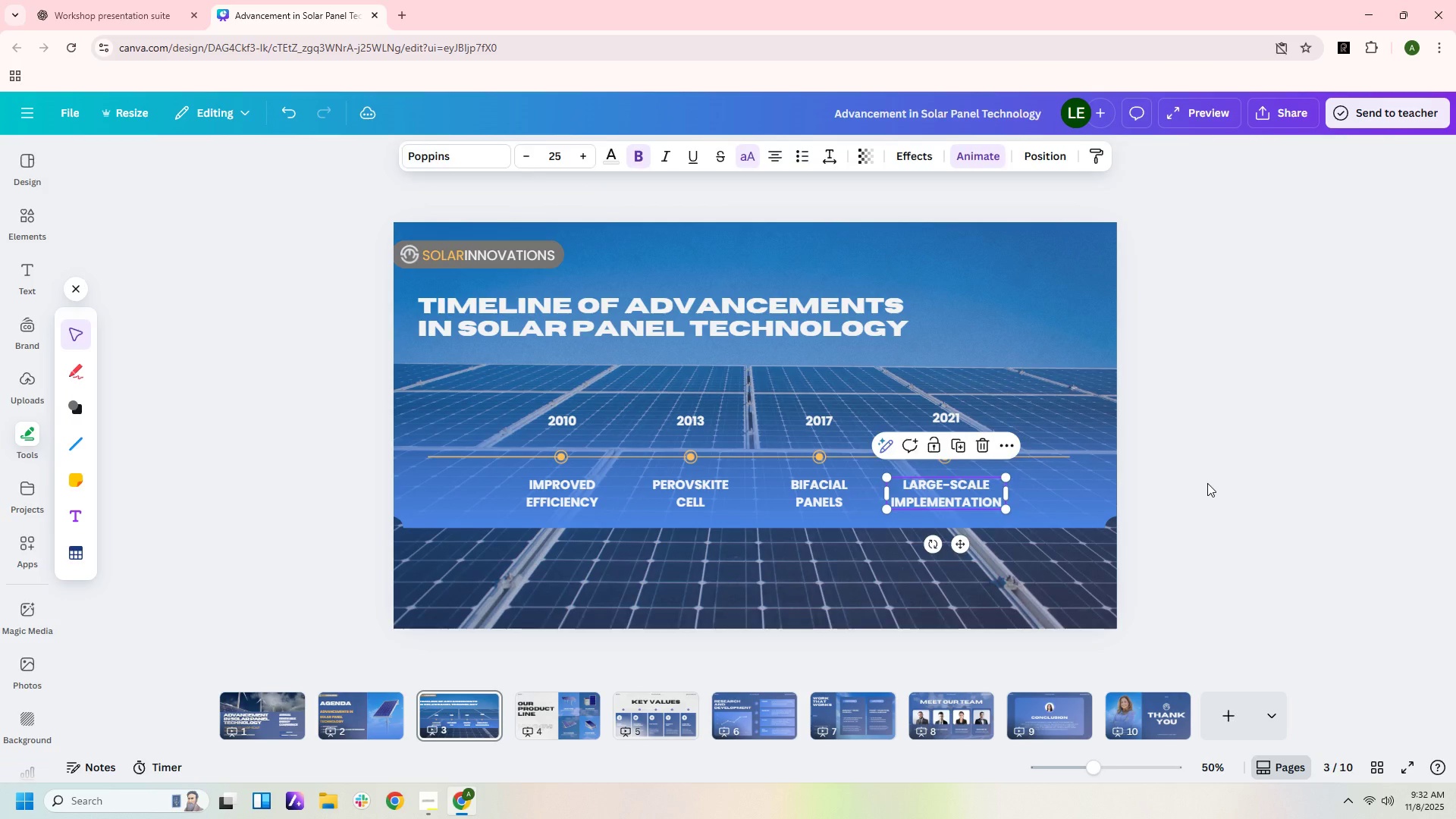 
left_click([1207, 483])
 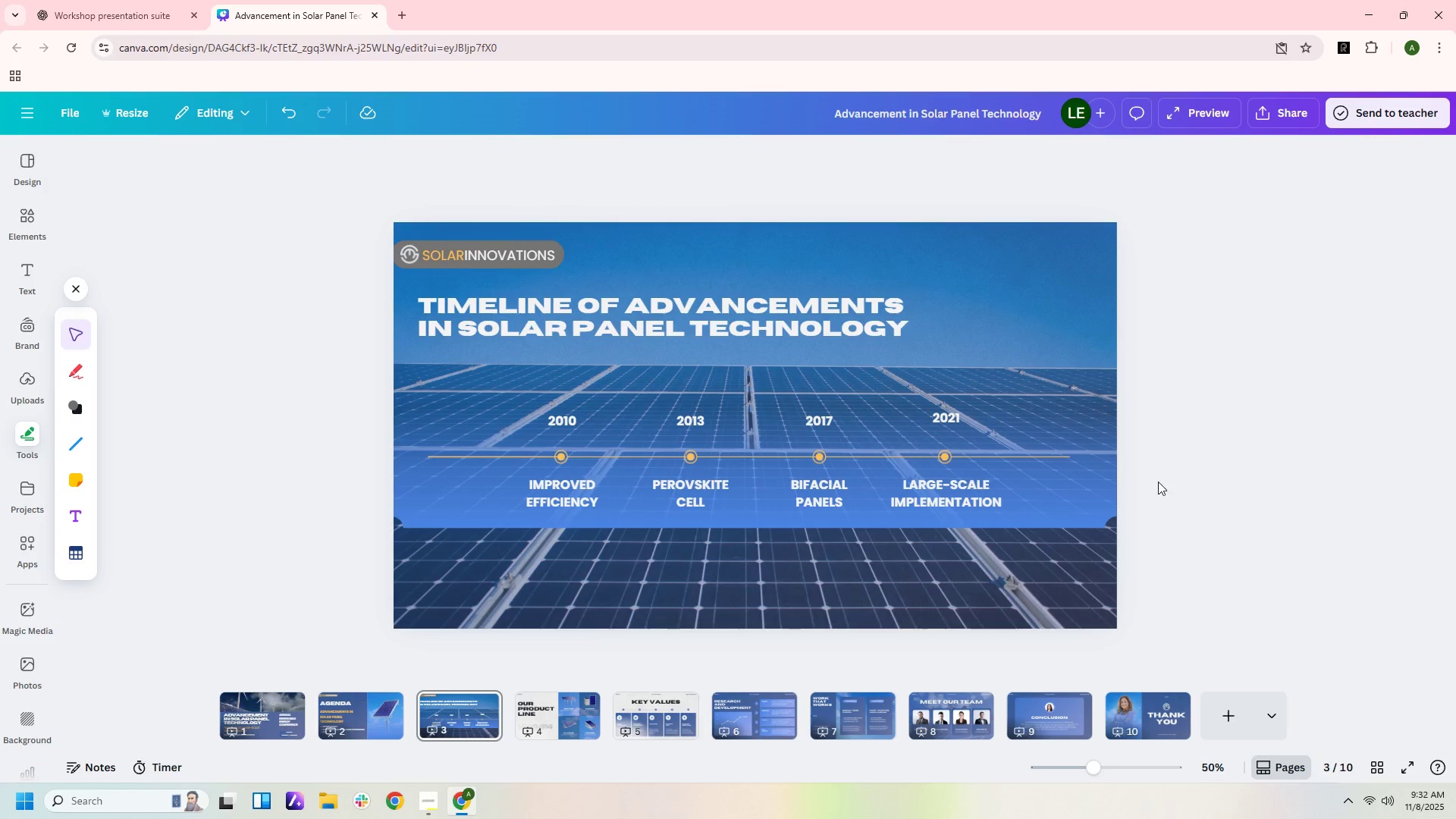 
wait(5.73)
 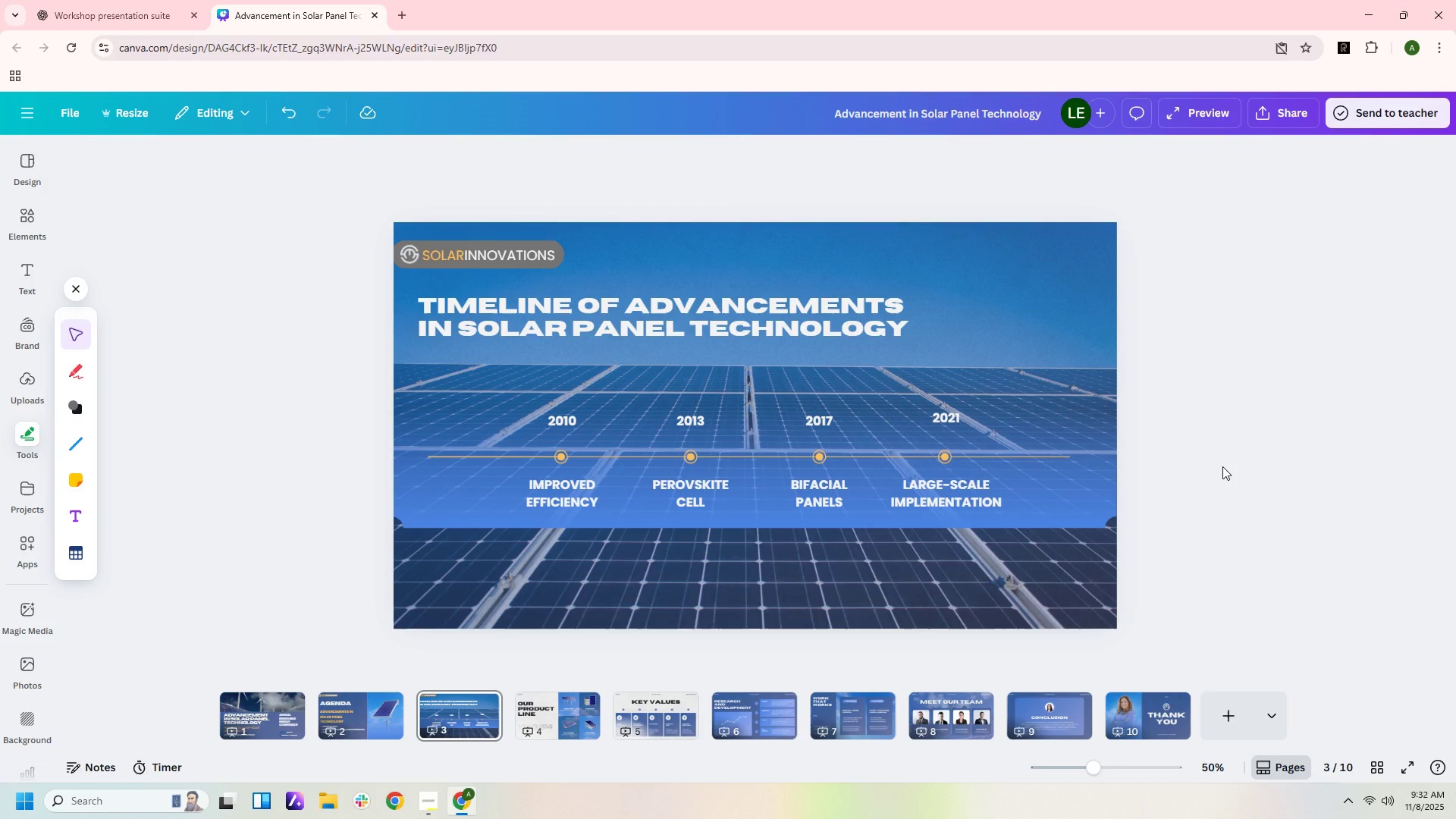 
left_click_drag(start_coordinate=[957, 419], to_coordinate=[959, 423])
 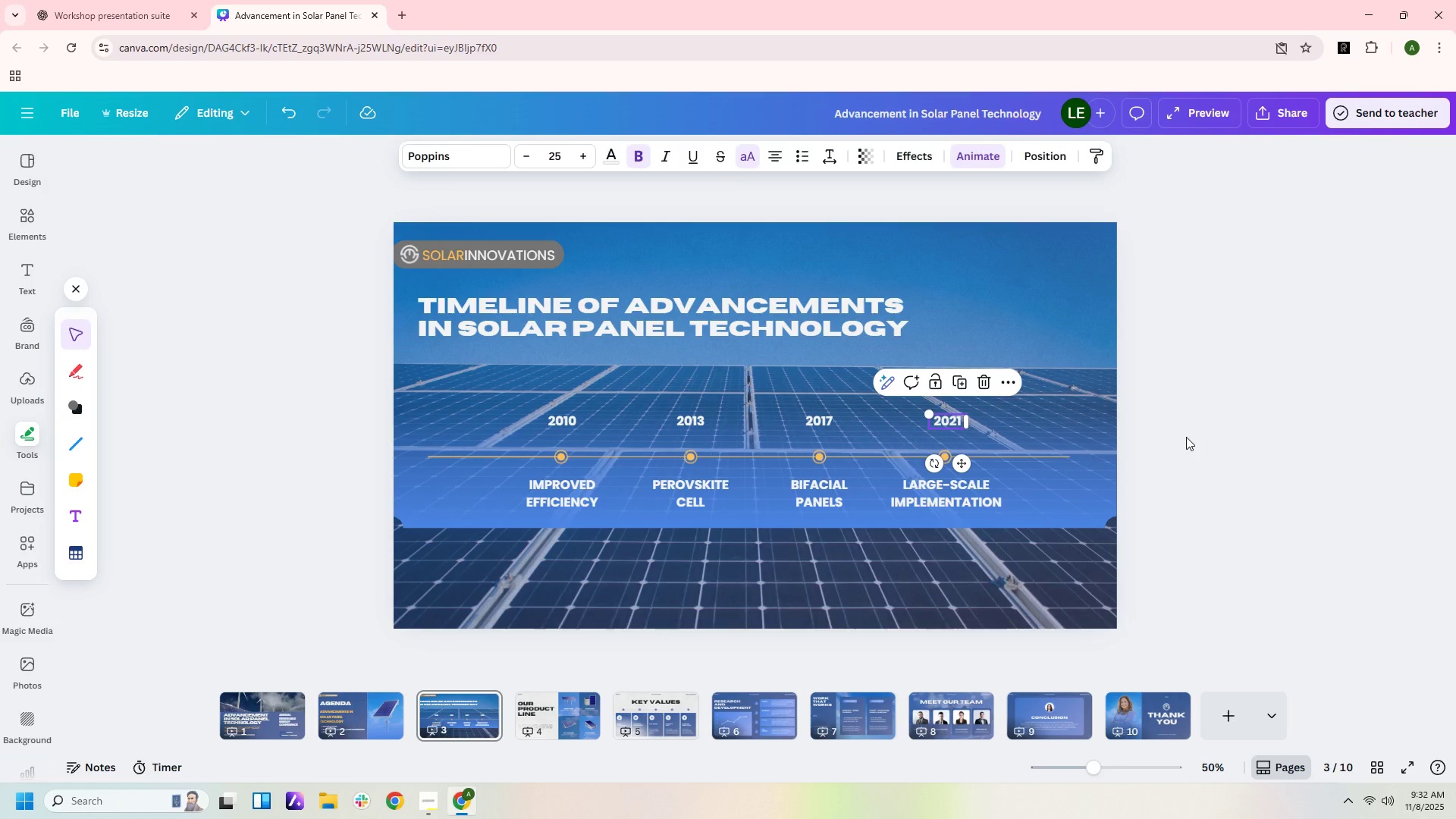 
left_click([1186, 437])
 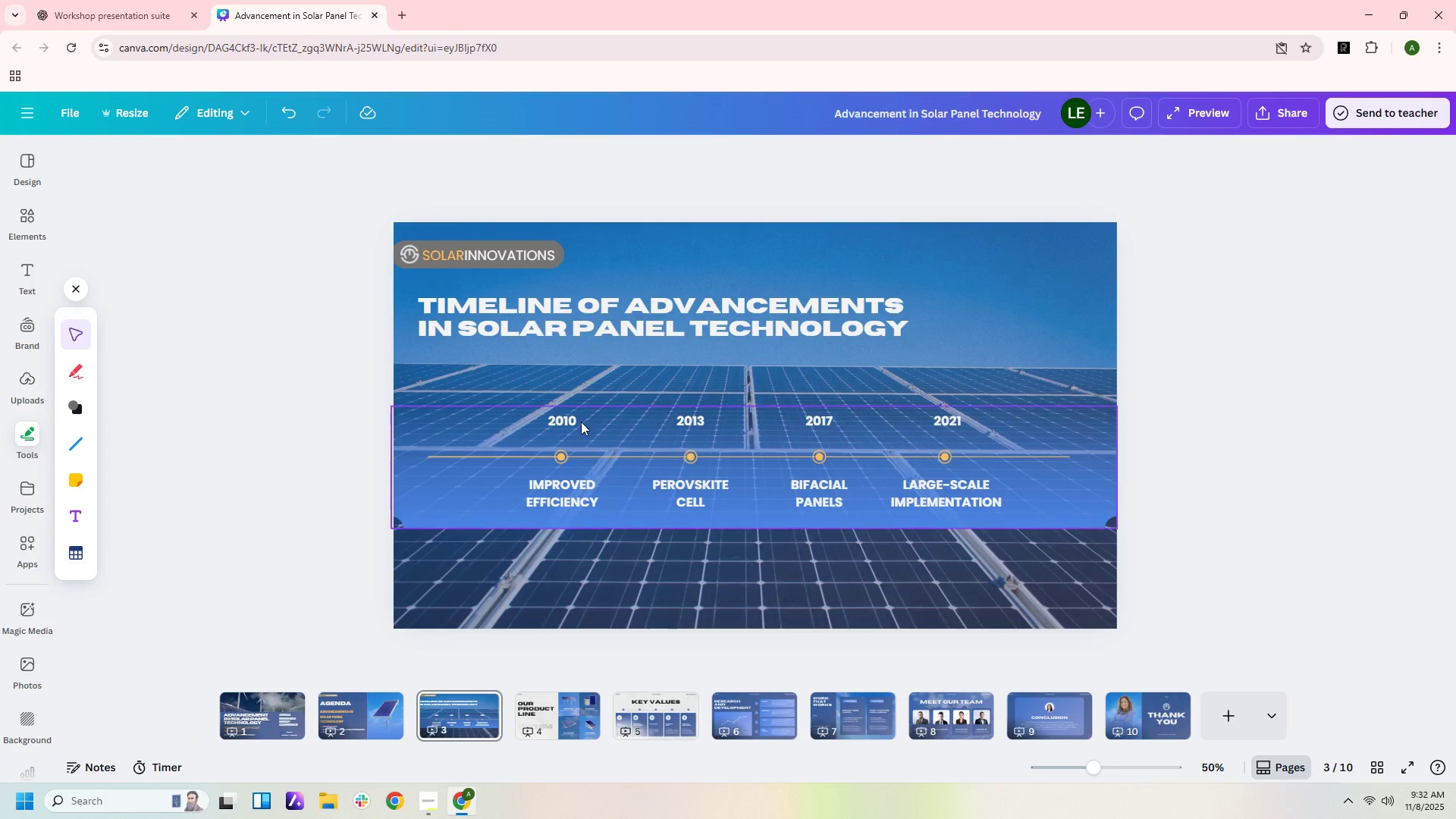 
left_click([544, 457])
 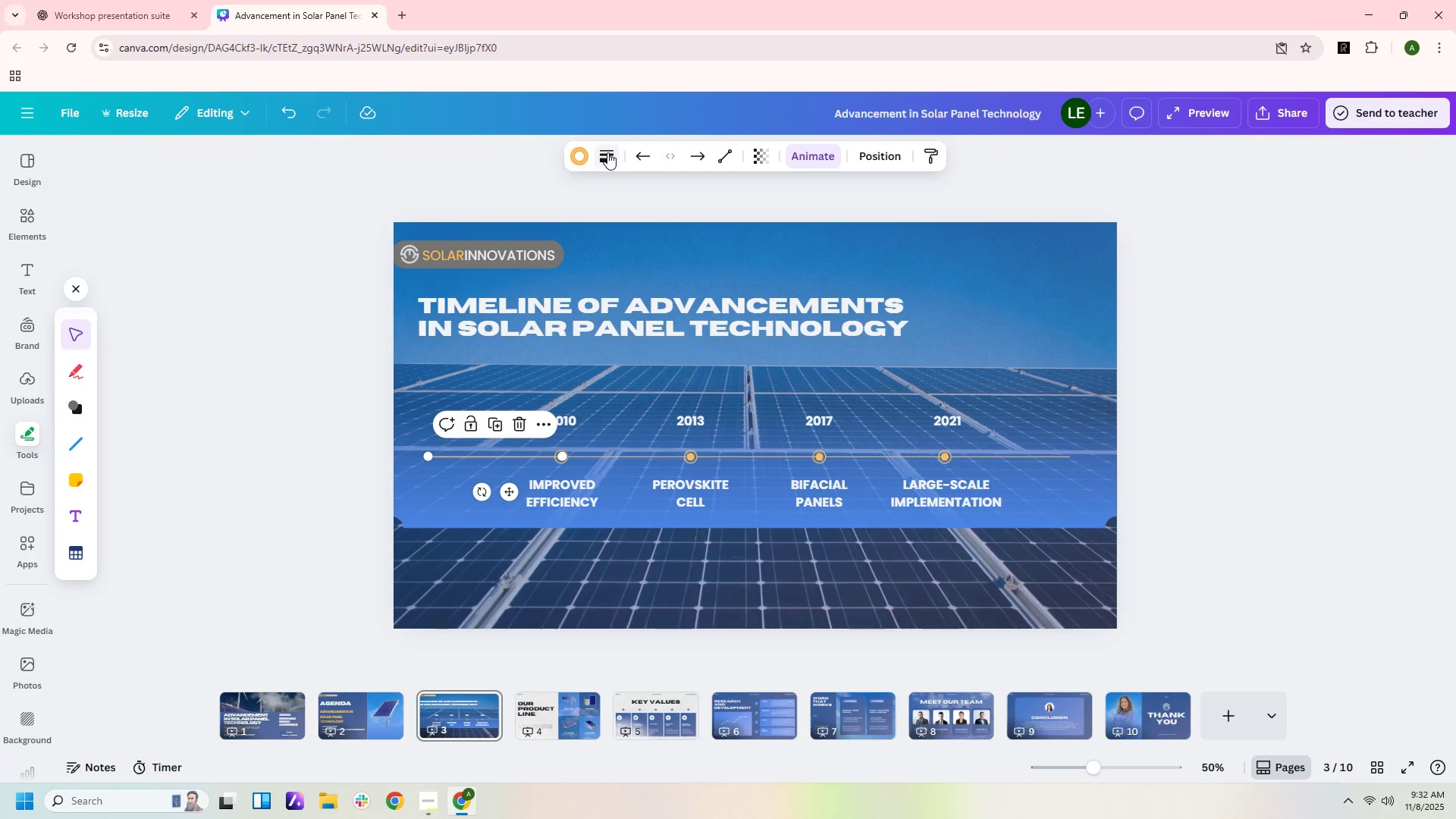 
left_click([607, 152])
 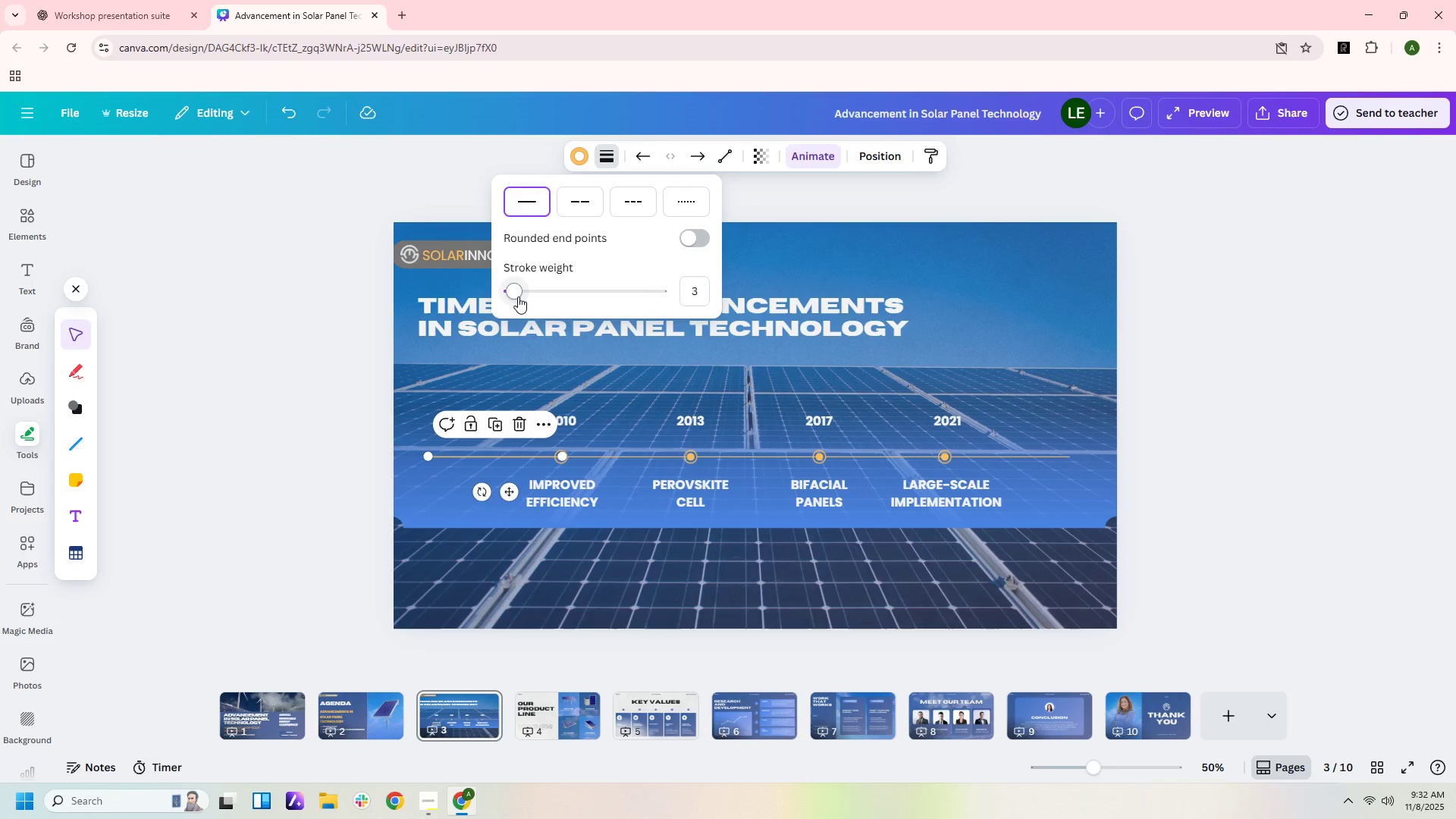 
left_click_drag(start_coordinate=[515, 295], to_coordinate=[524, 294])
 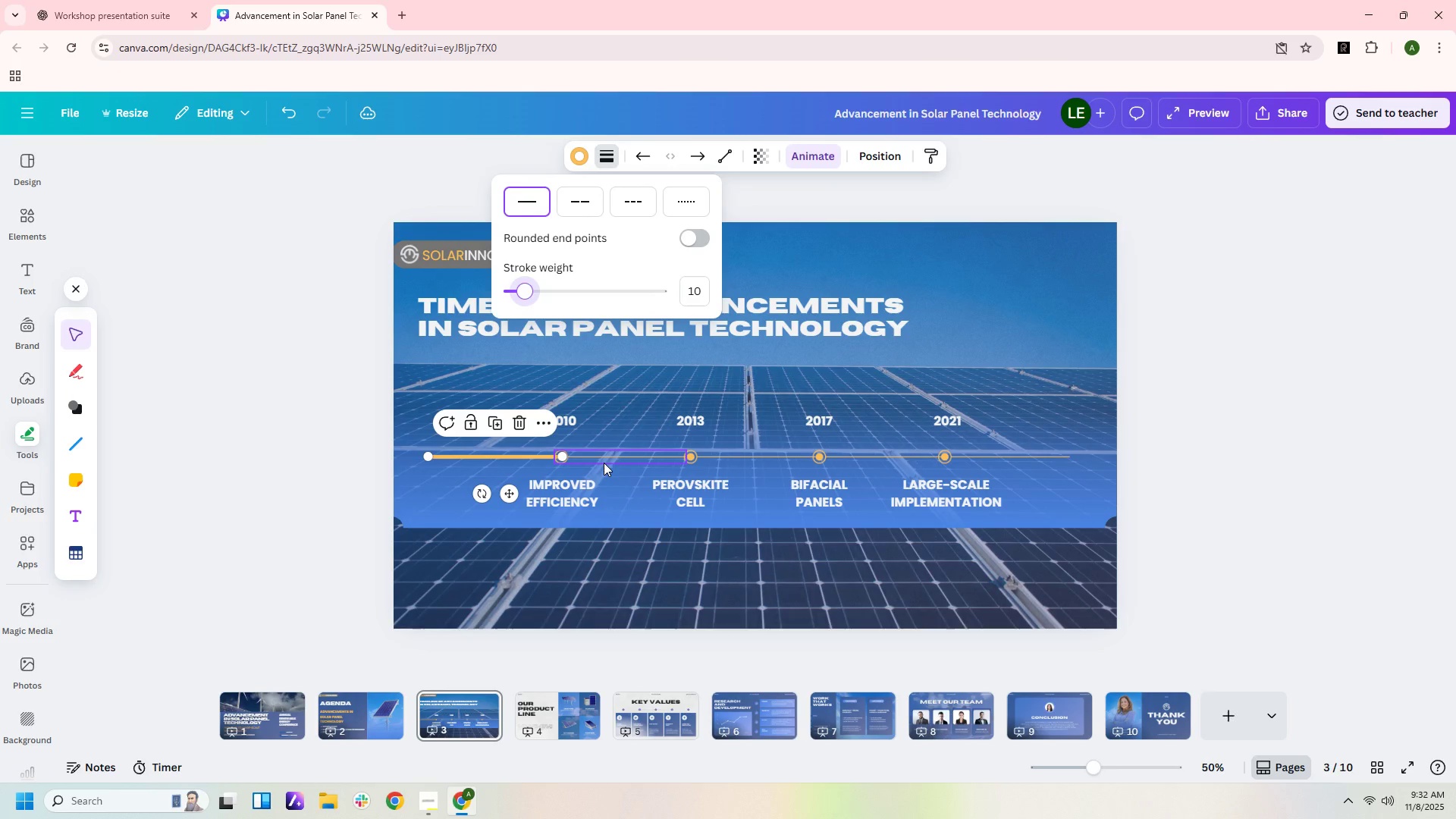 
left_click([604, 460])
 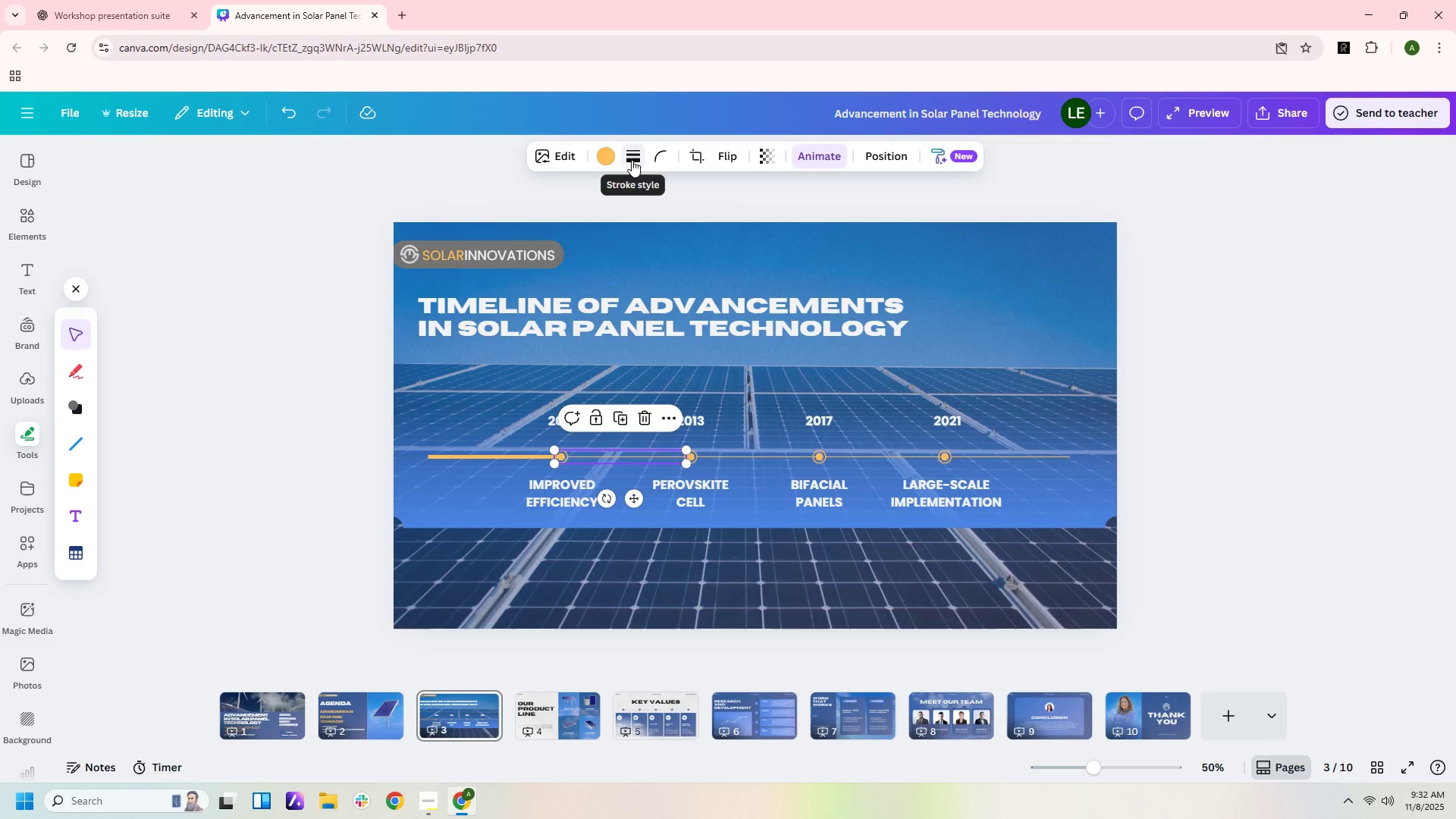 
left_click([632, 160])
 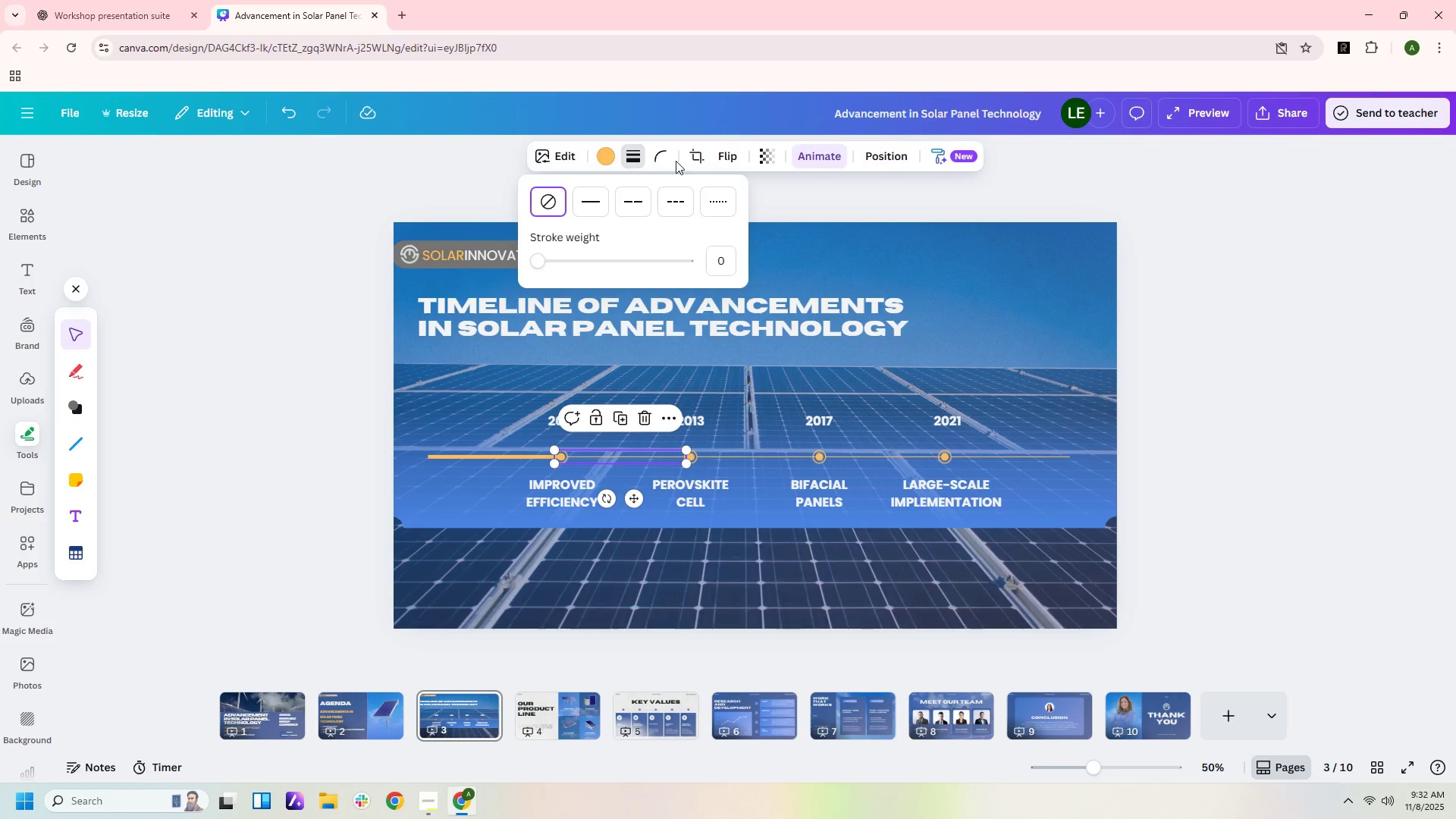 
left_click([667, 156])
 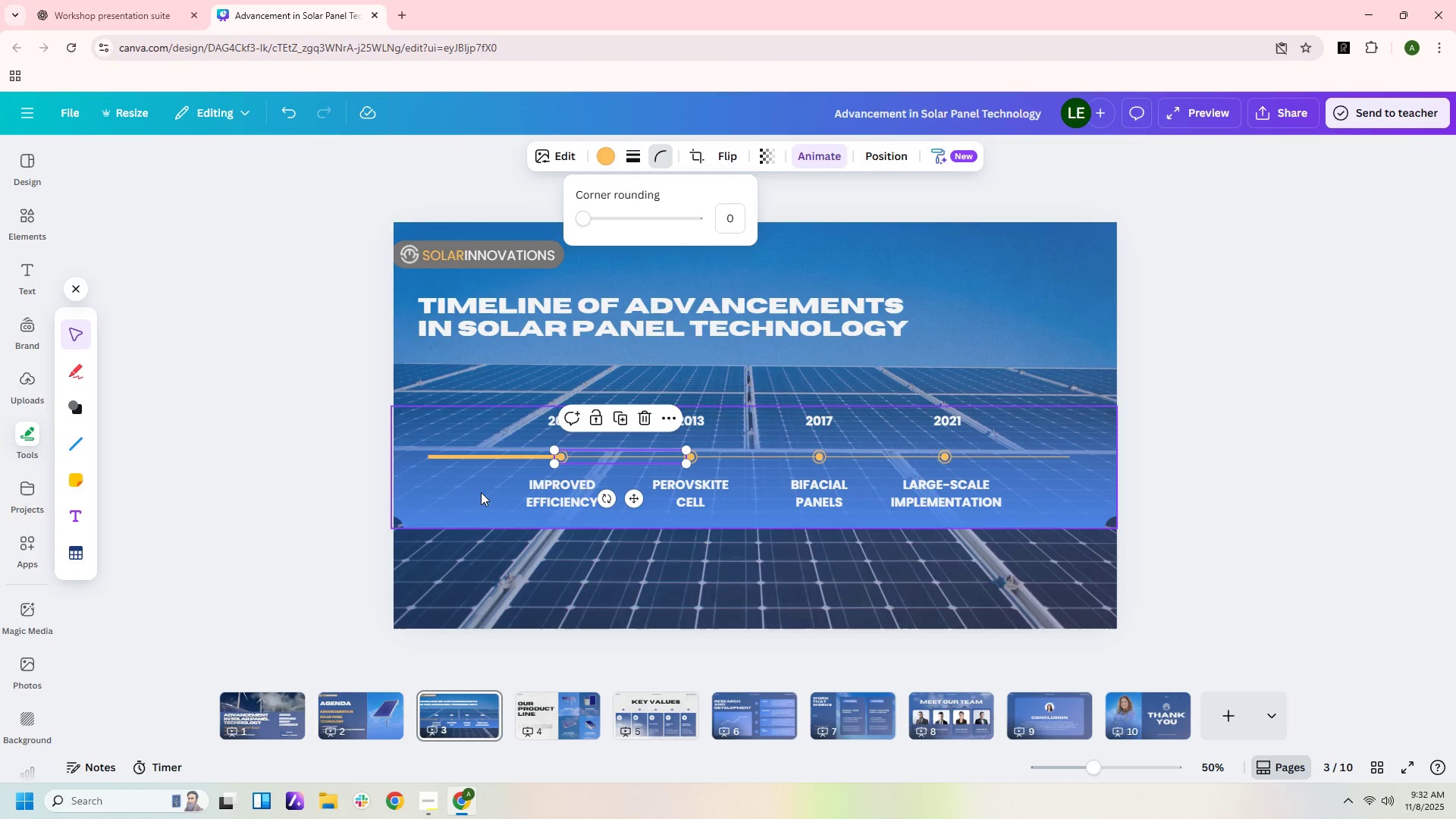 
left_click([493, 460])
 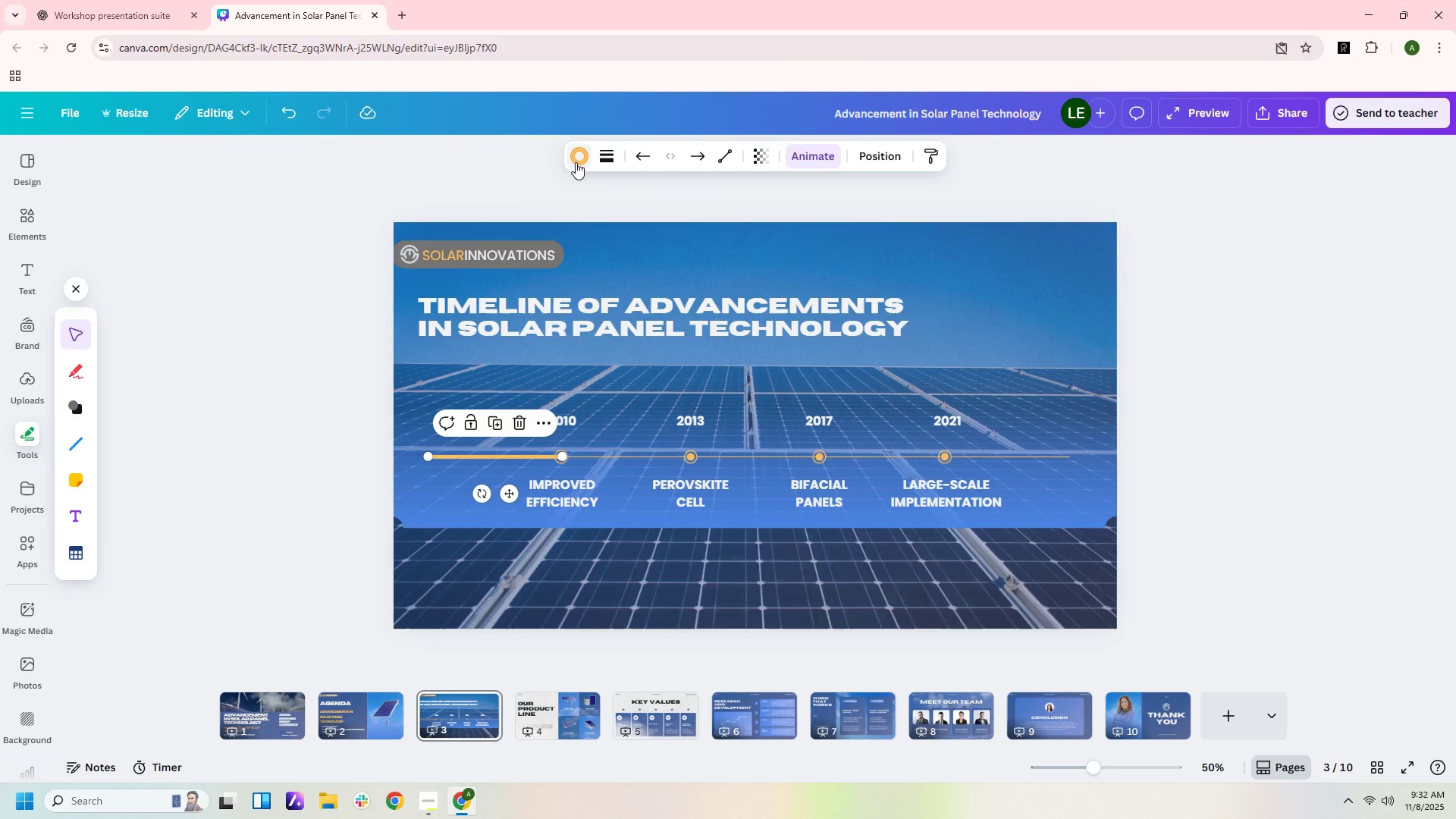 
left_click([576, 161])
 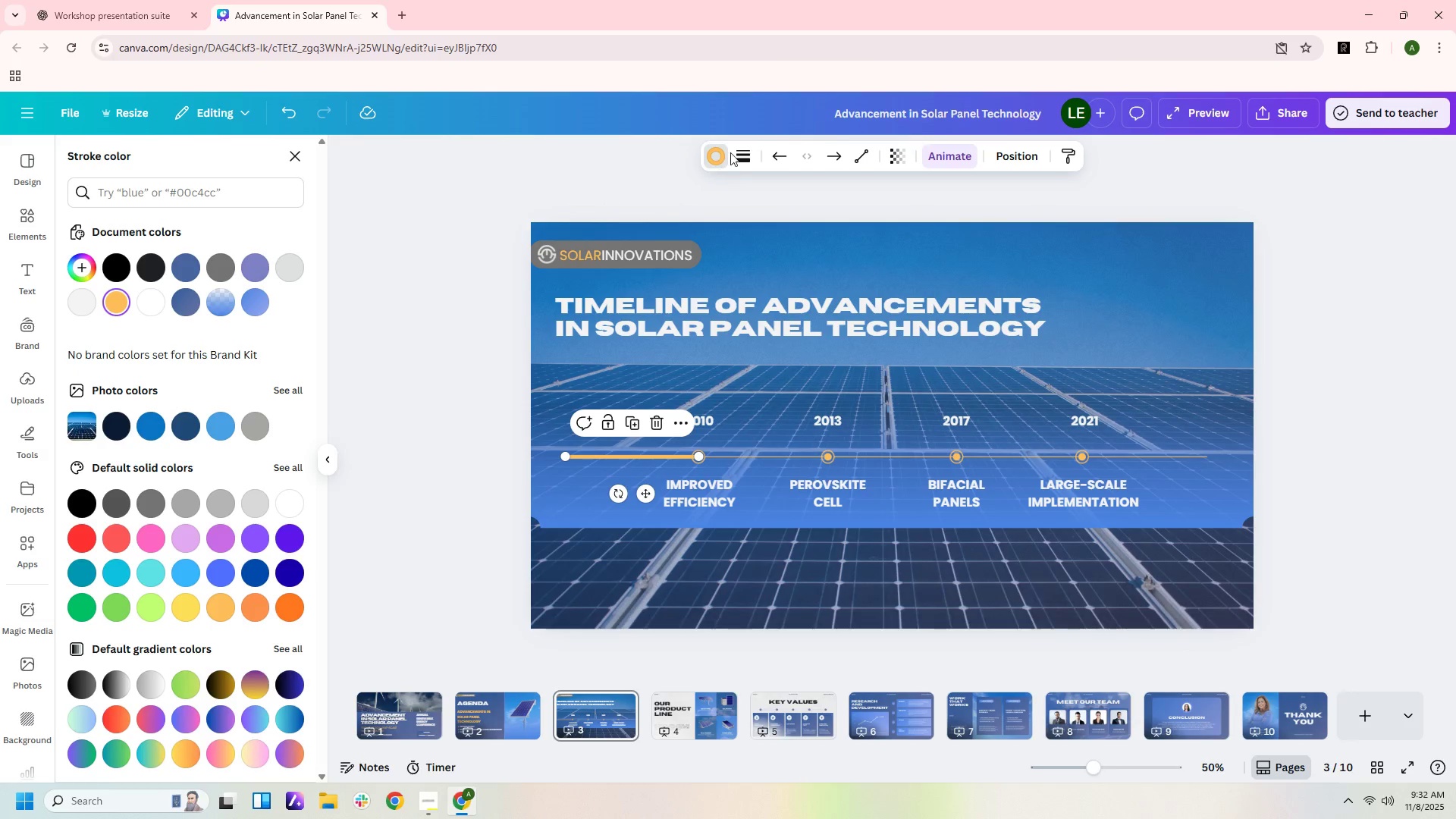 
left_click([742, 155])
 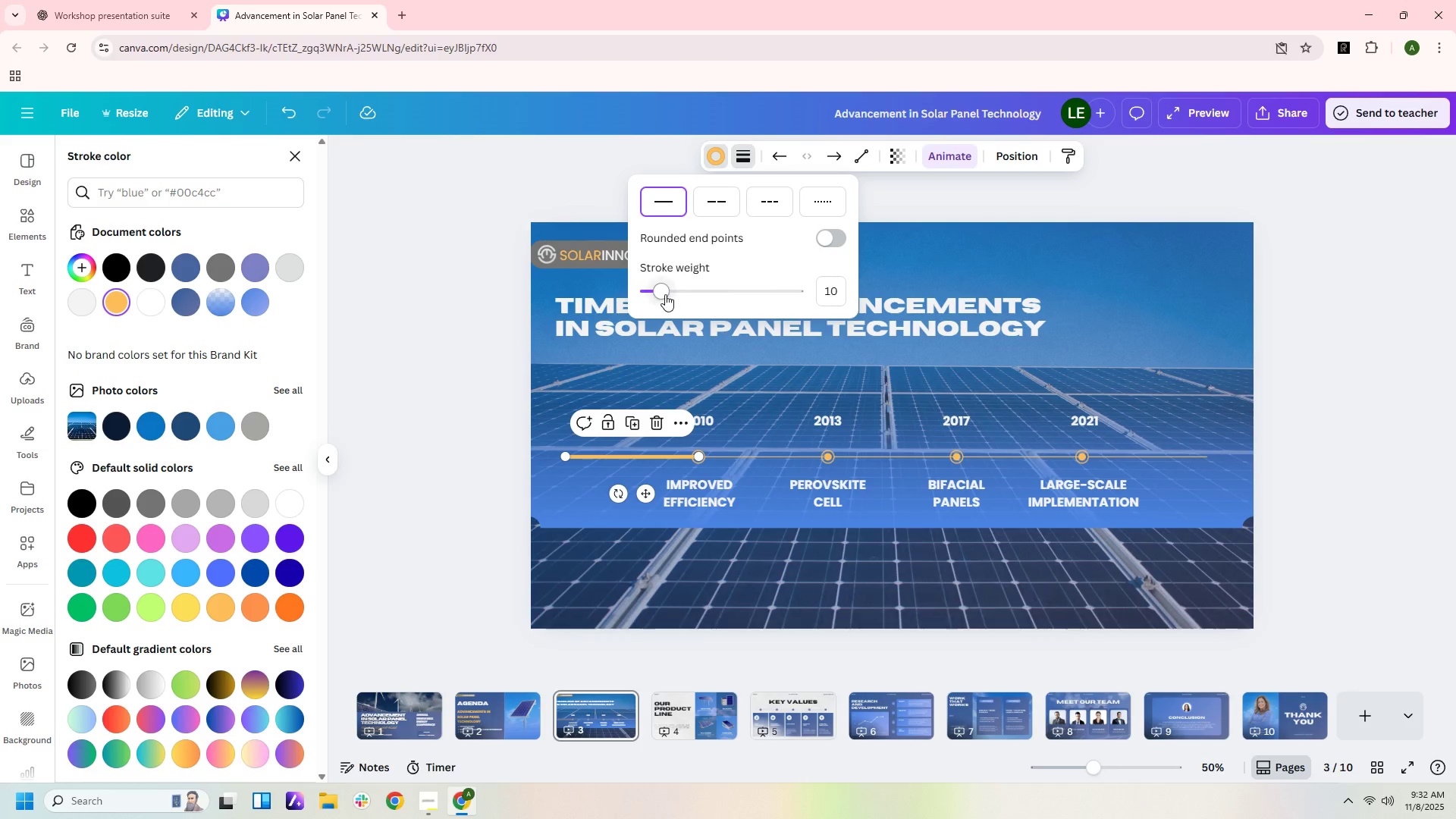 
left_click_drag(start_coordinate=[658, 295], to_coordinate=[650, 296])
 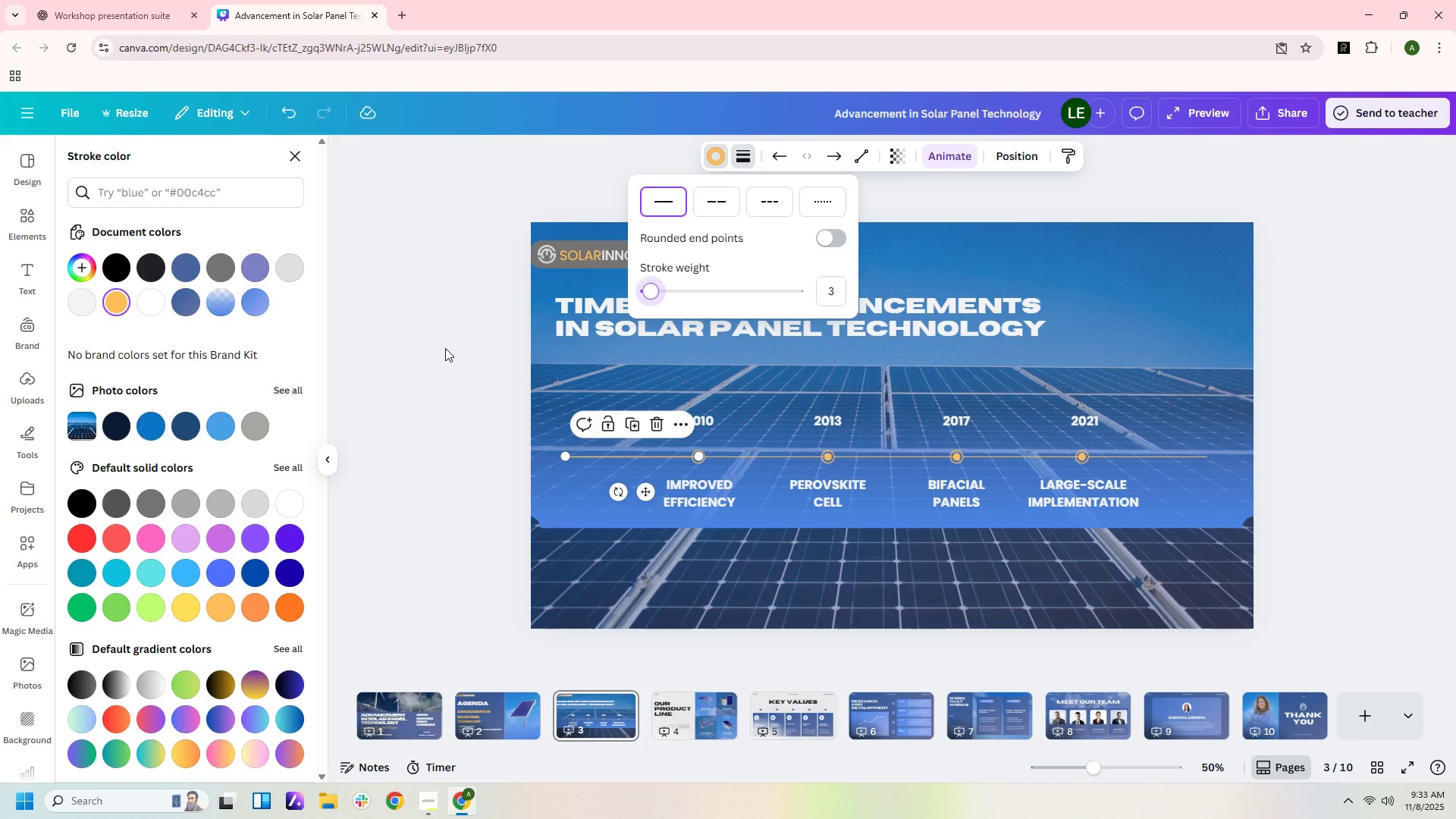 
left_click([445, 348])
 